 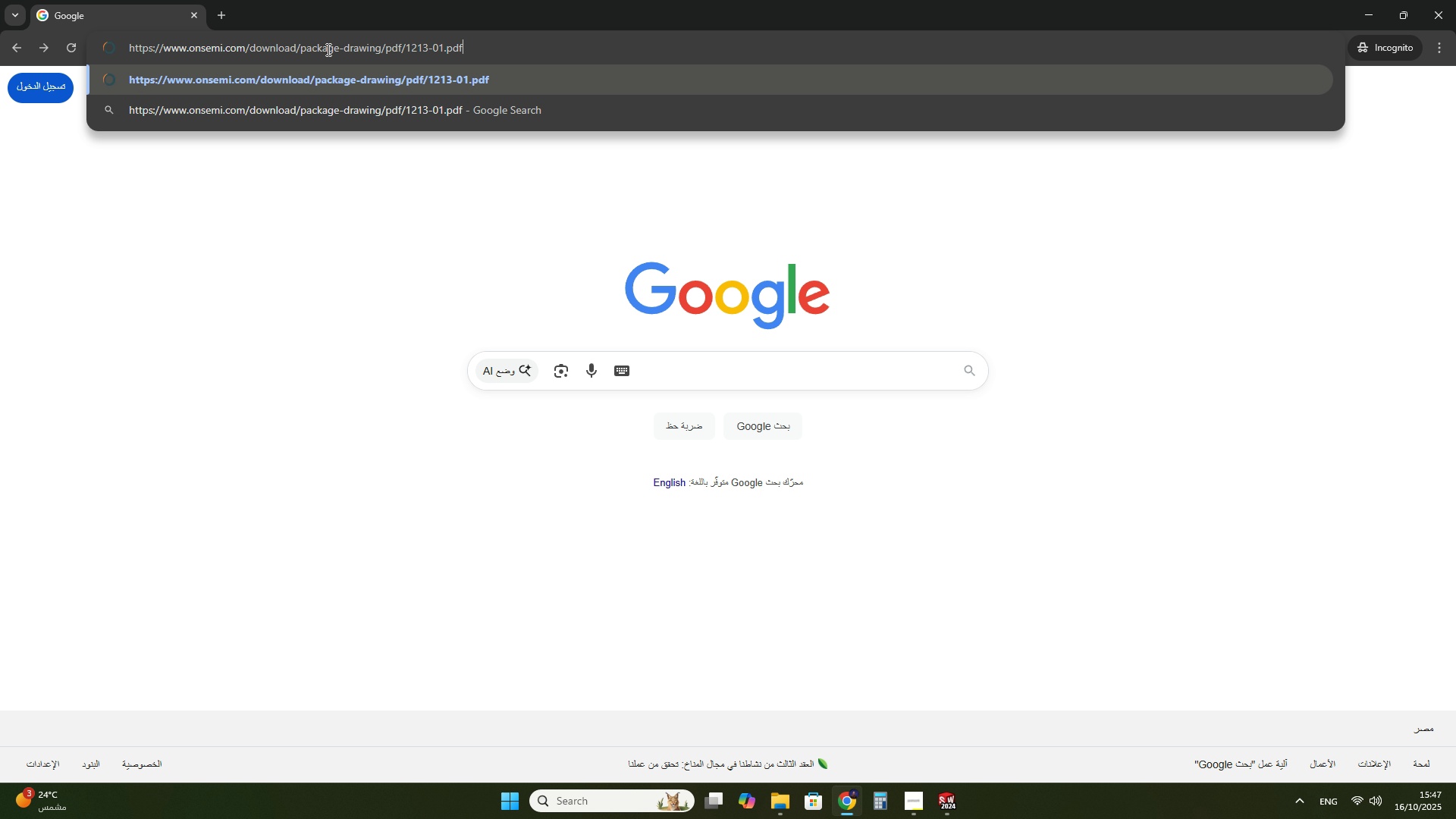 
key(Control+V)
 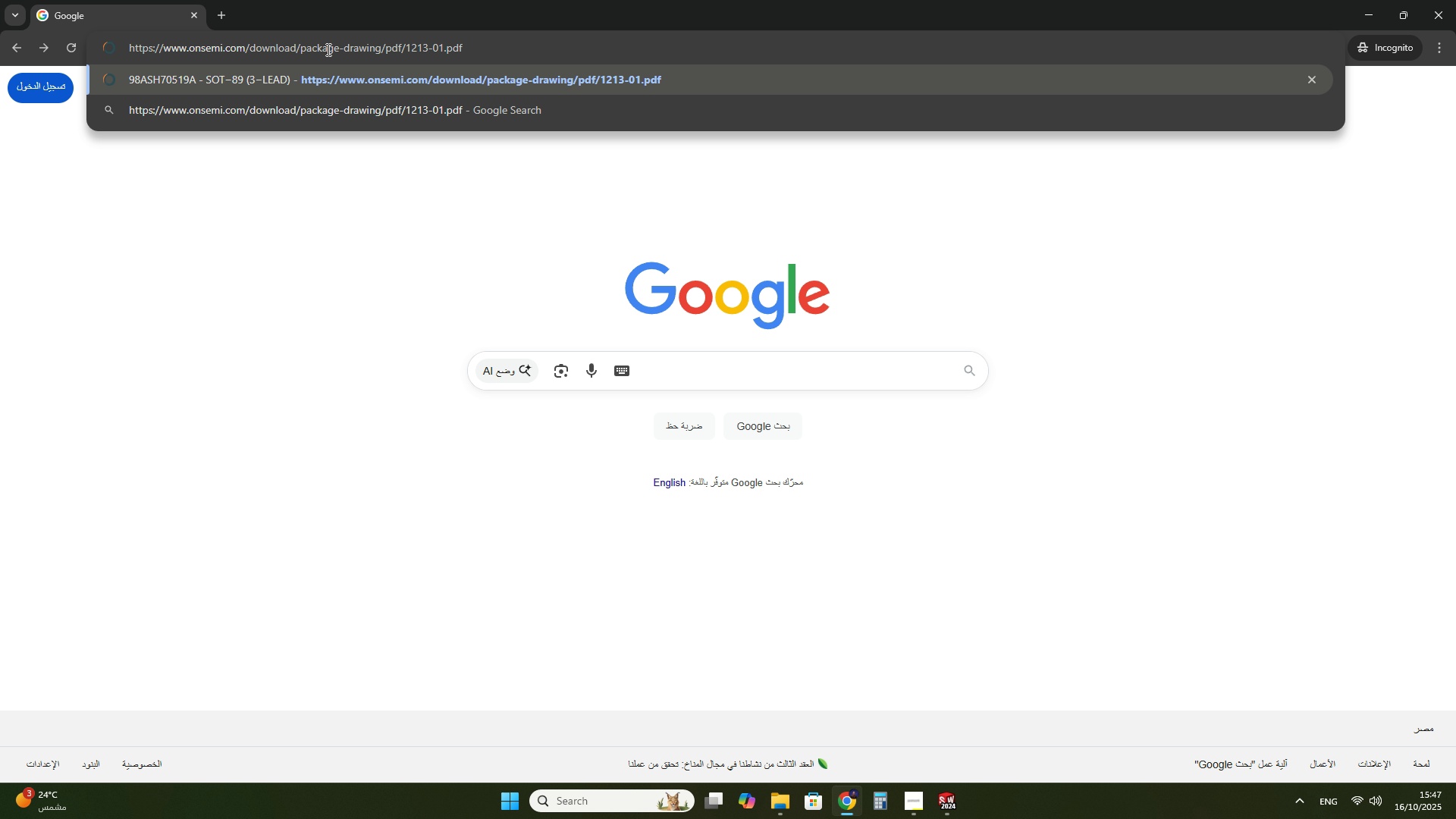 
key(NumpadEnter)
 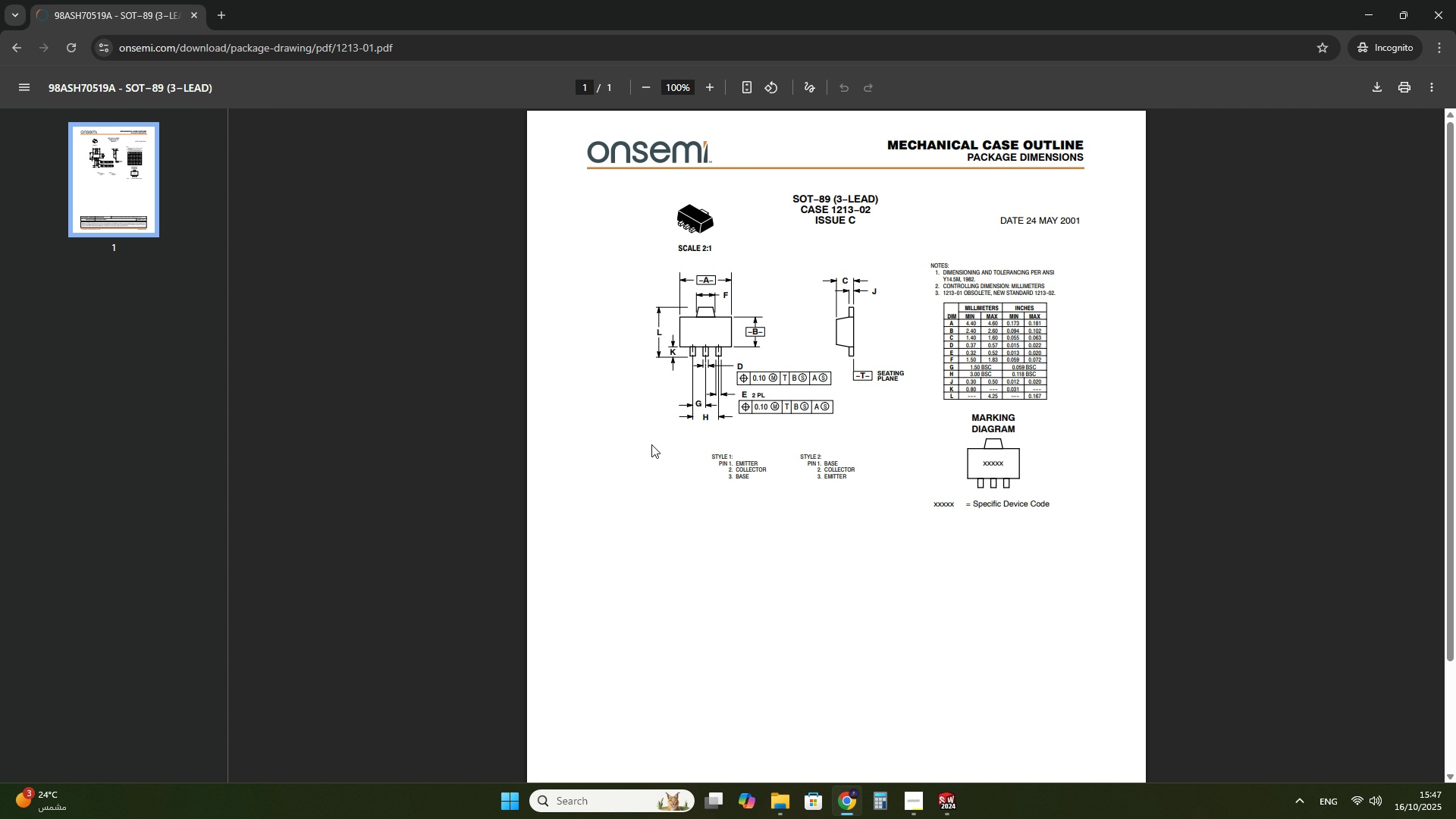 
scroll: coordinate [881, 396], scroll_direction: up, amount: 2.0
 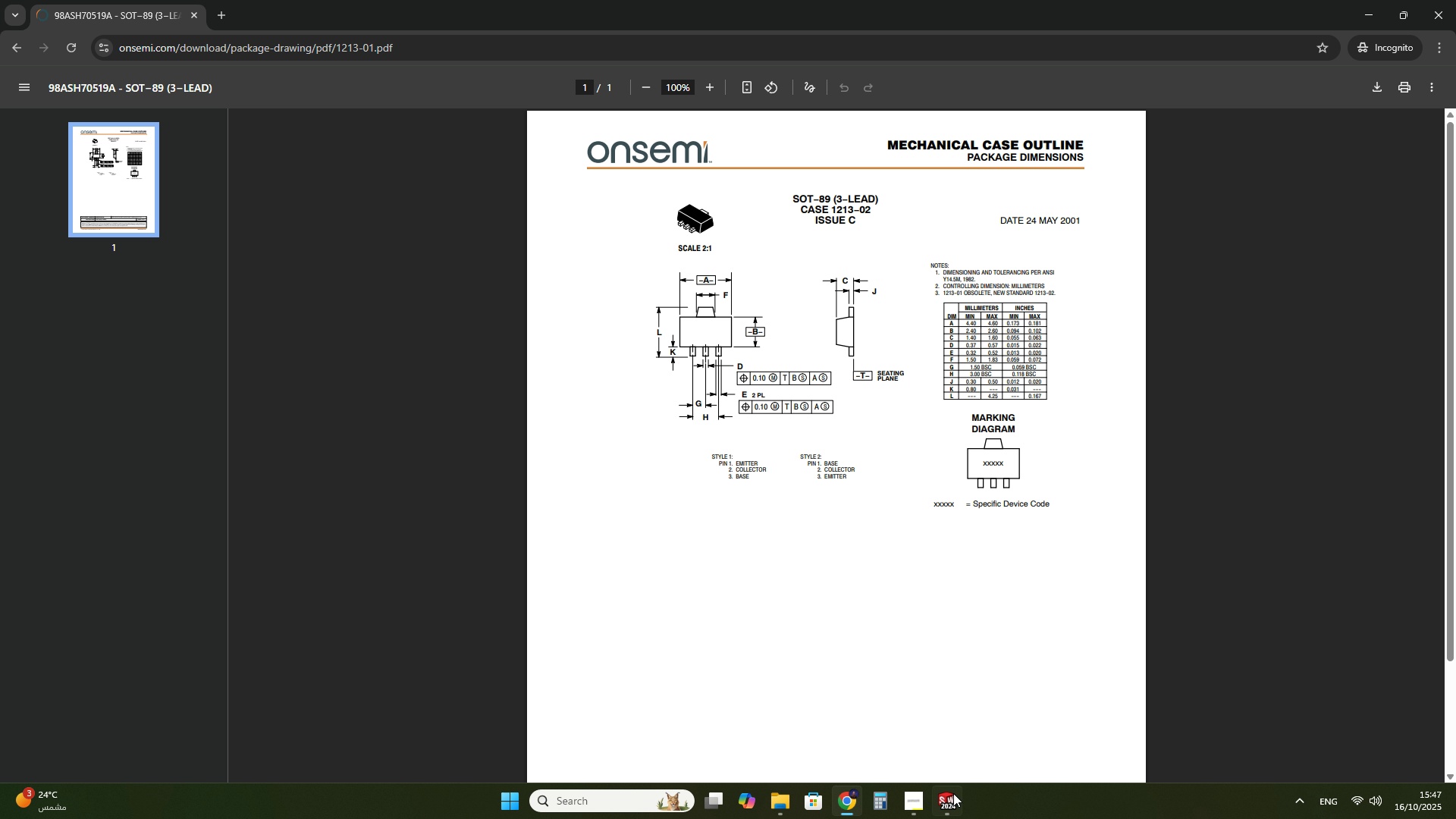 
left_click([953, 805])
 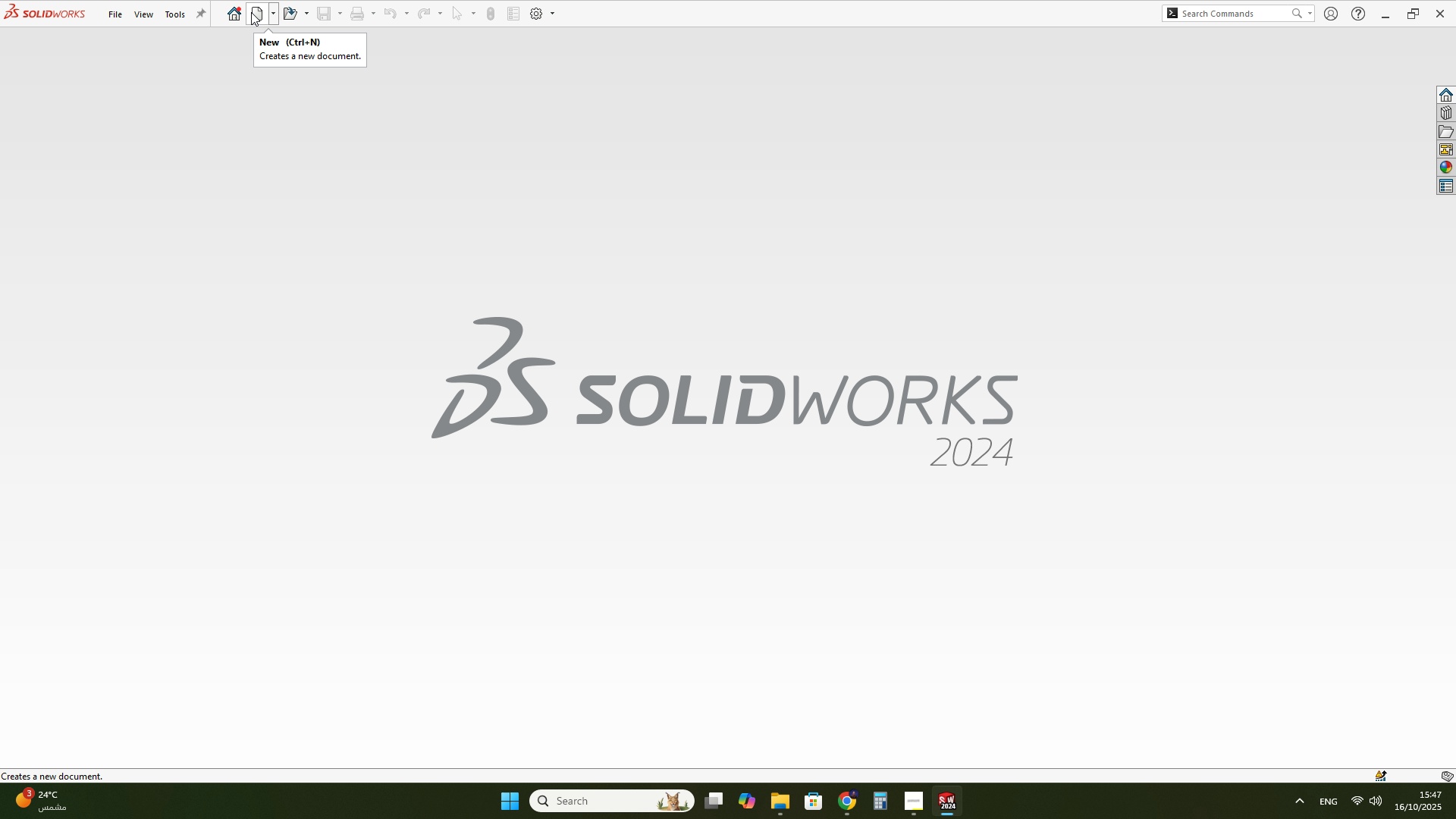 
left_click([251, 12])
 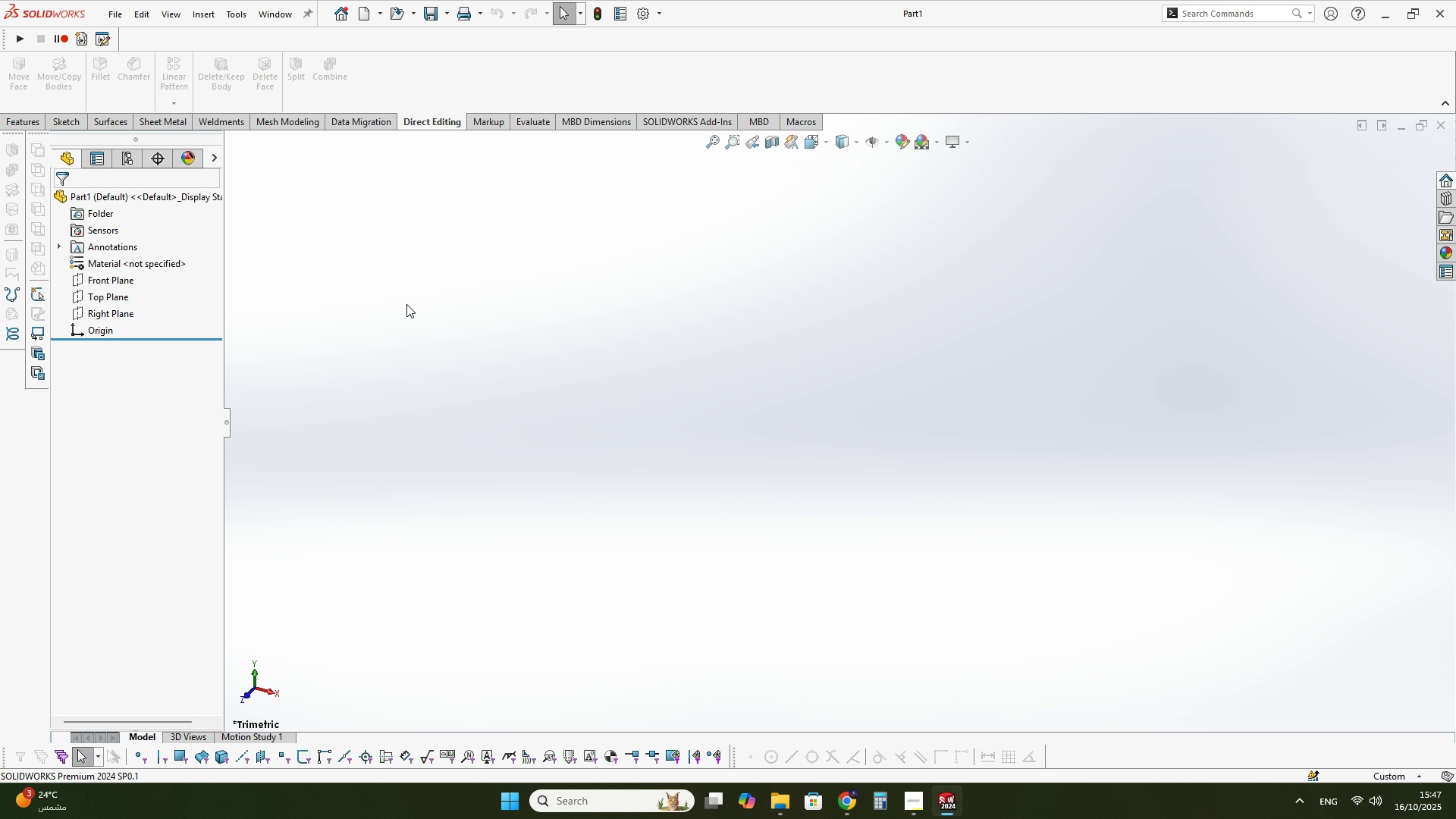 
left_click([105, 6])
 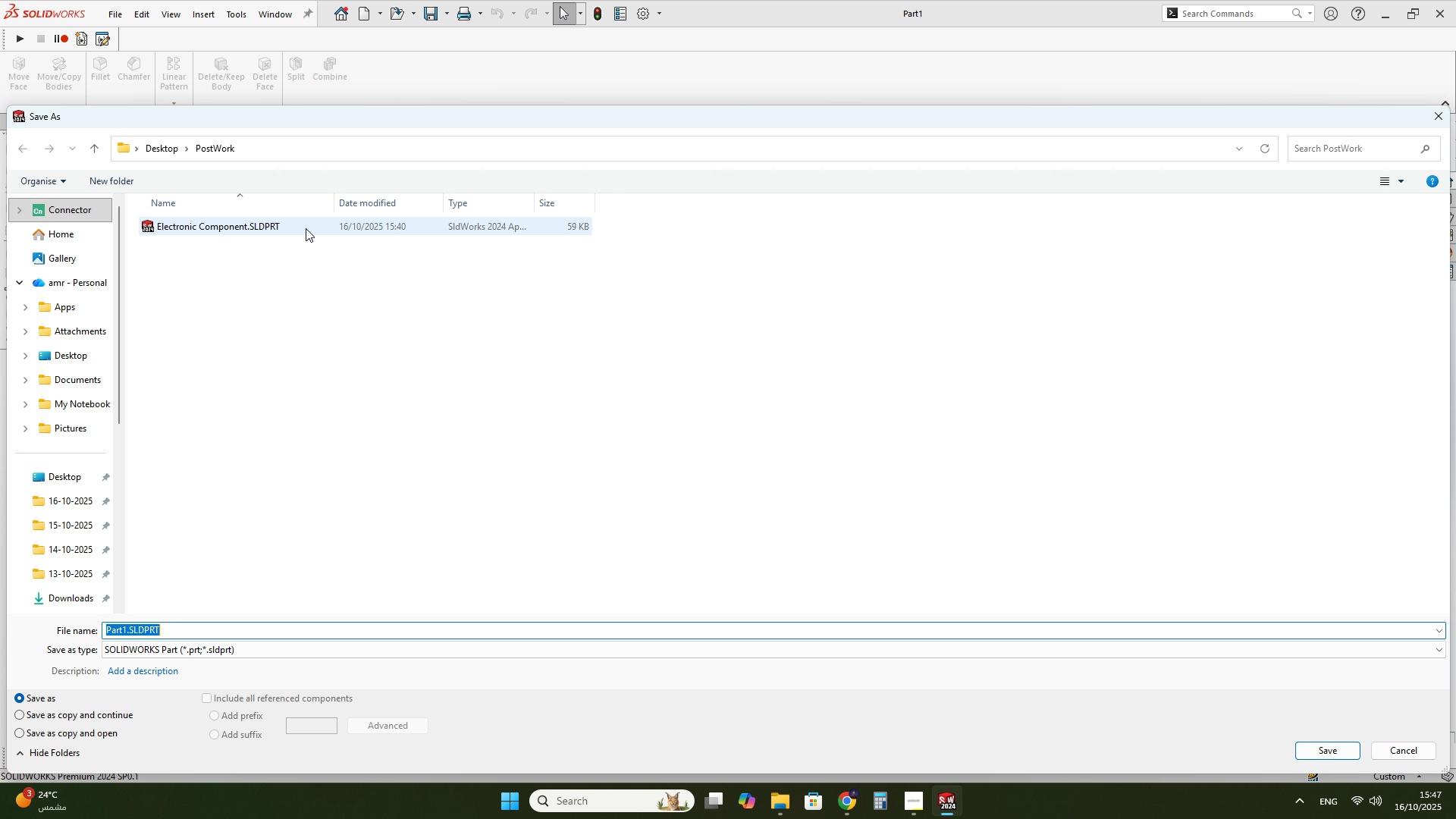 
left_click([263, 234])
 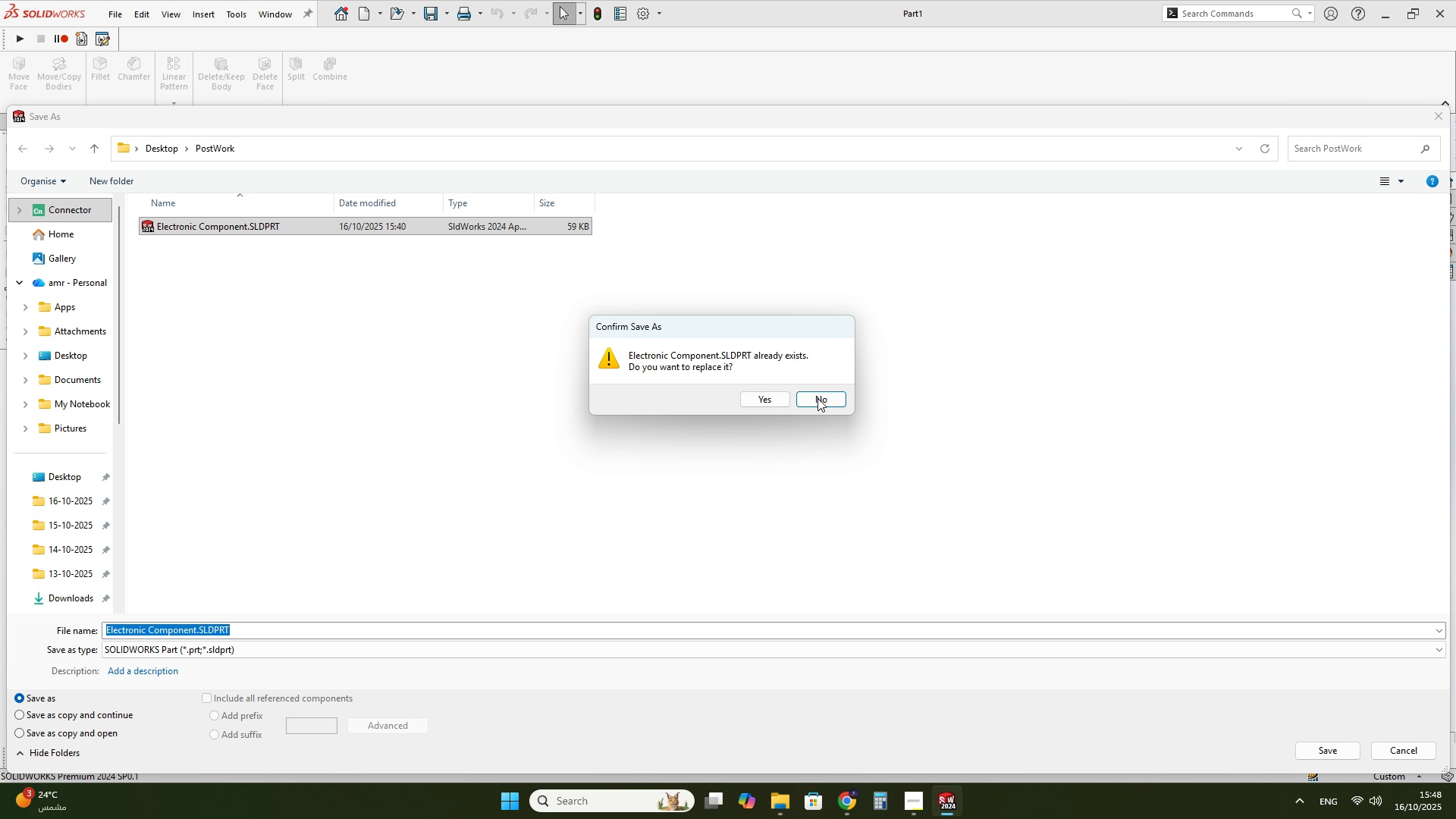 
left_click([767, 397])
 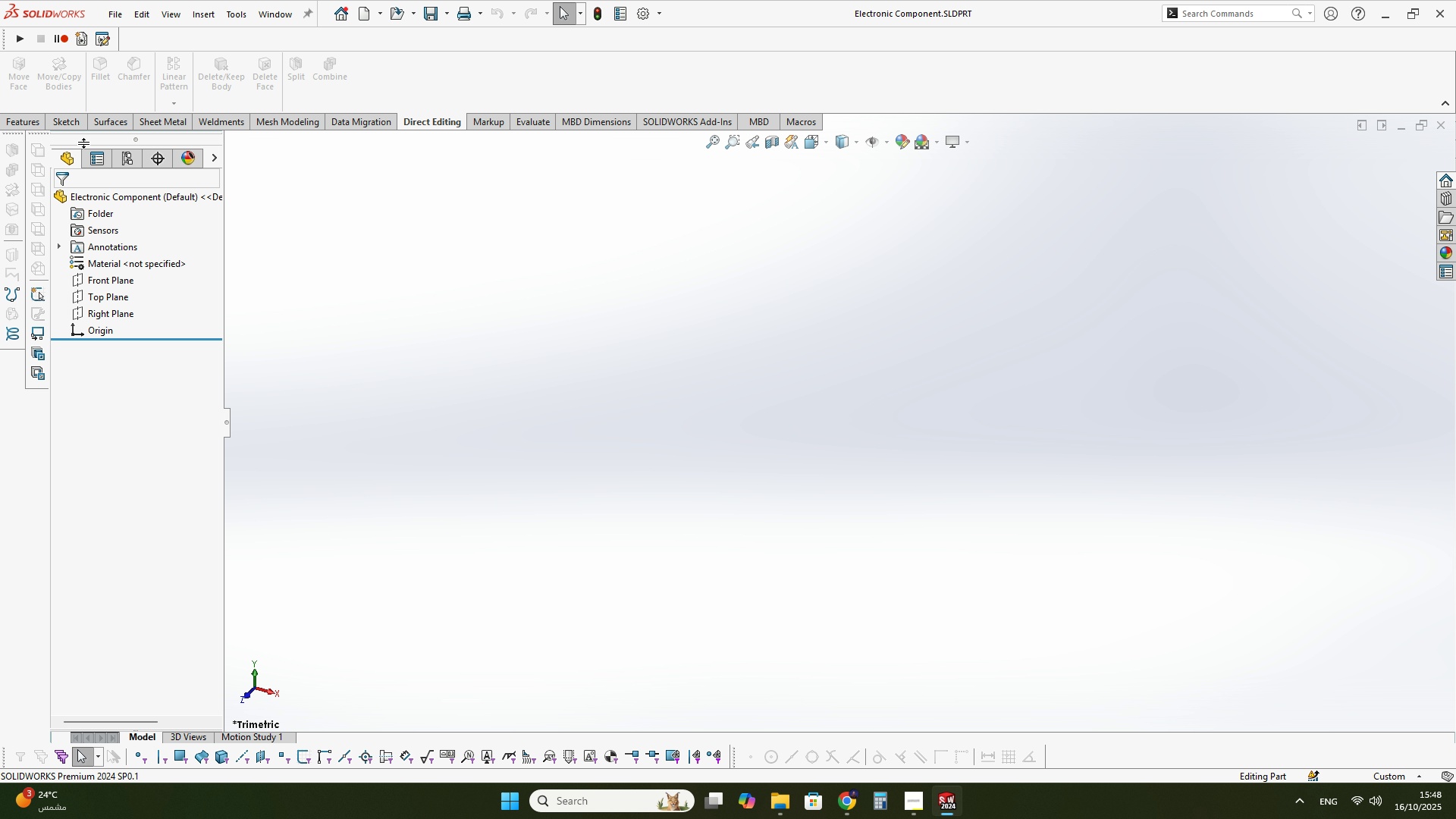 
left_click([70, 128])
 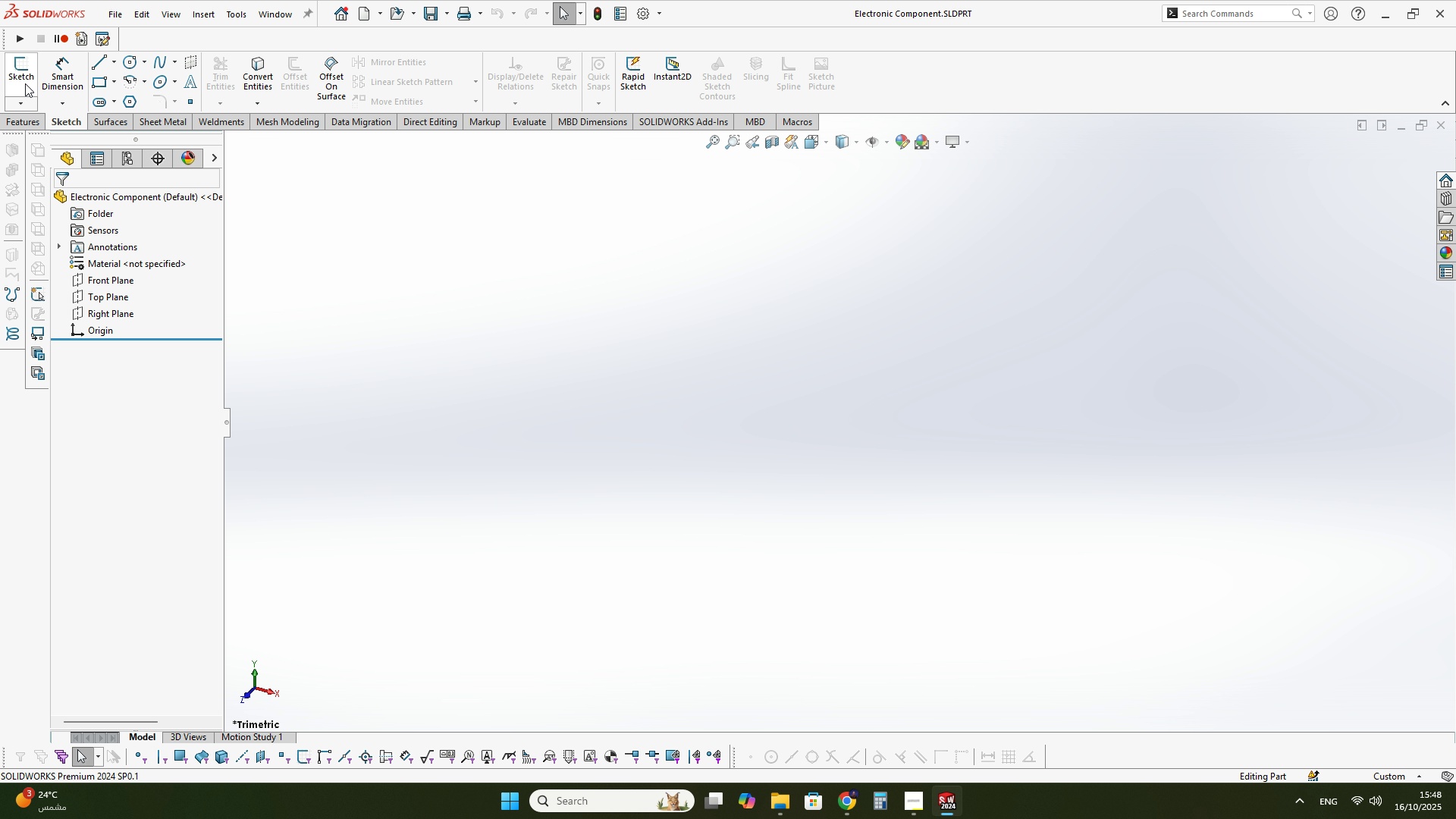 
left_click([25, 83])
 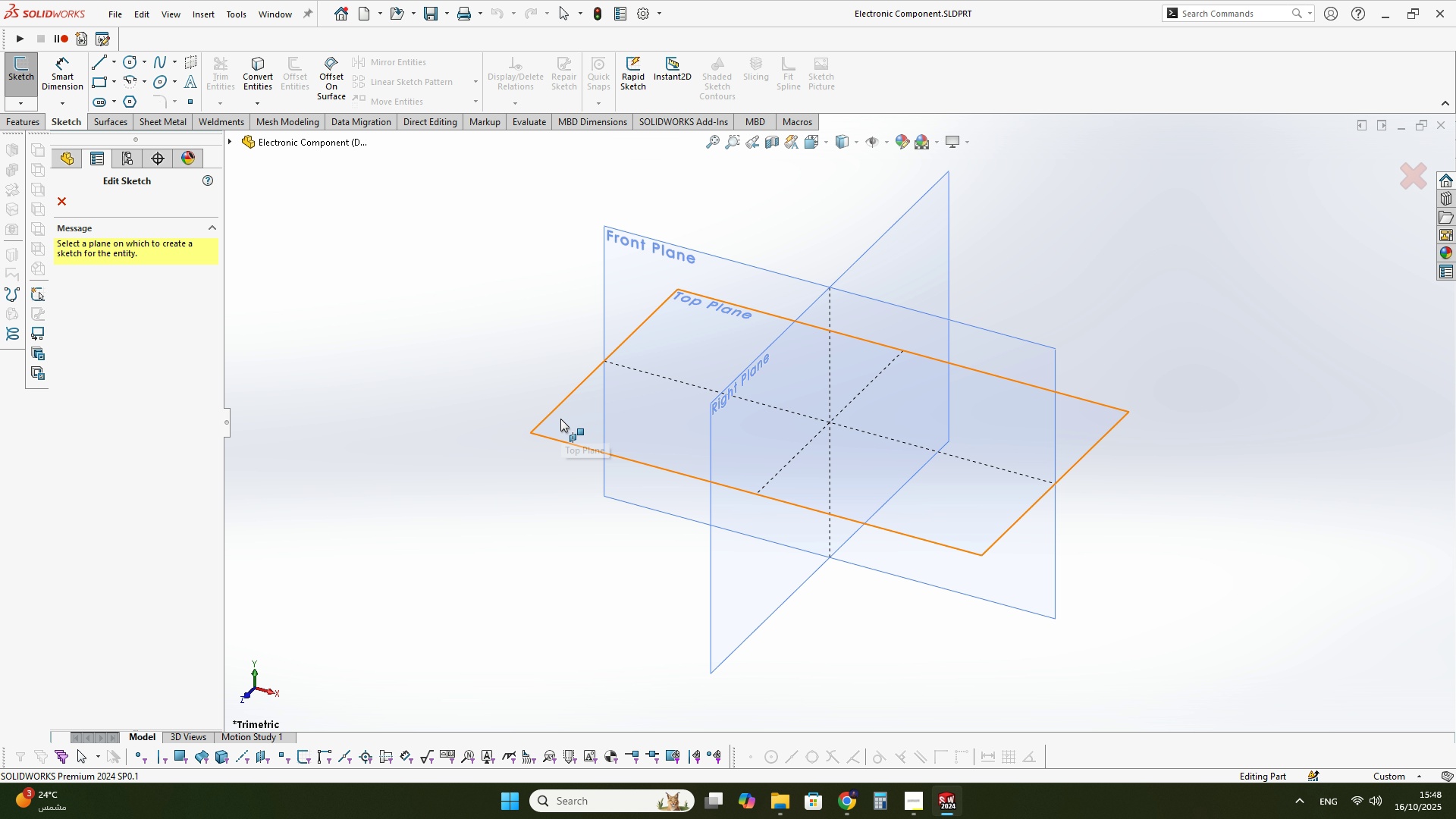 
left_click([560, 419])
 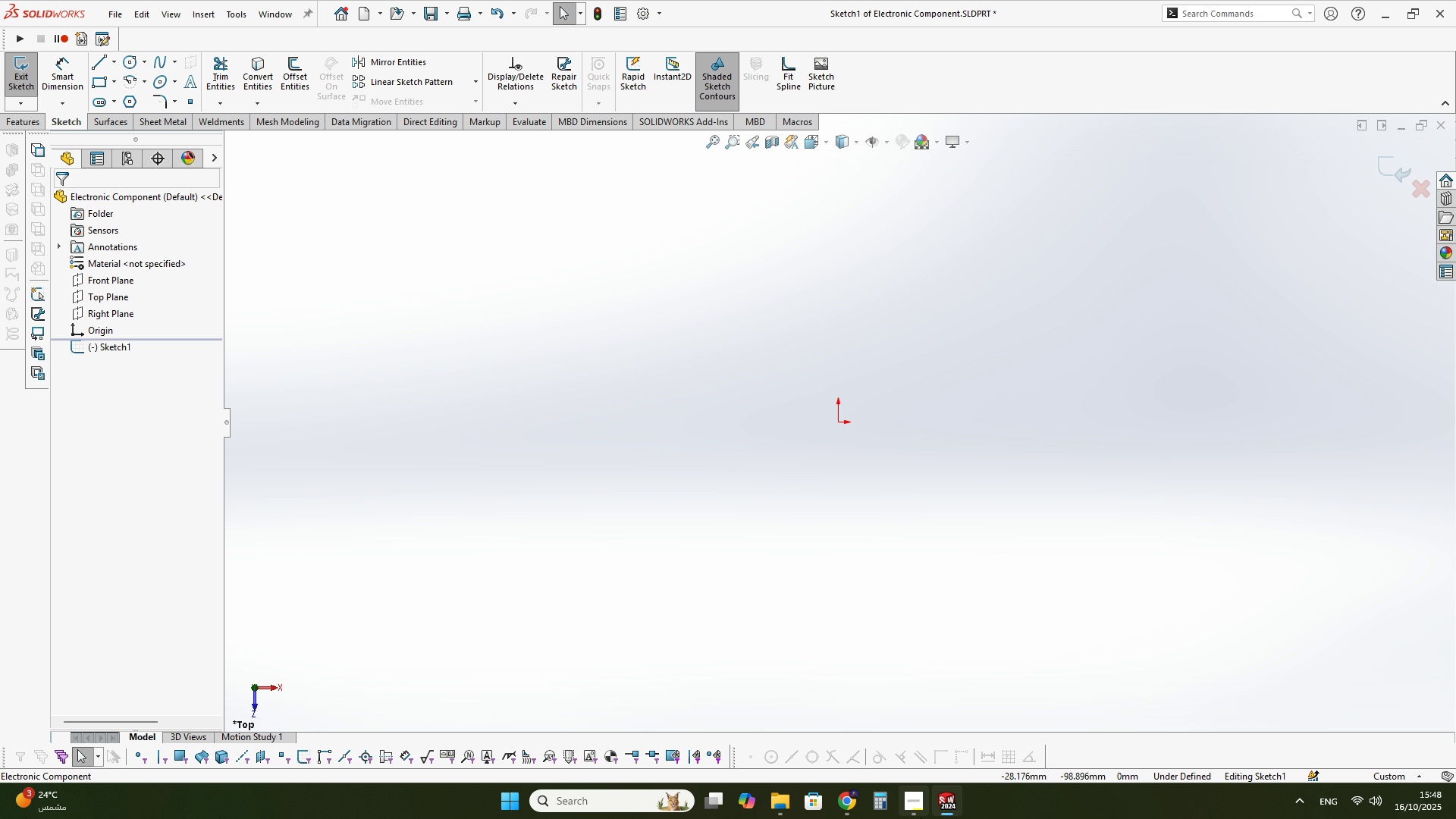 
left_click([852, 790])
 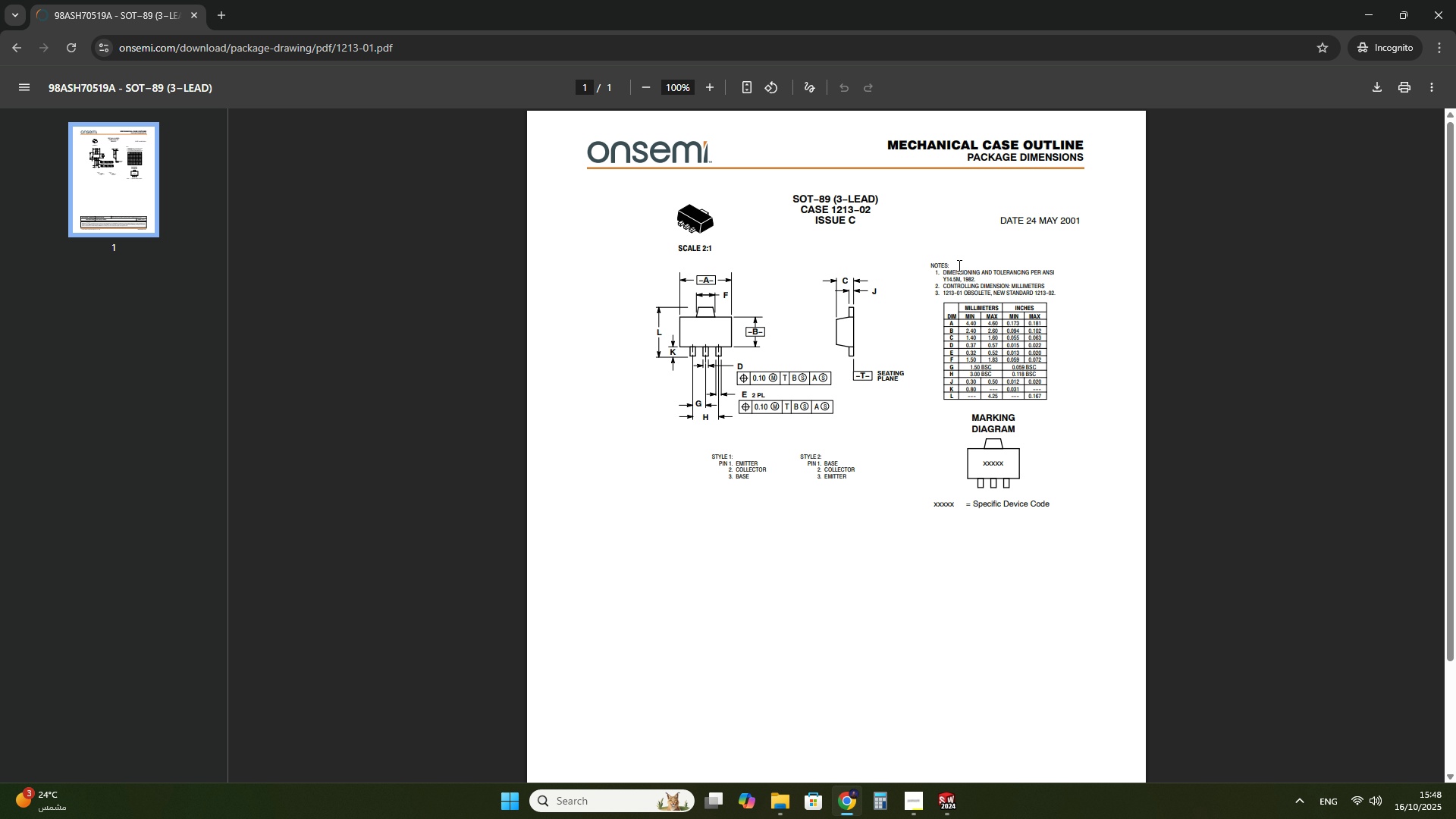 
hold_key(key=ControlLeft, duration=1.52)
scroll: coordinate [1023, 436], scroll_direction: up, amount: 4.0
 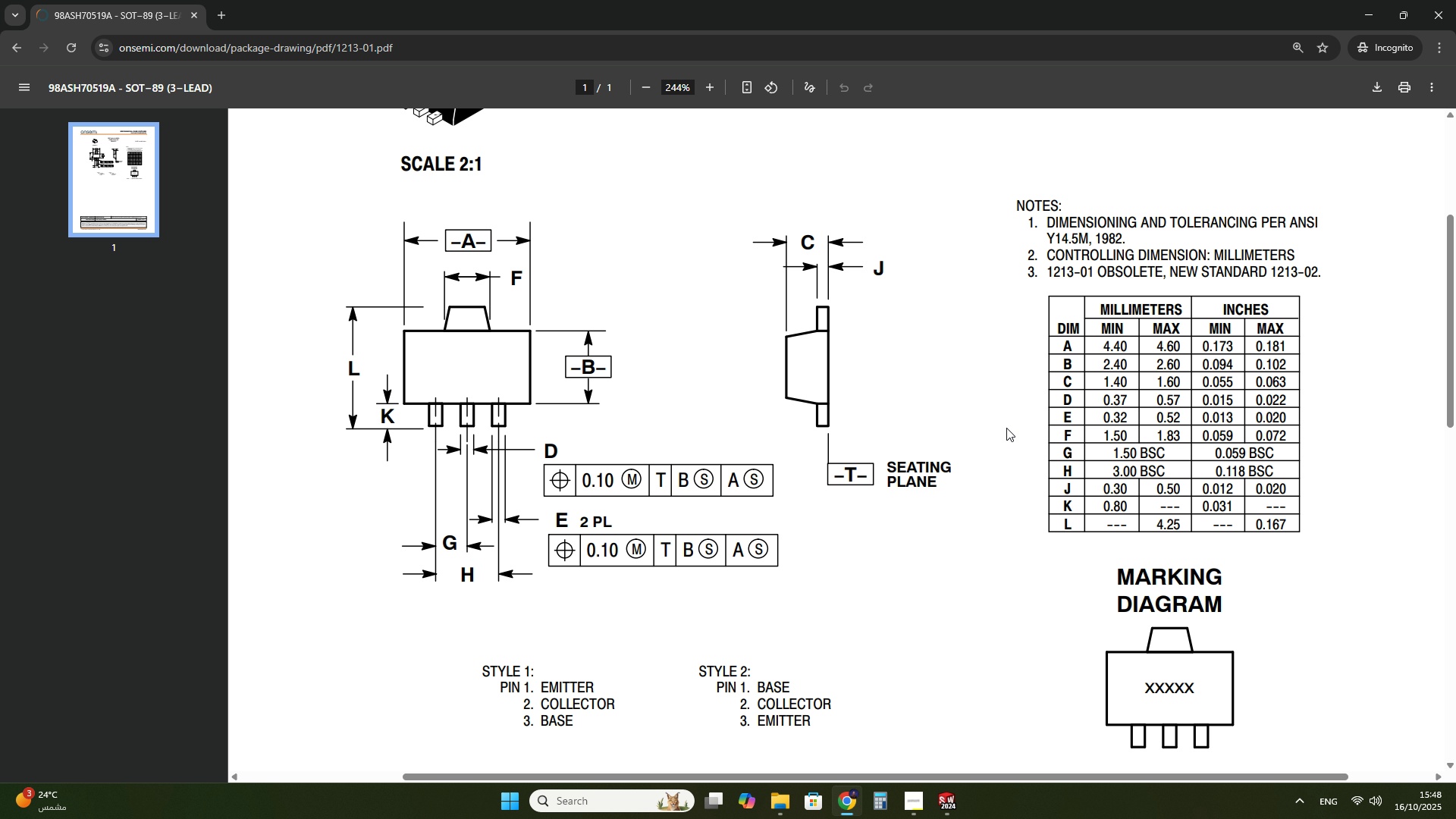 
key(Control+ControlLeft)
 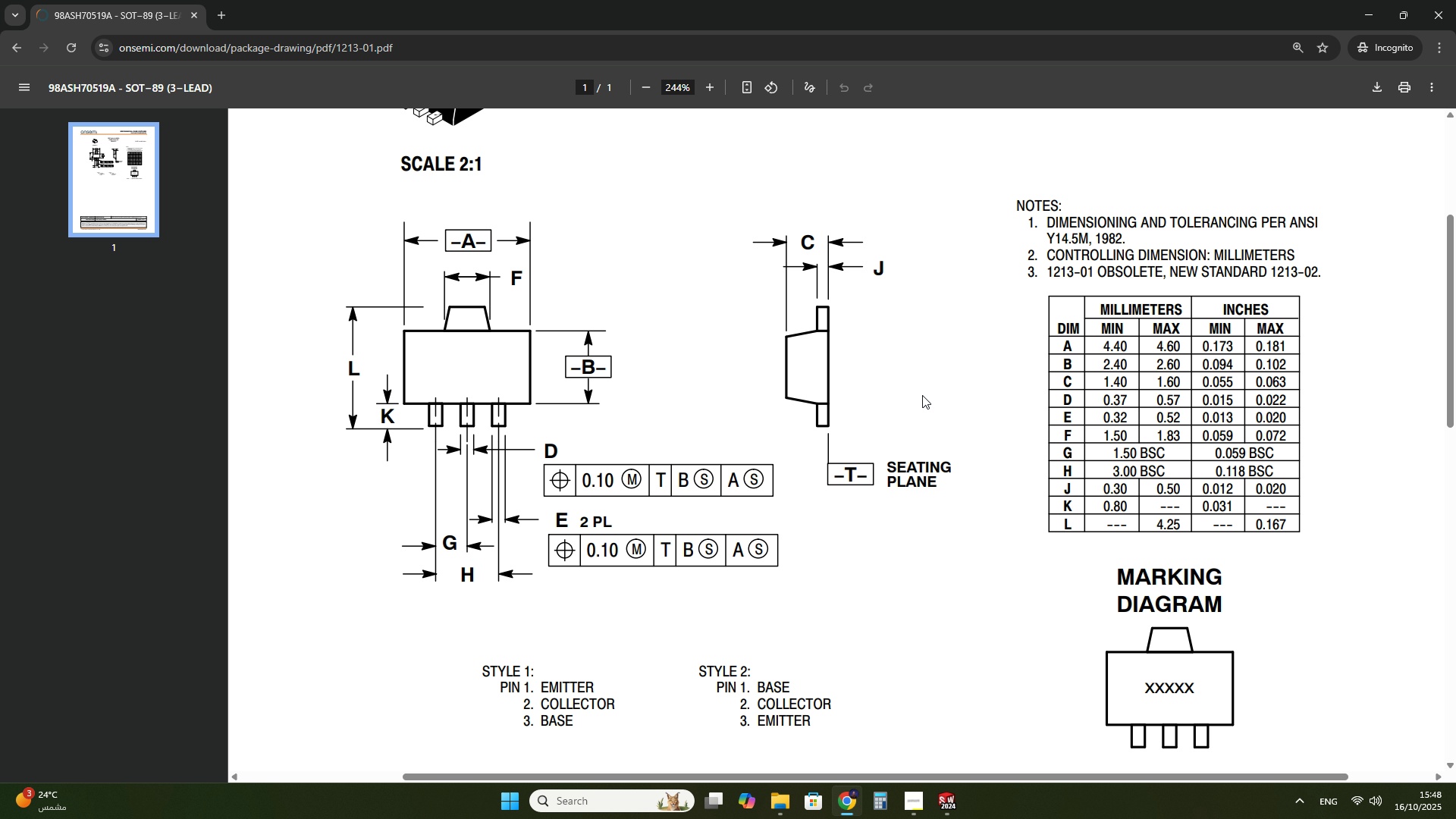 
key(Control+ControlLeft)
 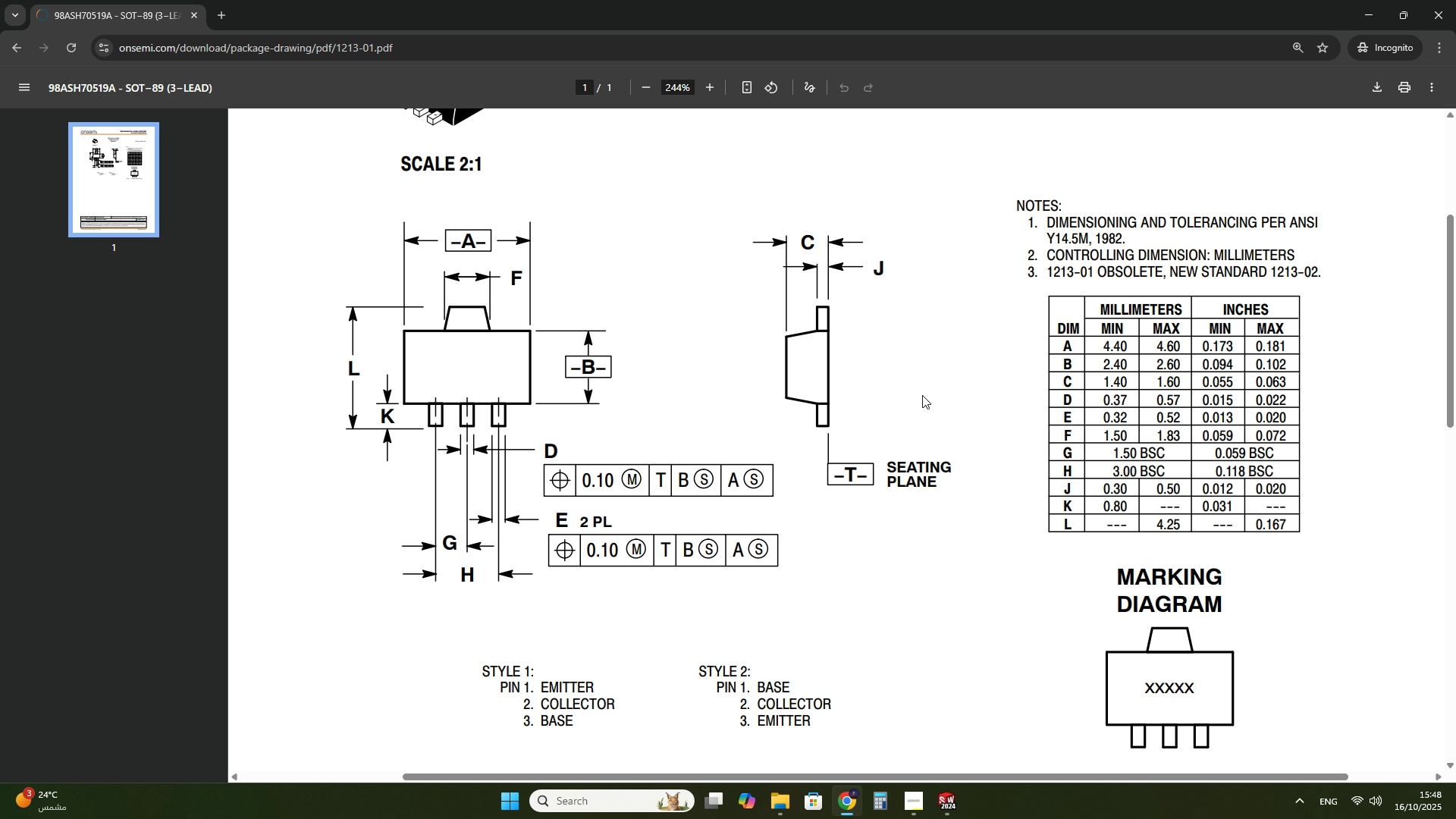 
key(Control+ControlLeft)
 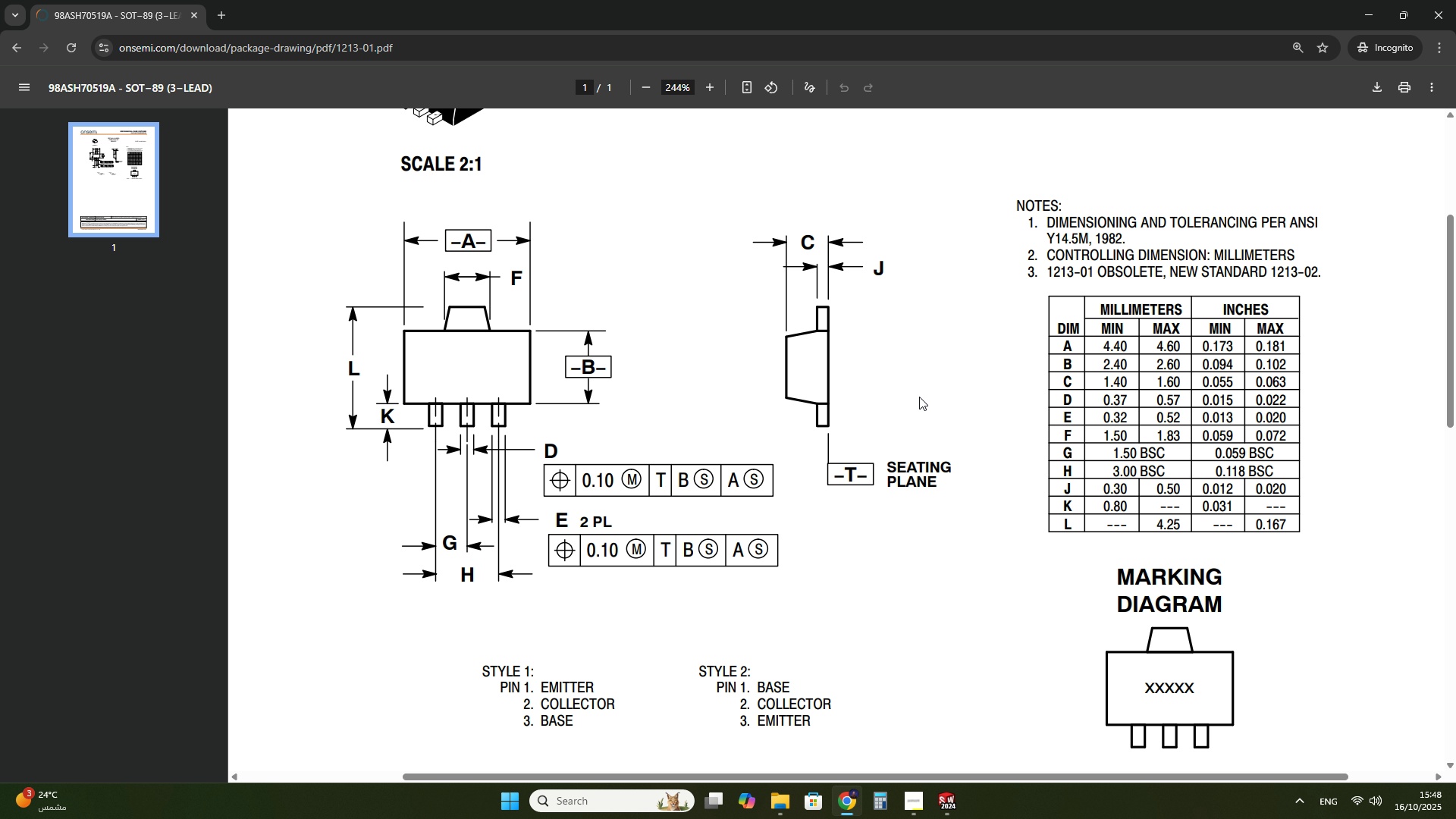 
key(Control+ControlLeft)
 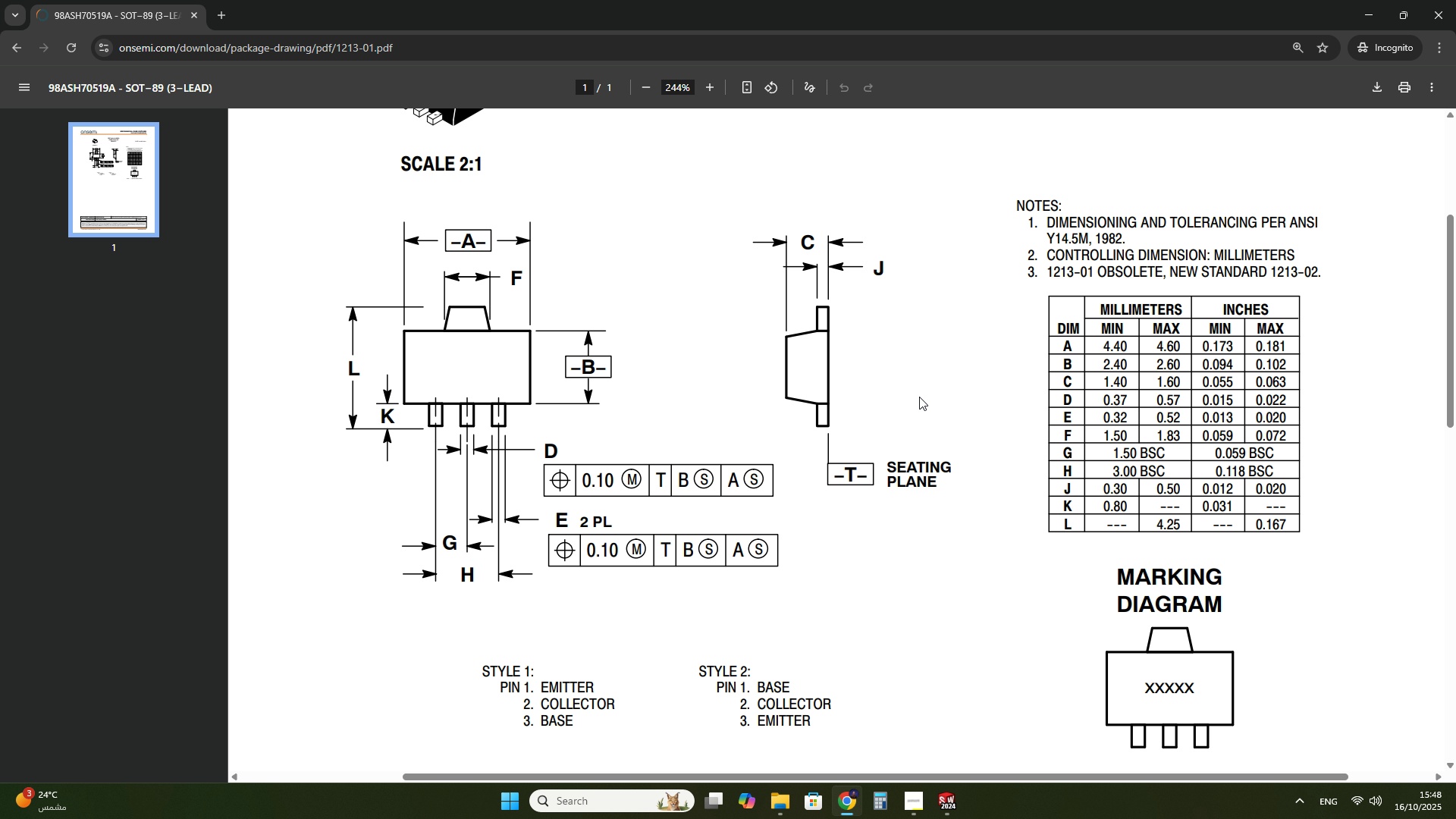 
key(Control+ControlLeft)
 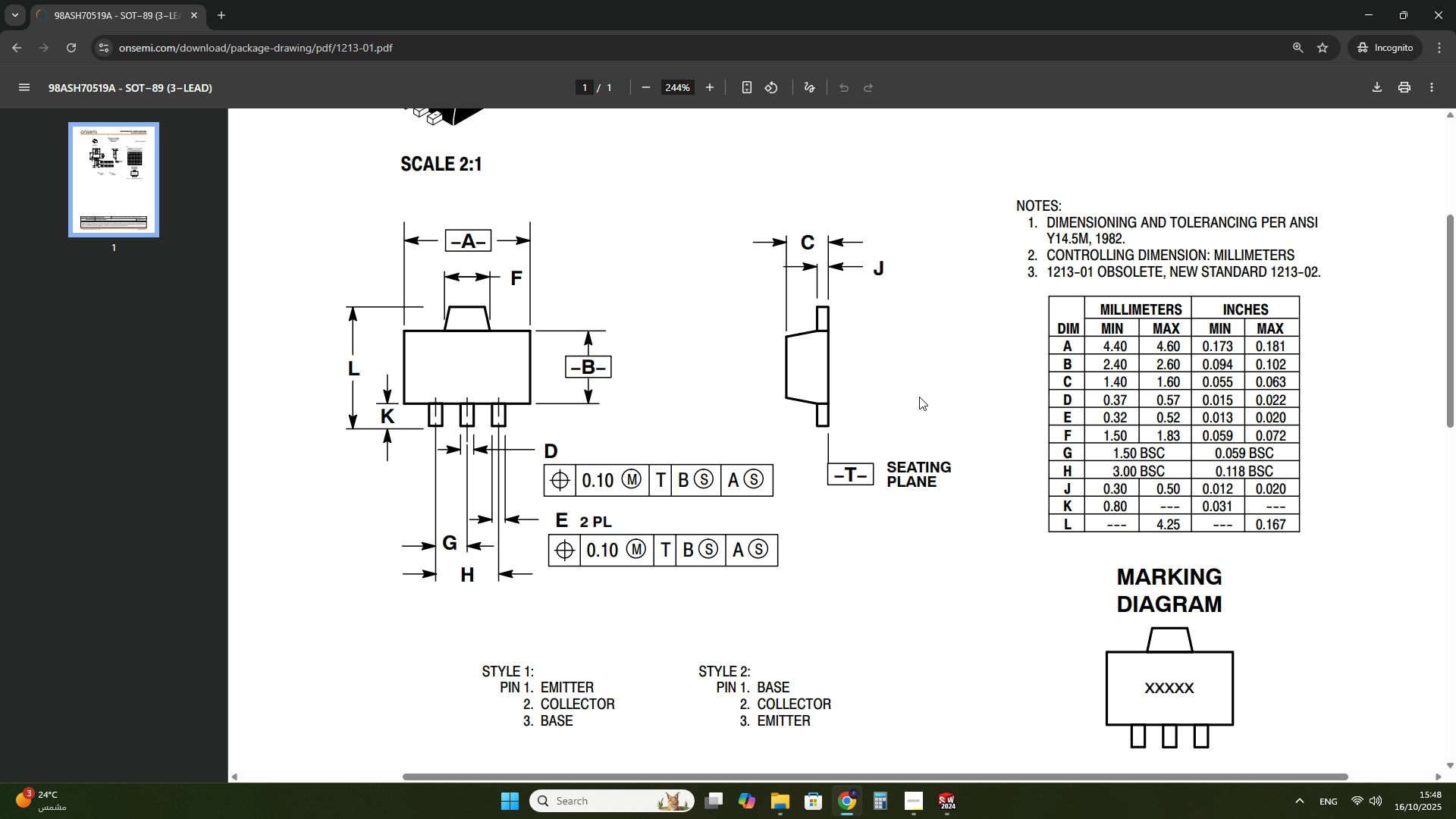 
key(Control+ControlLeft)
 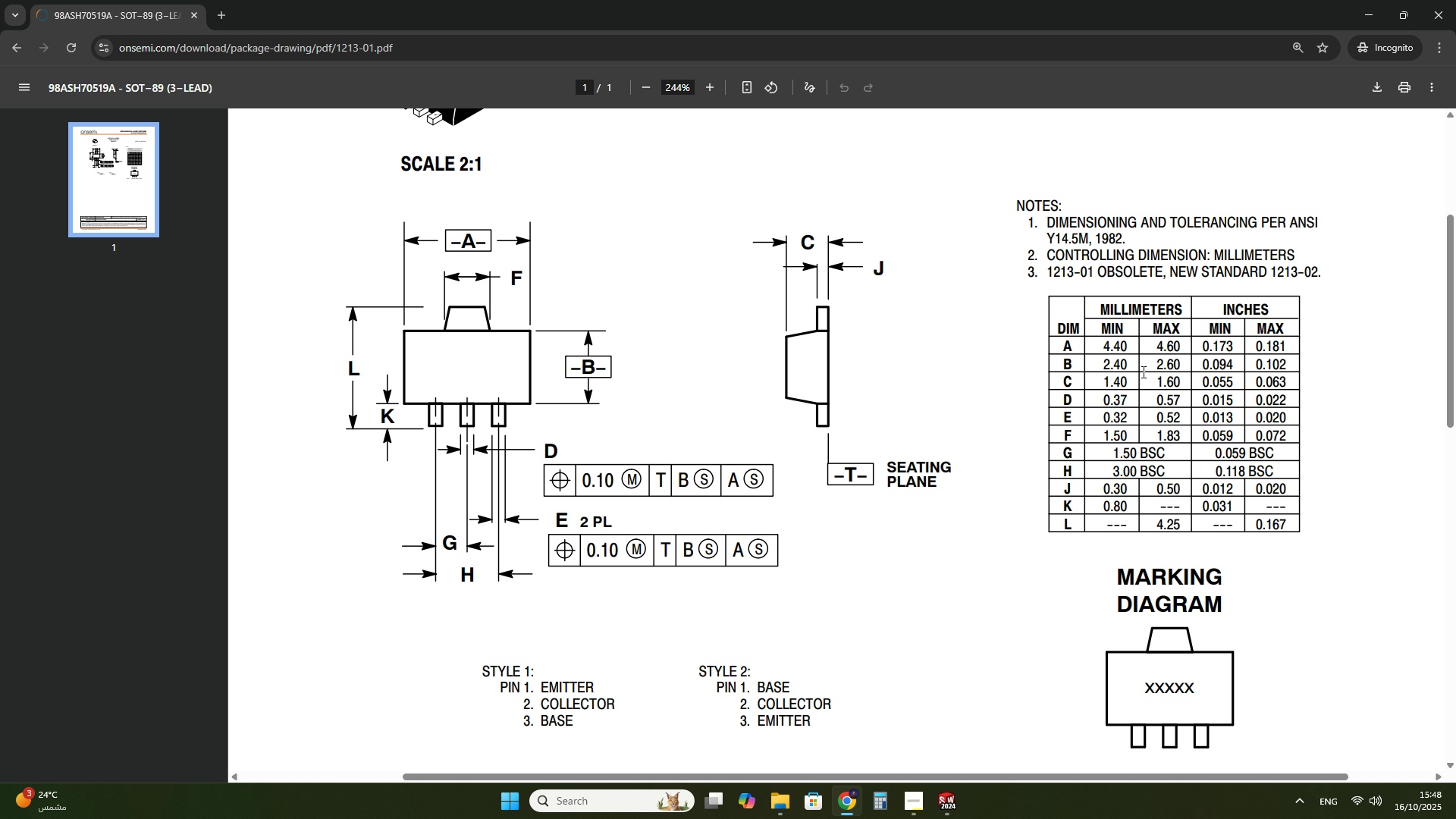 
left_click([943, 813])
 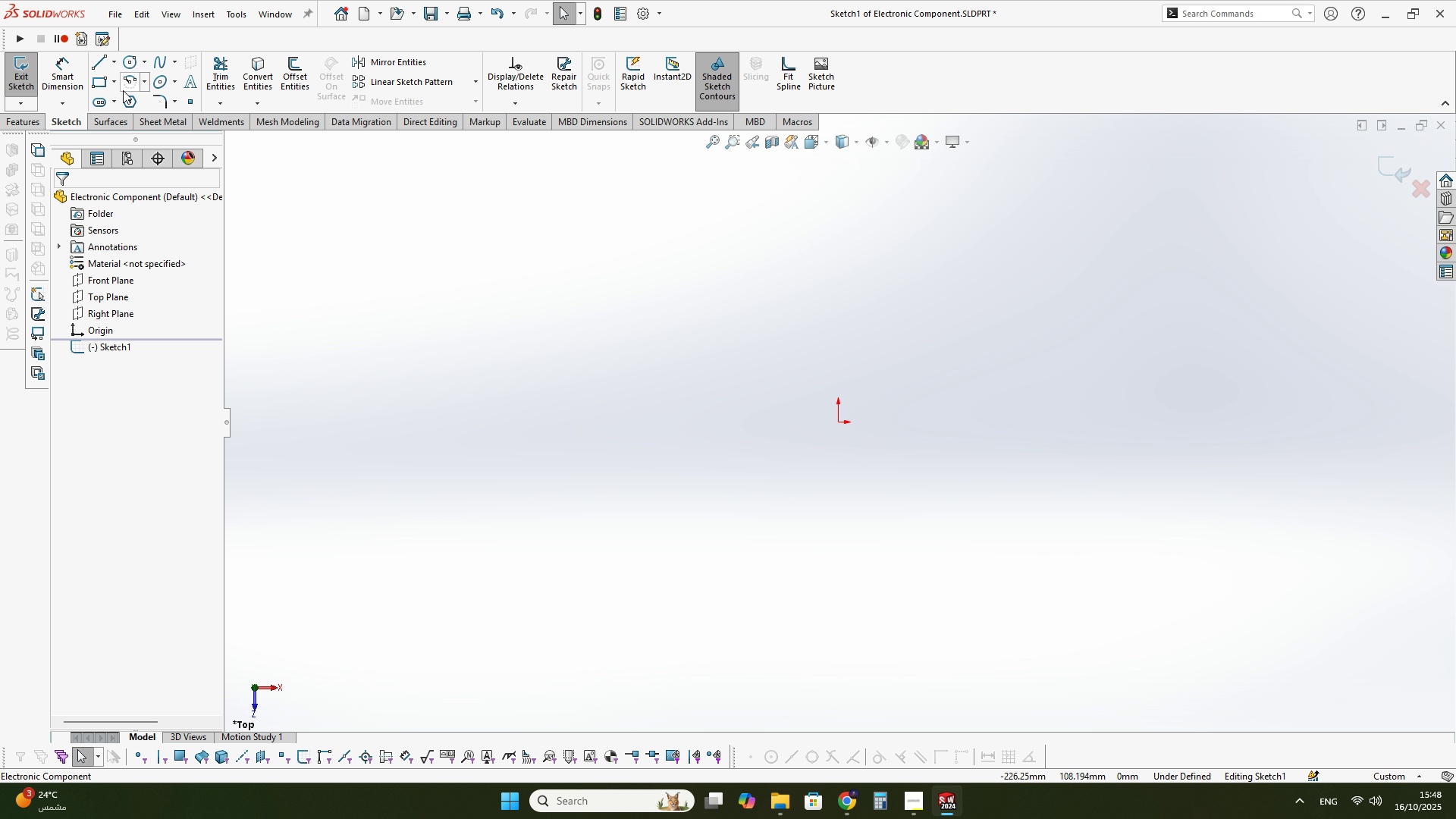 
left_click([111, 89])
 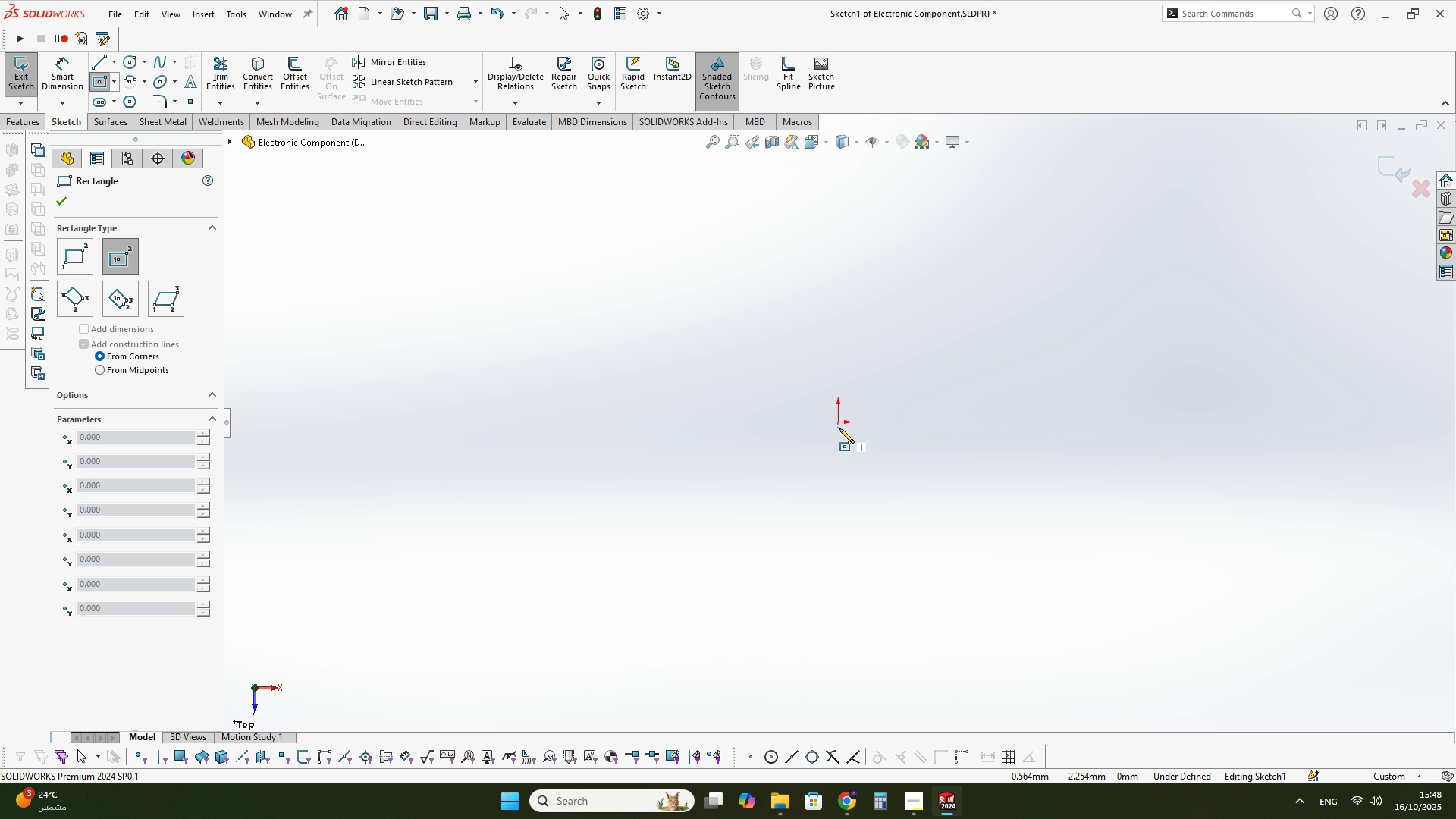 
left_click([840, 424])
 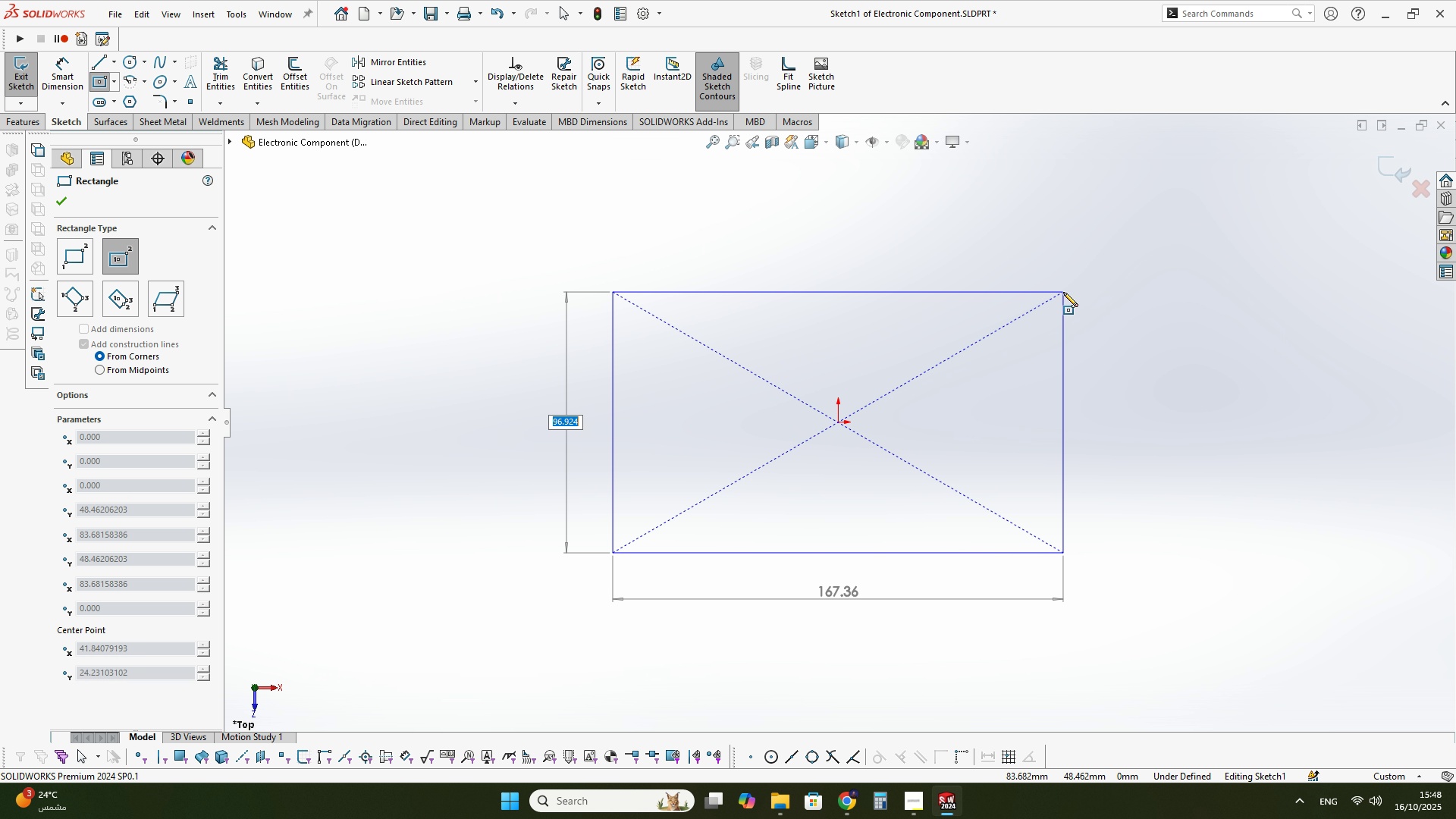 
left_click([1063, 292])
 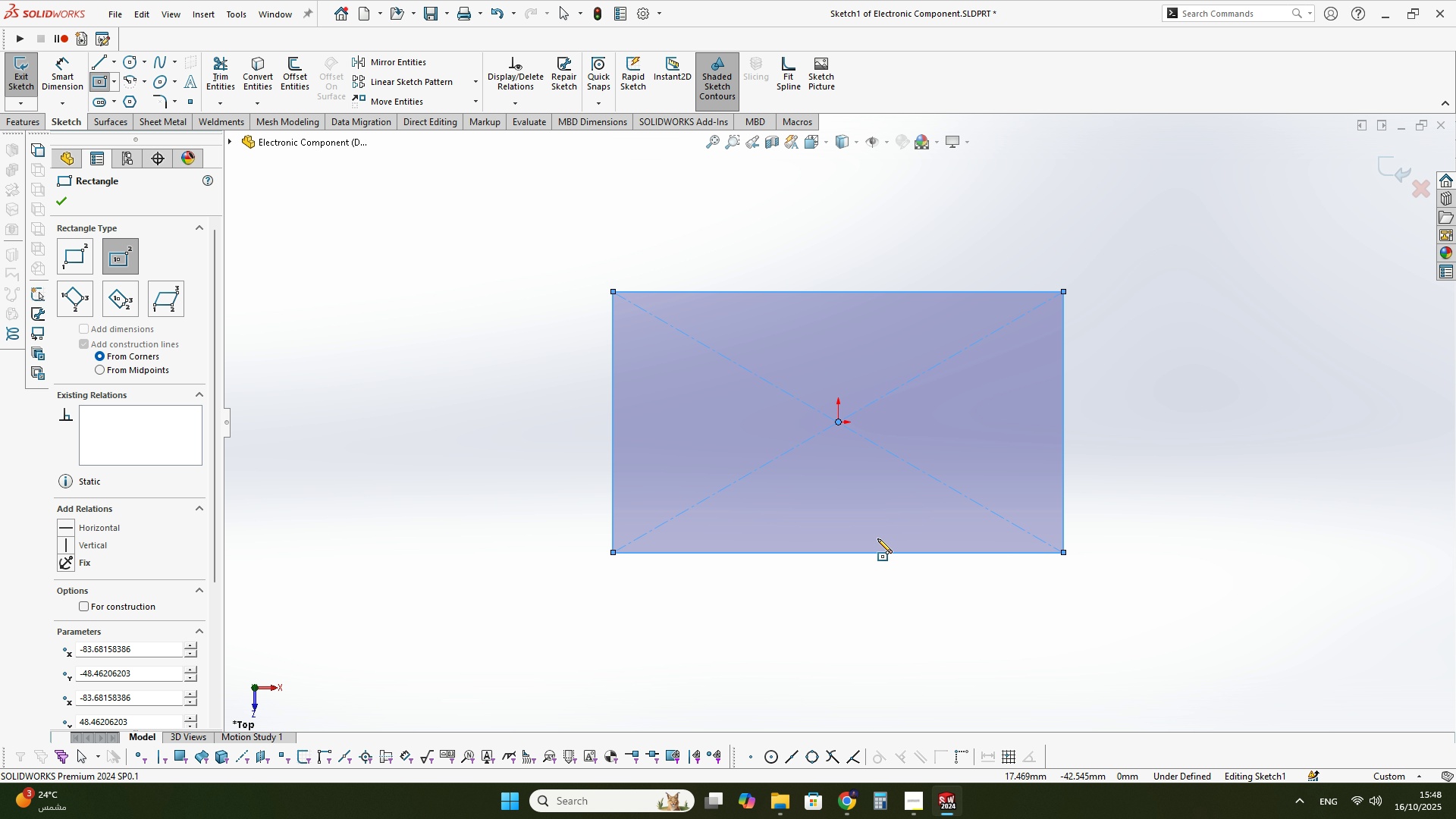 
key(Escape)
 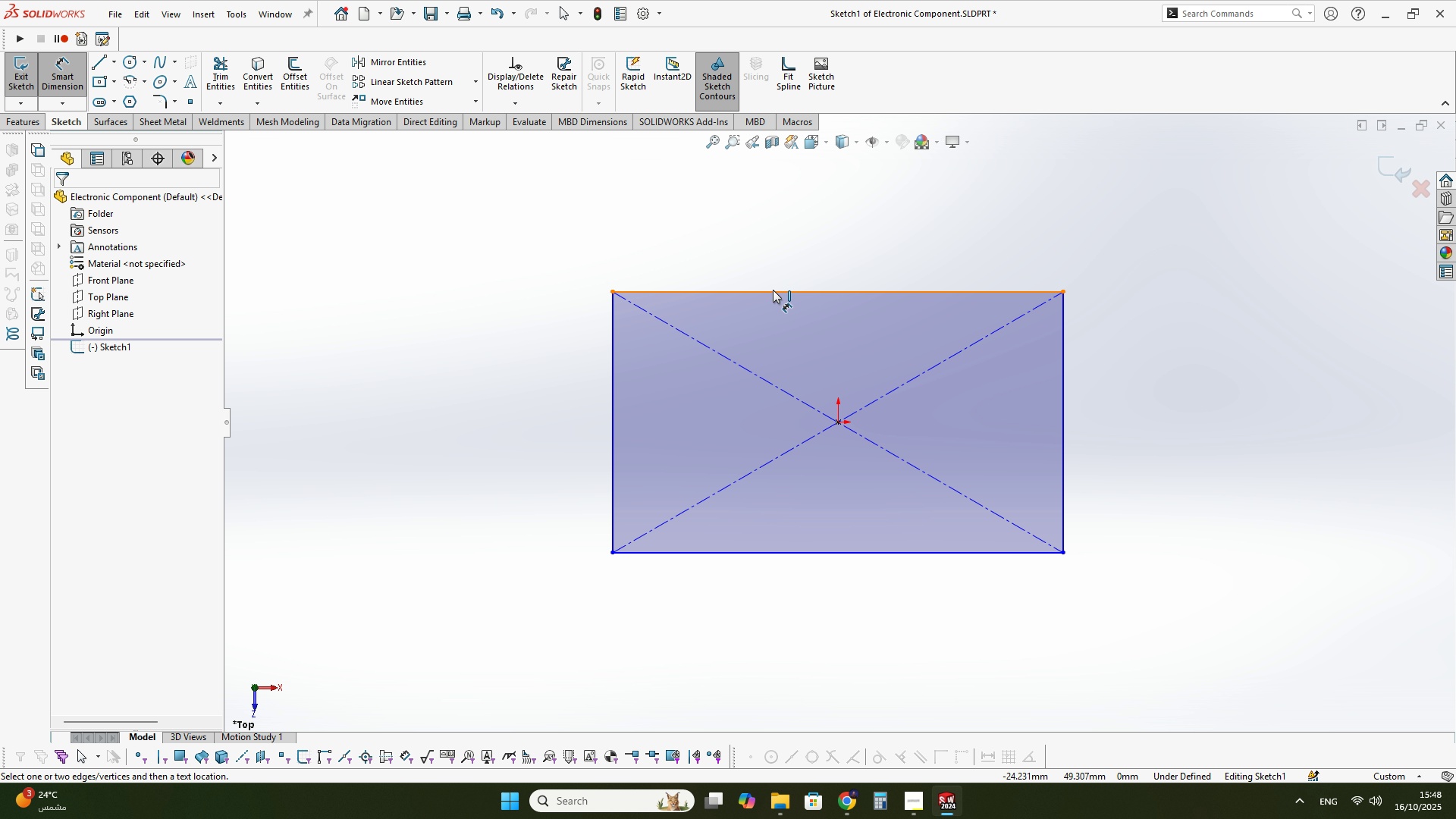 
left_click([773, 290])
 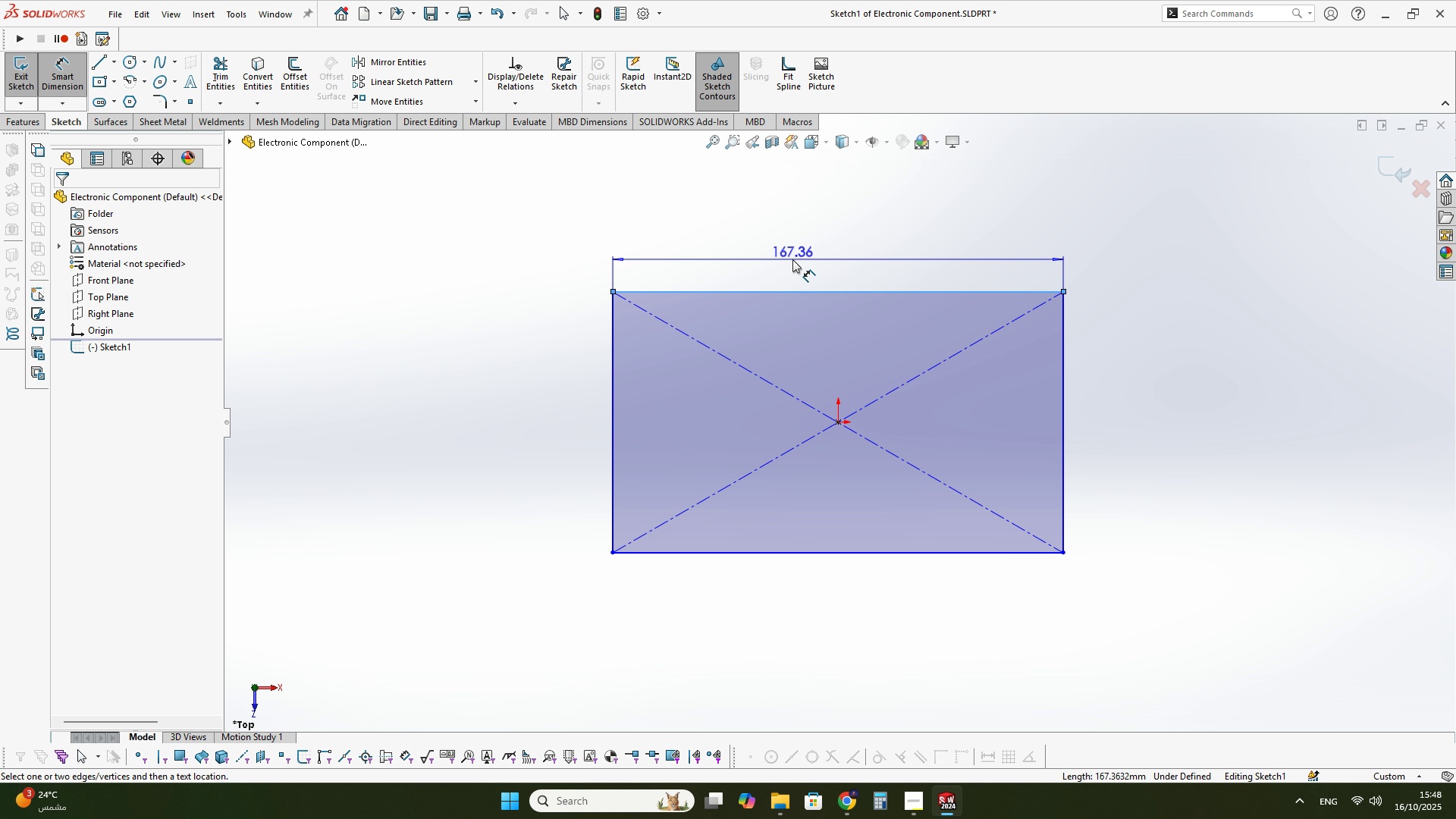 
double_click([792, 259])
 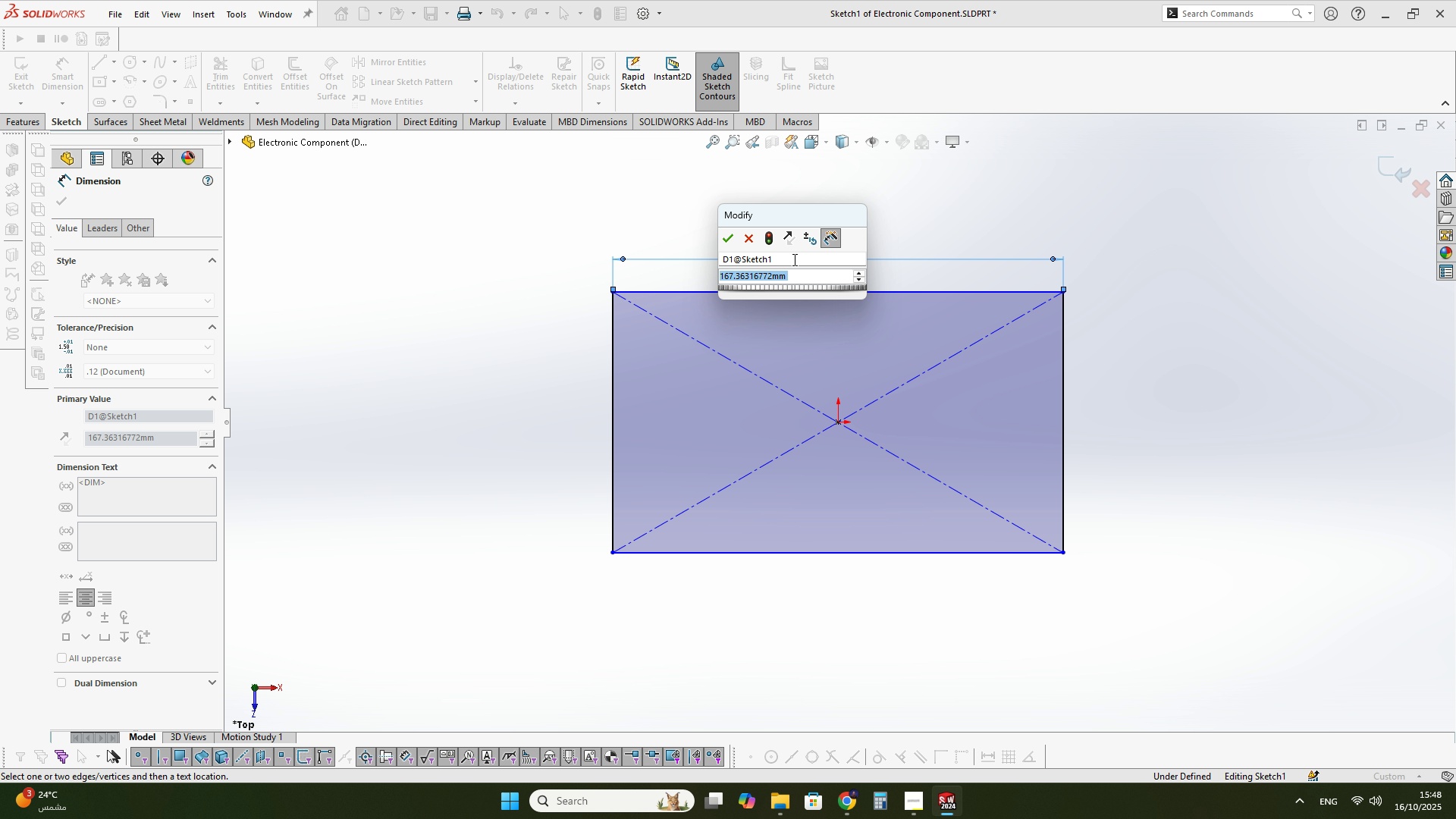 
key(Numpad4)
 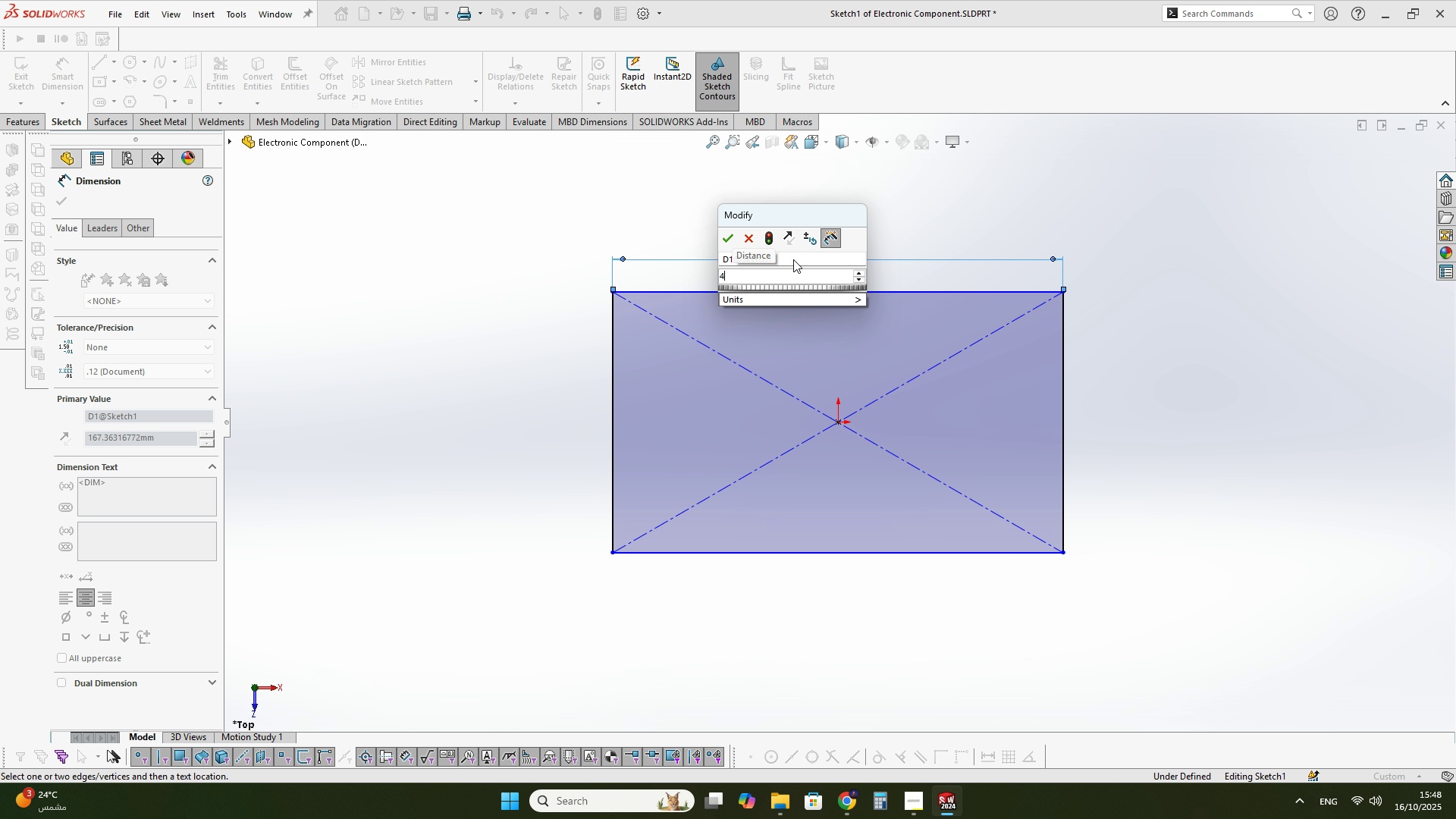 
key(NumpadDecimal)
 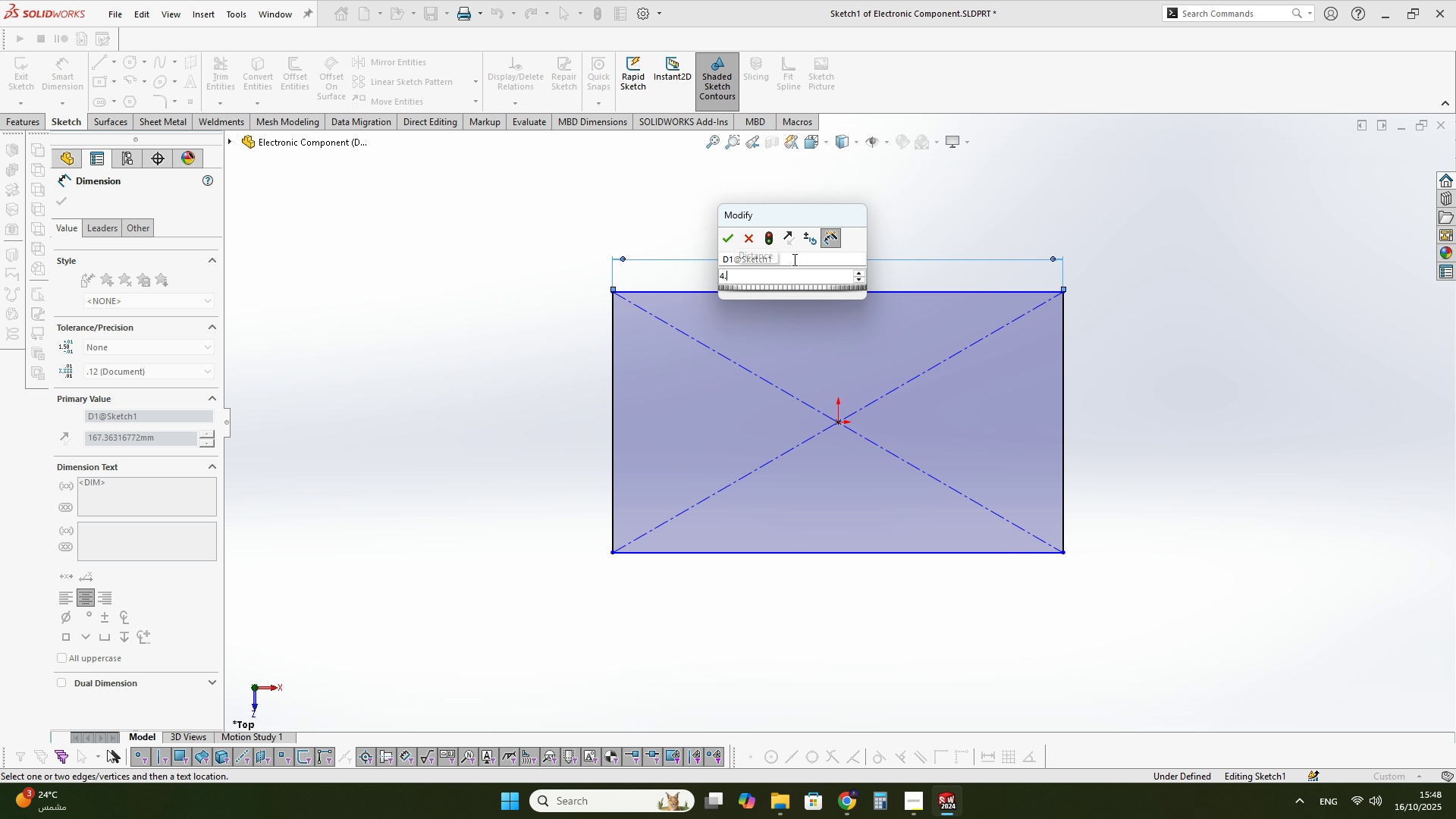 
key(Numpad5)
 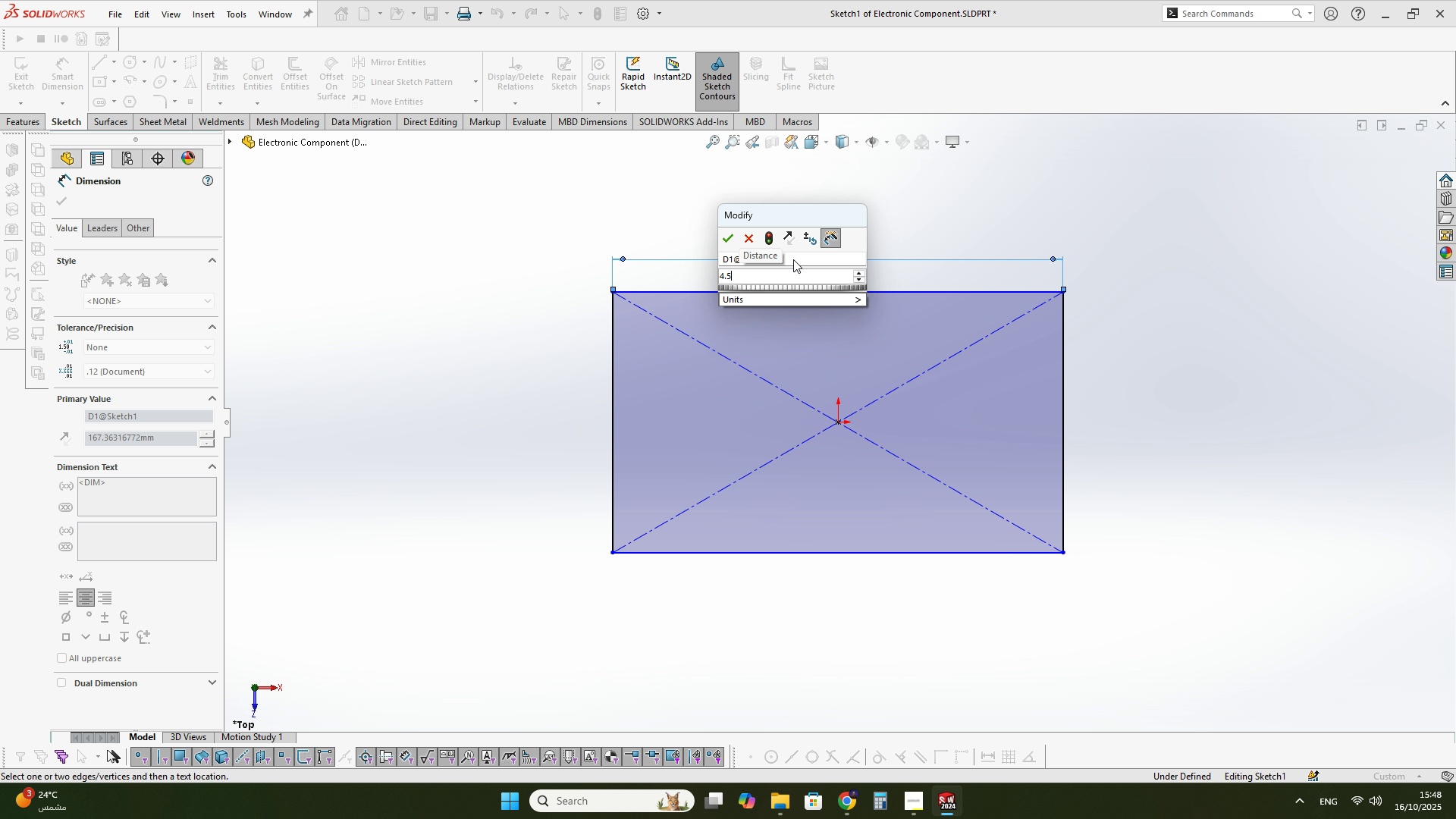 
key(NumpadEnter)
 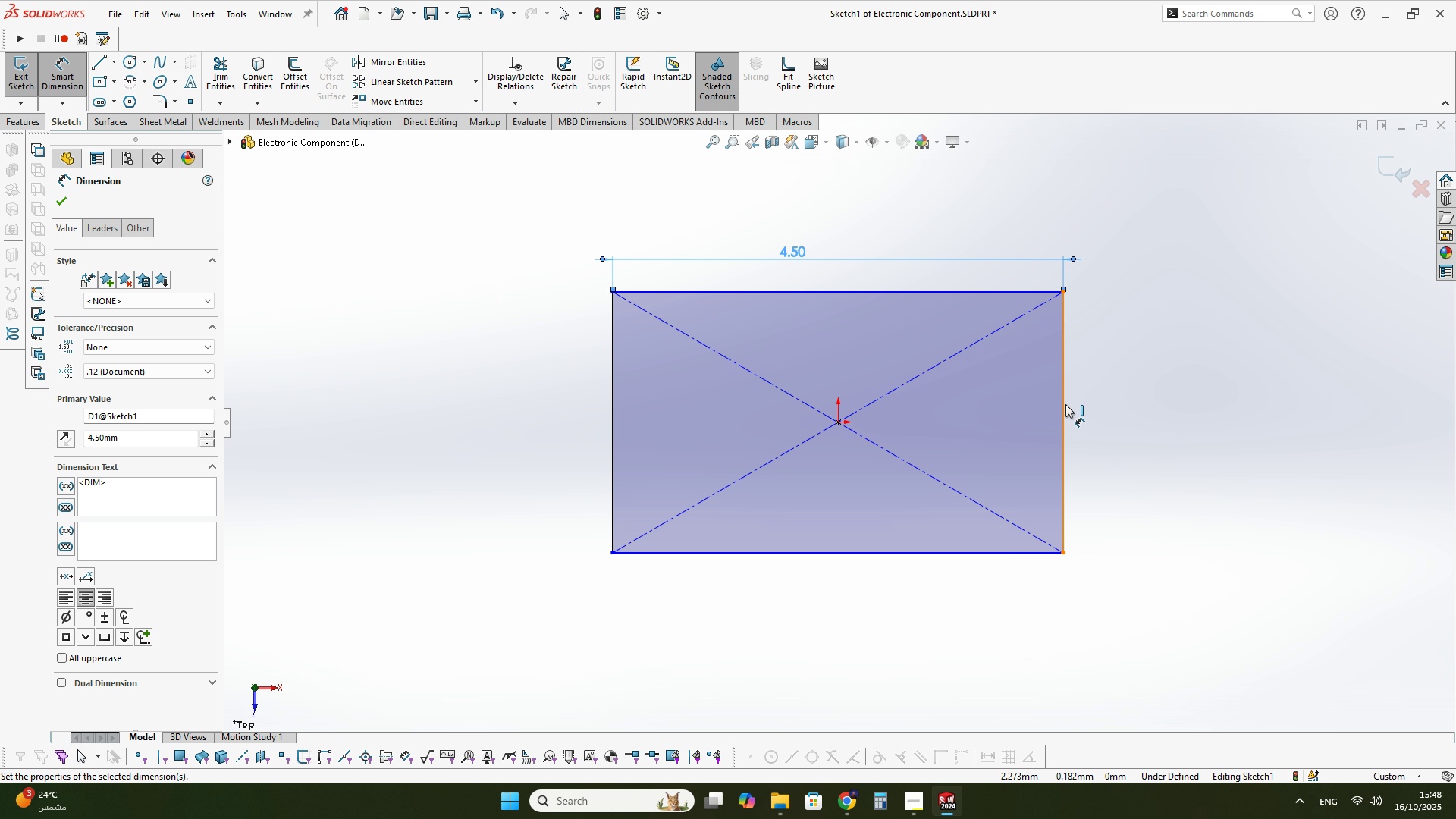 
left_click([1065, 404])
 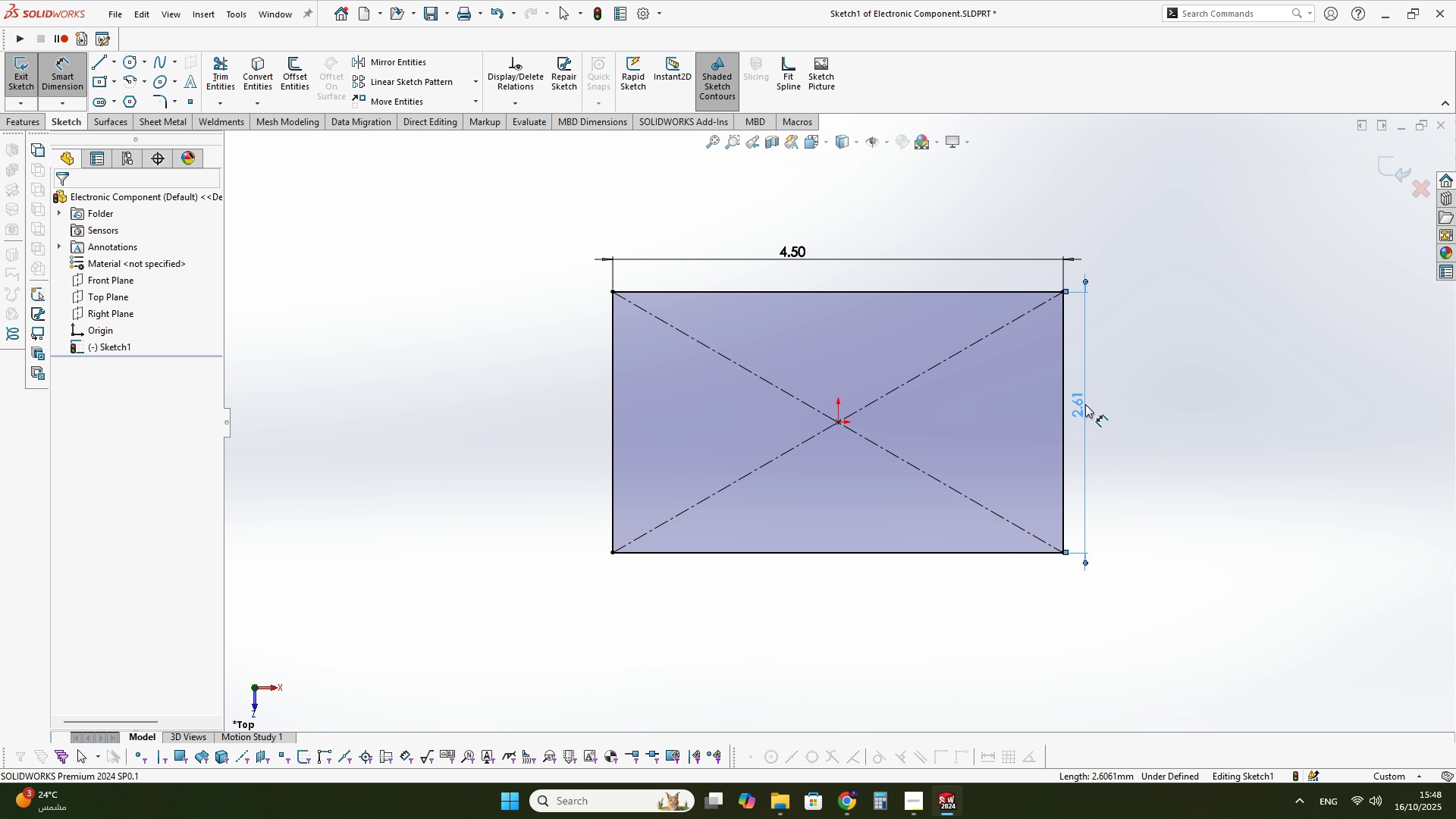 
double_click([1085, 404])
 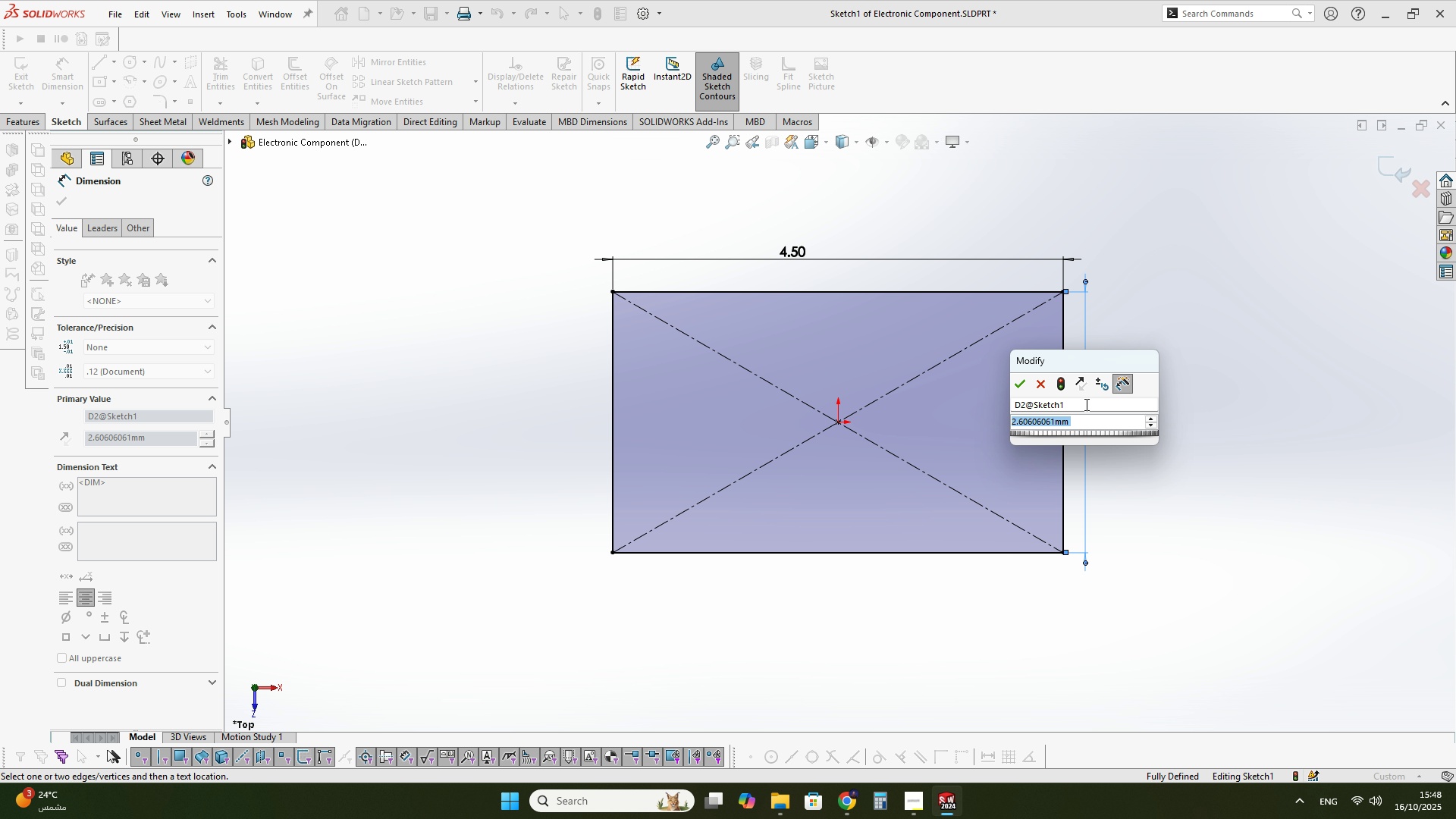 
key(Numpad2)
 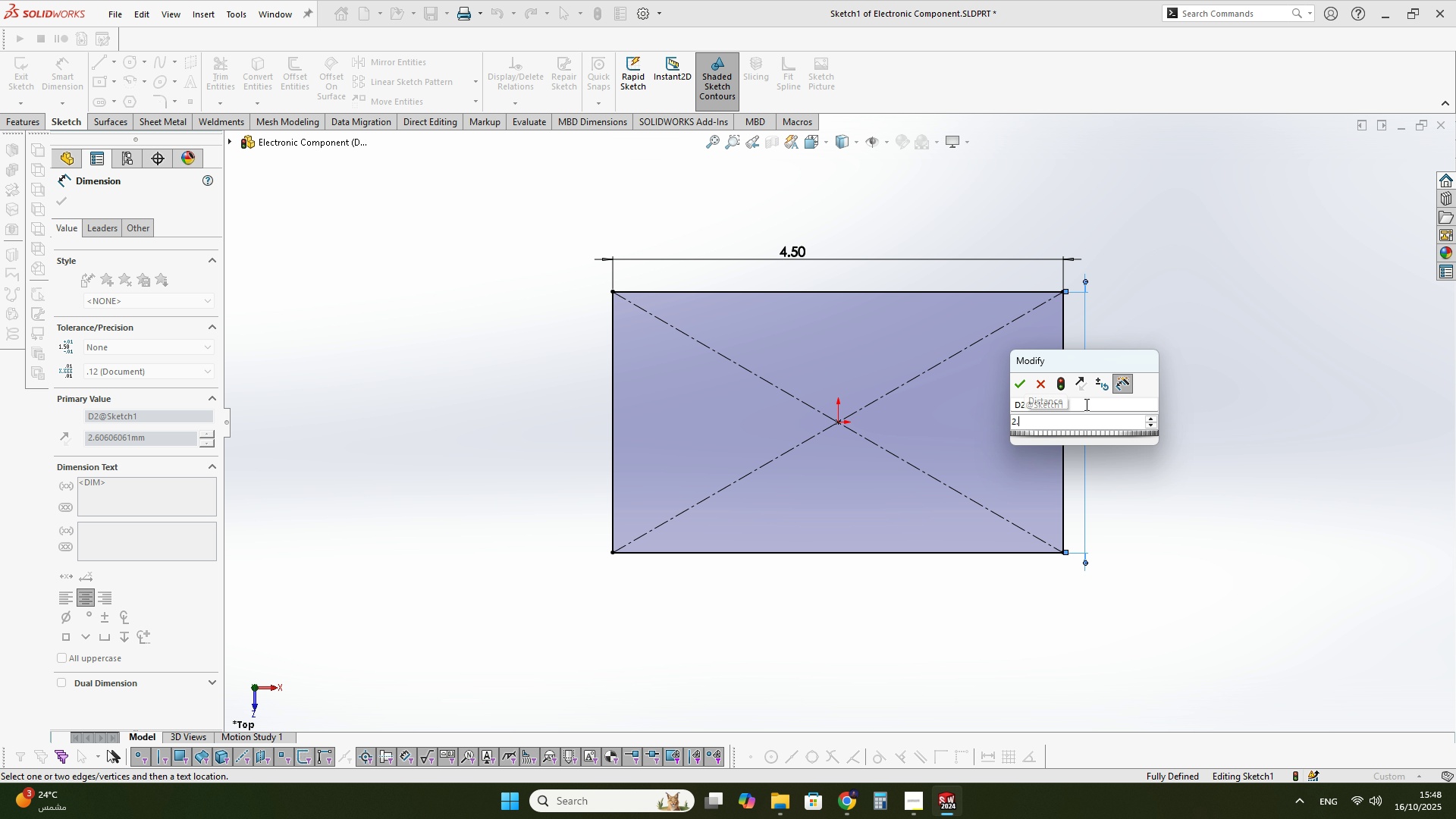 
key(NumpadDecimal)
 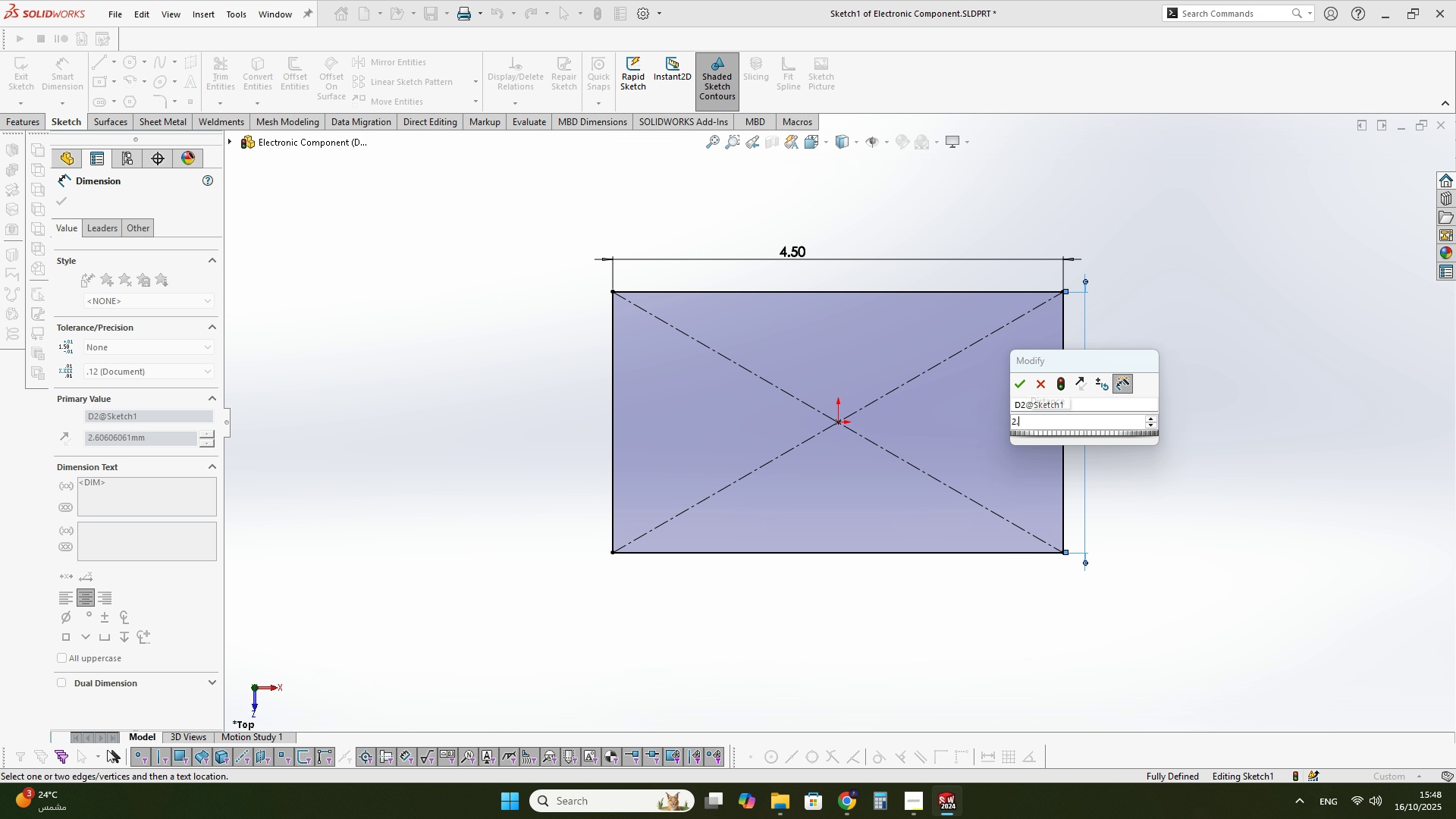 
key(Numpad5)
 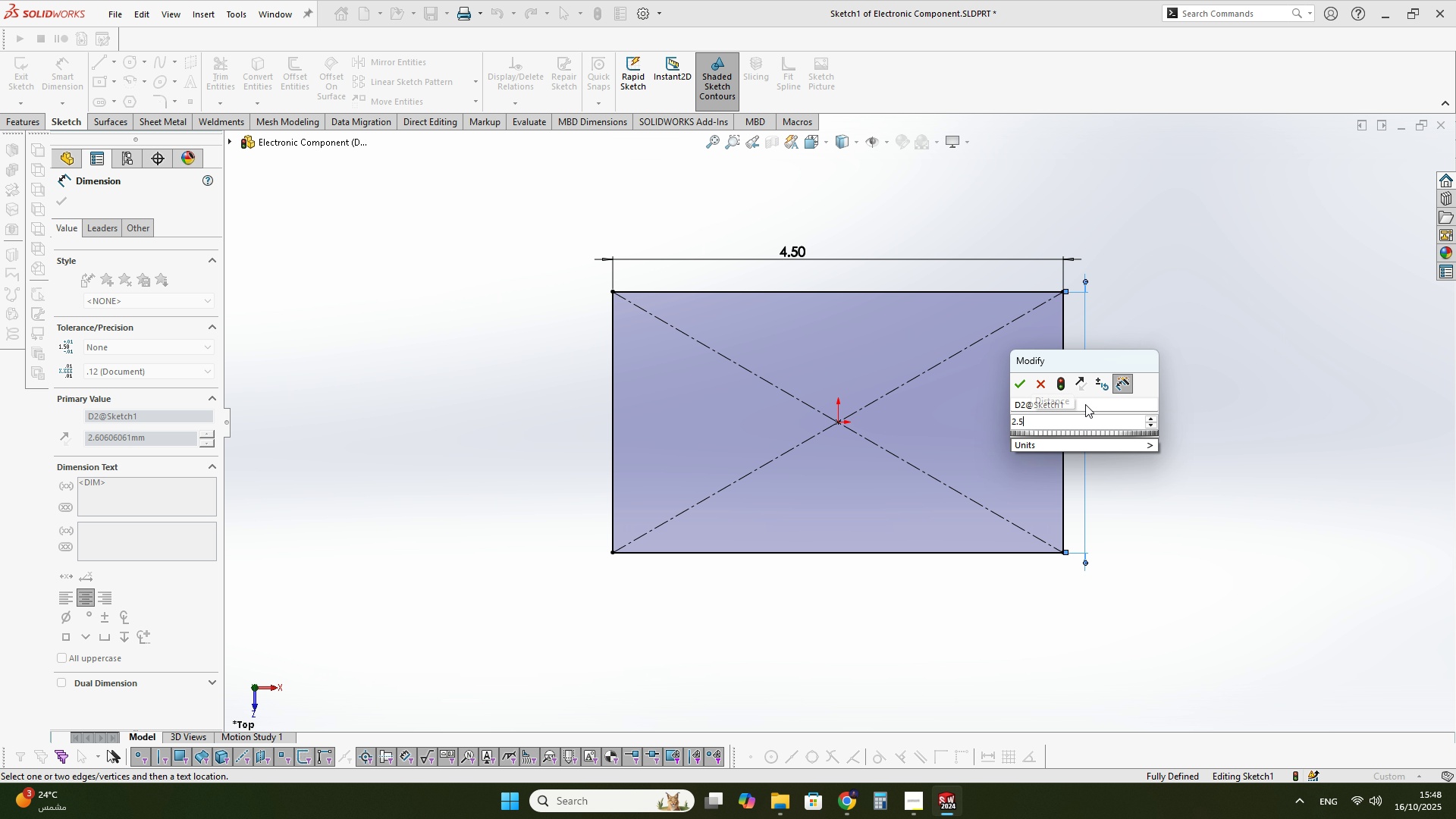 
key(NumpadEnter)
 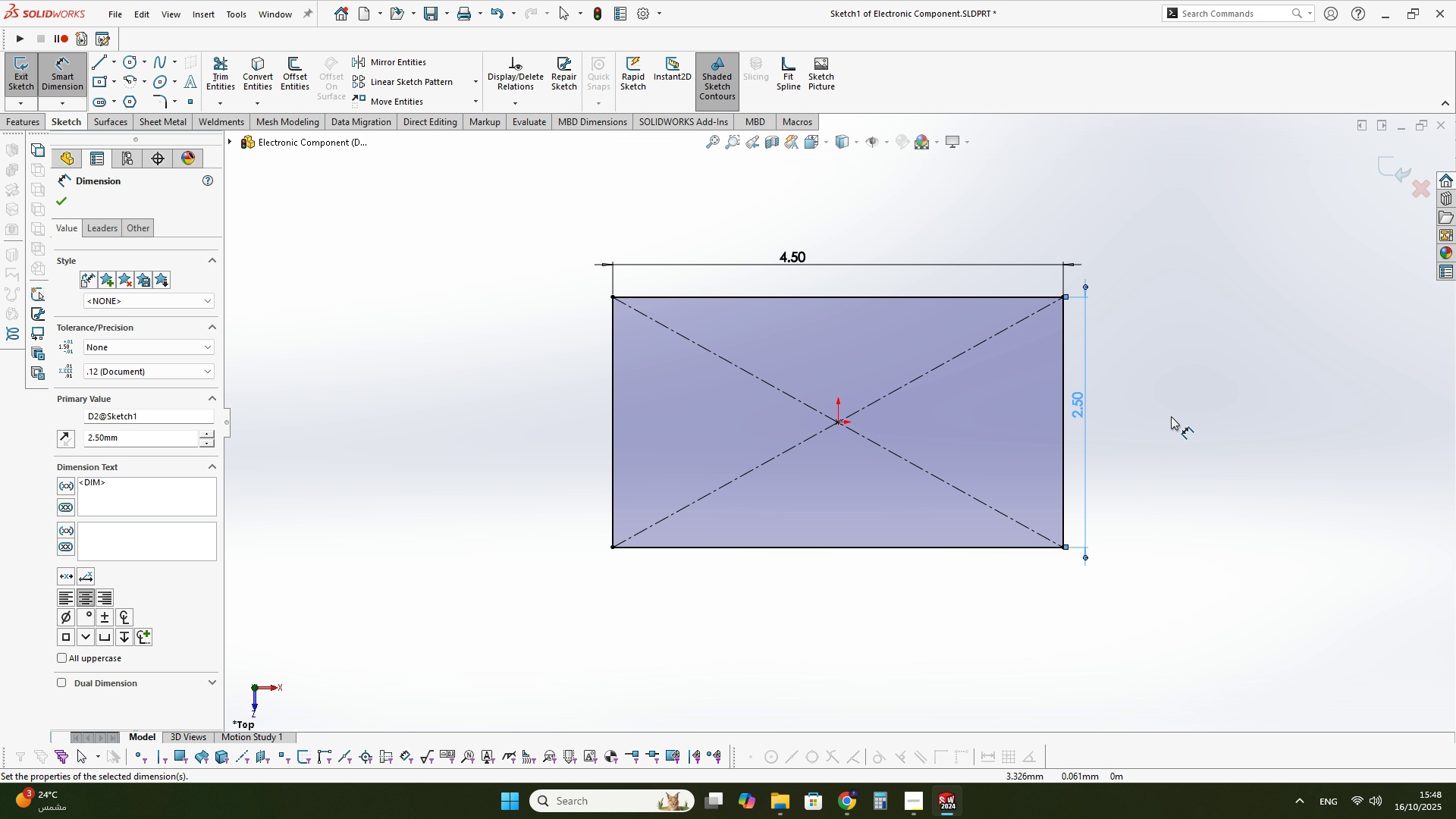 
left_click([1171, 416])
 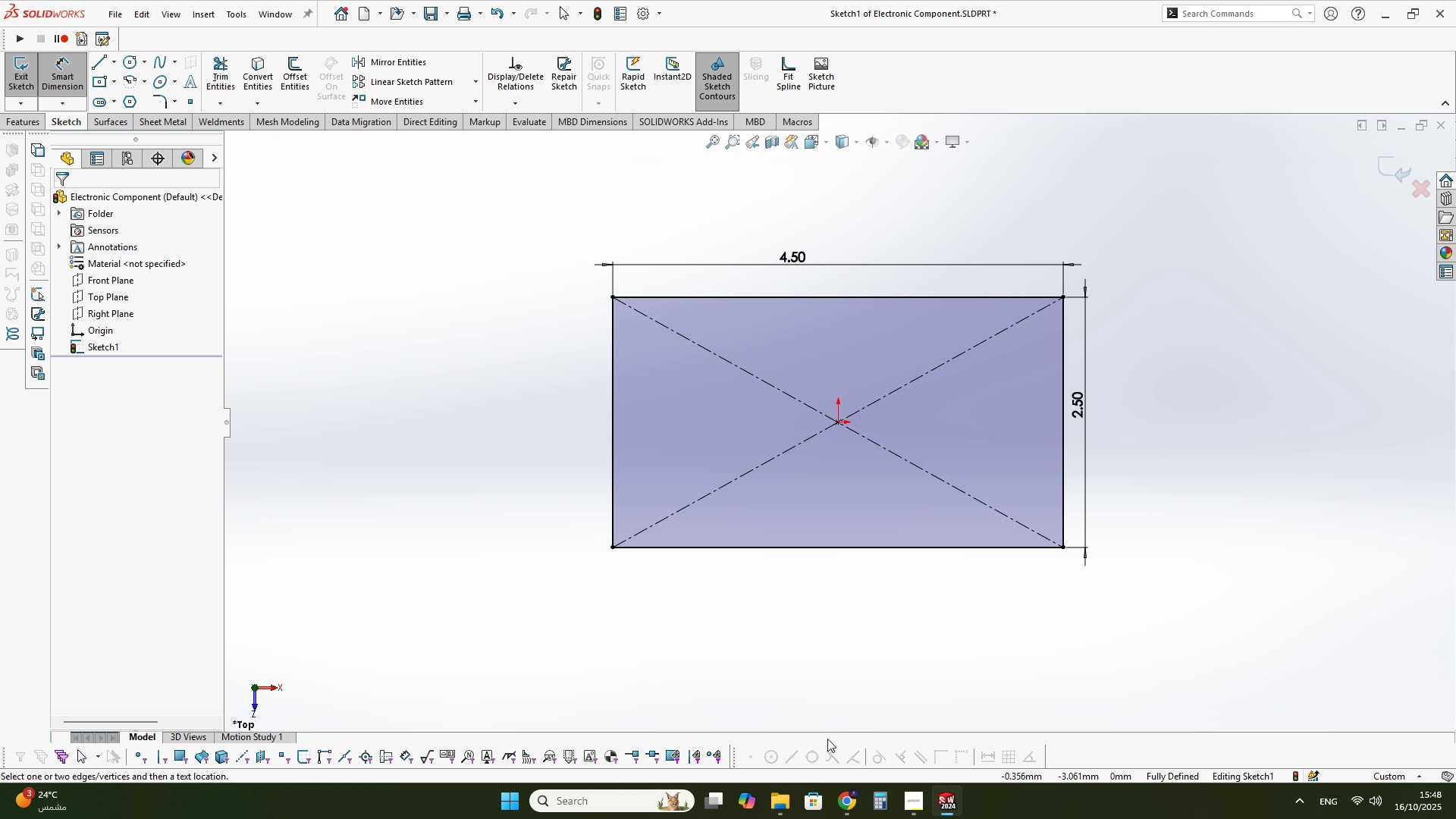 
left_click([853, 797])
 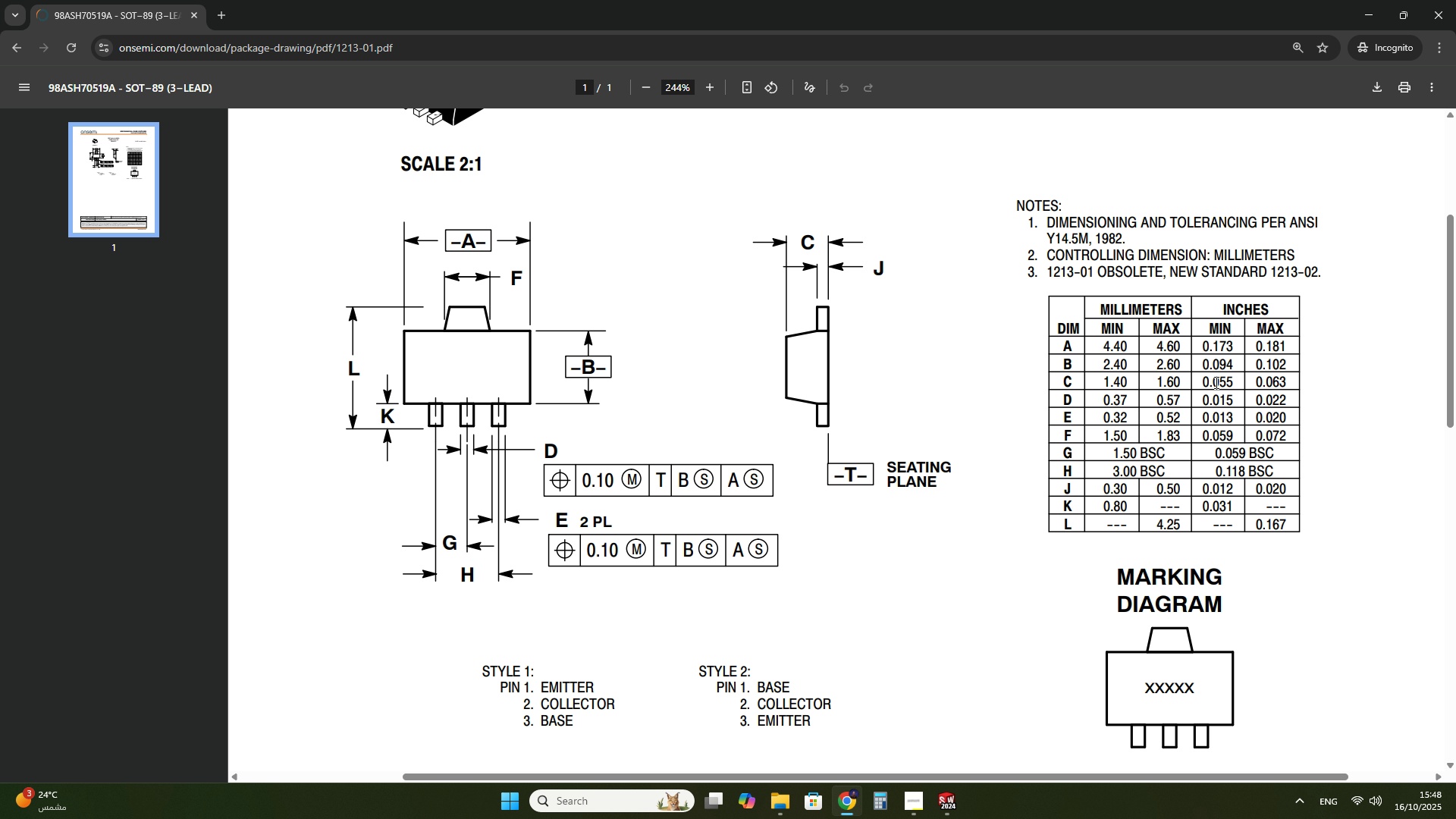 
left_click([938, 818])
 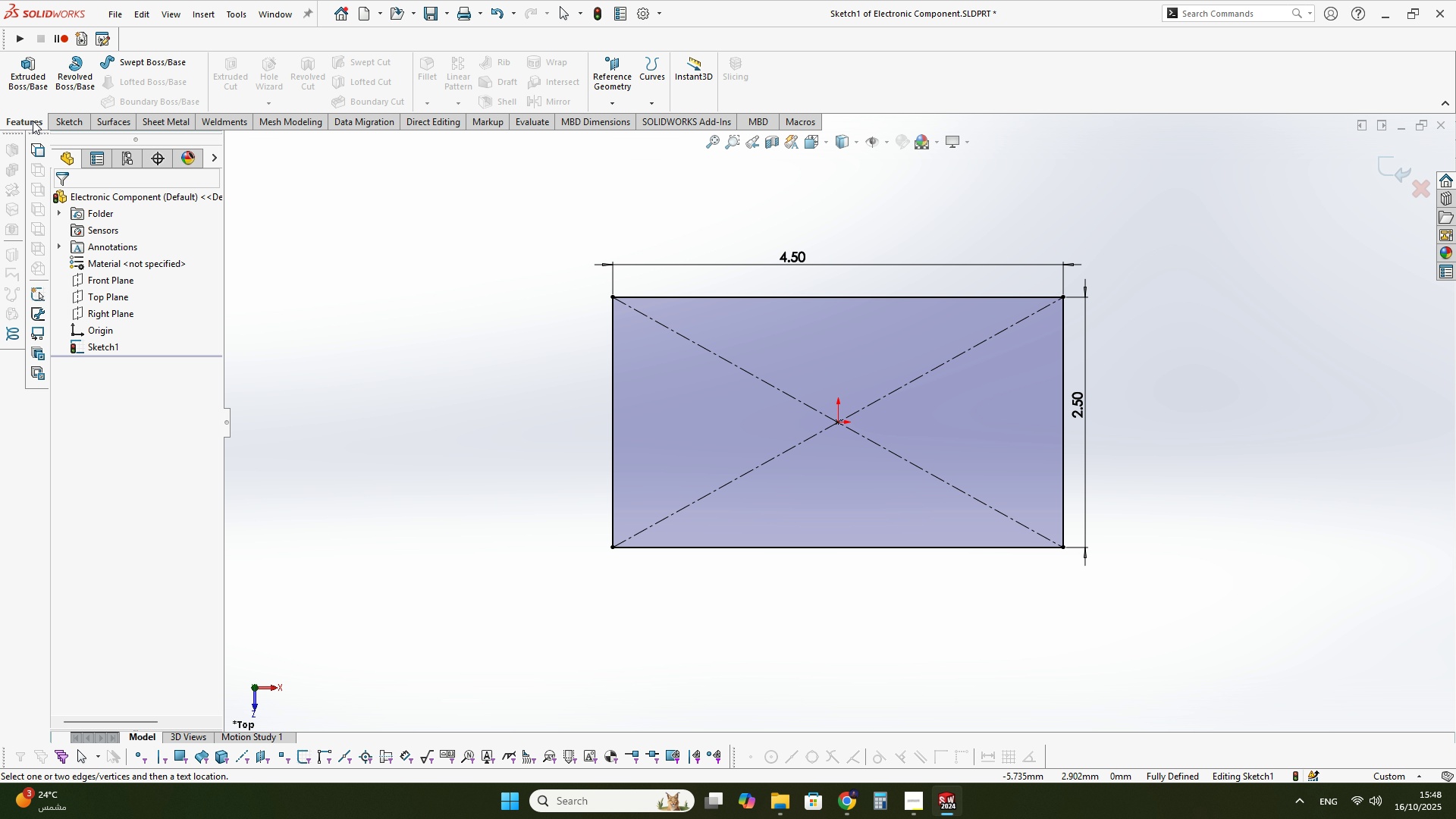 
double_click([25, 96])
 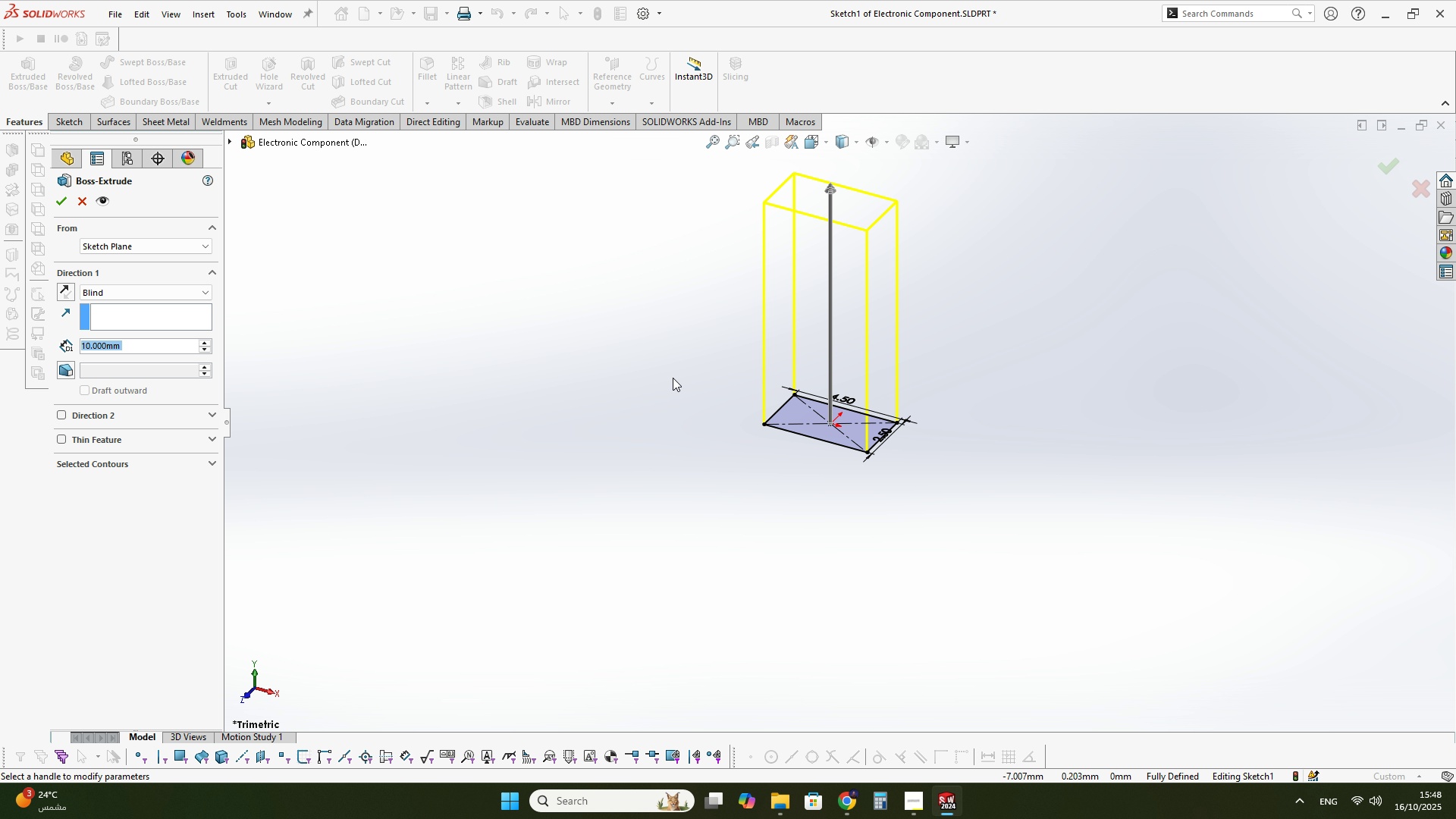 
key(Numpad1)
 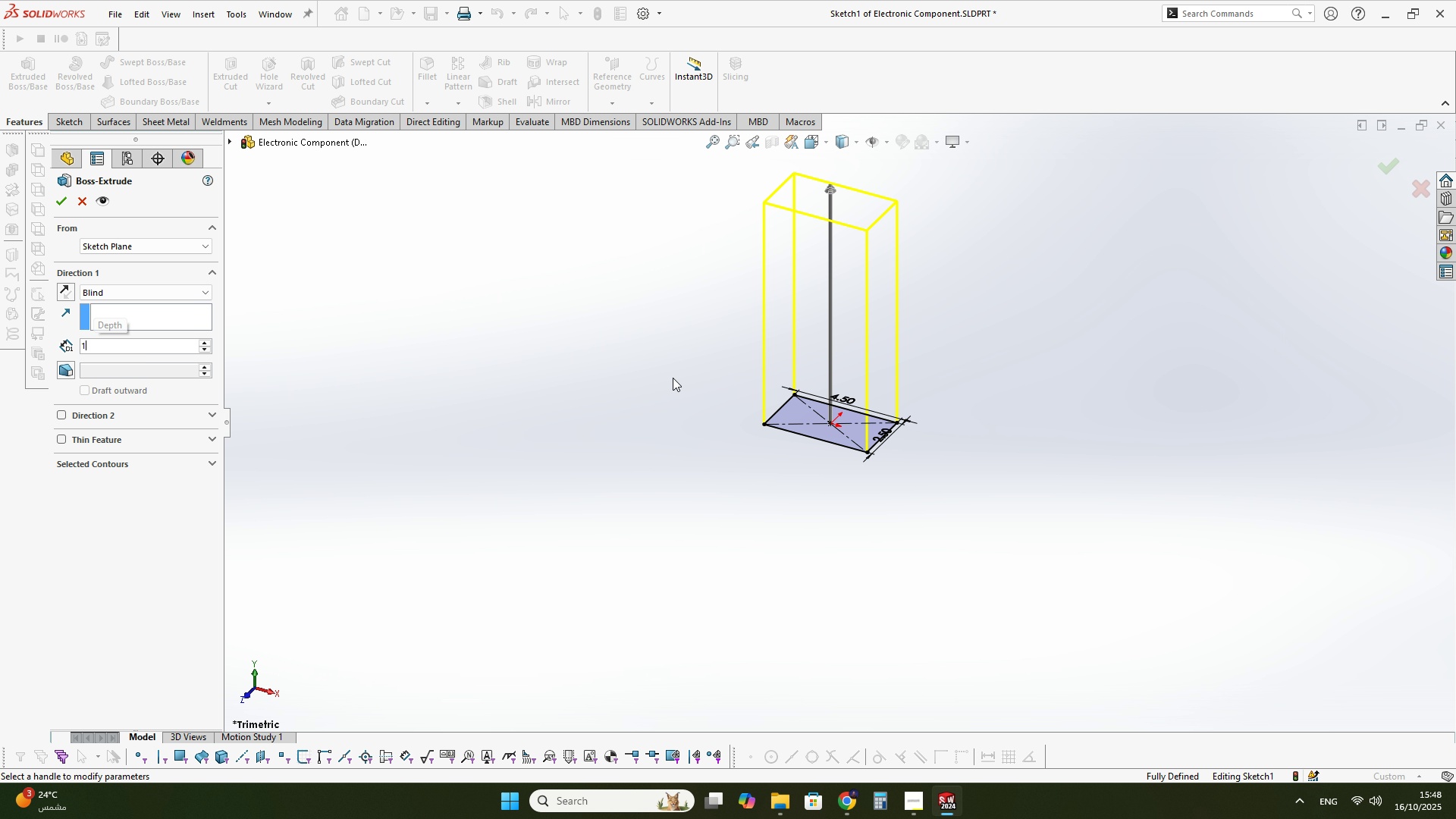 
key(NumpadDecimal)
 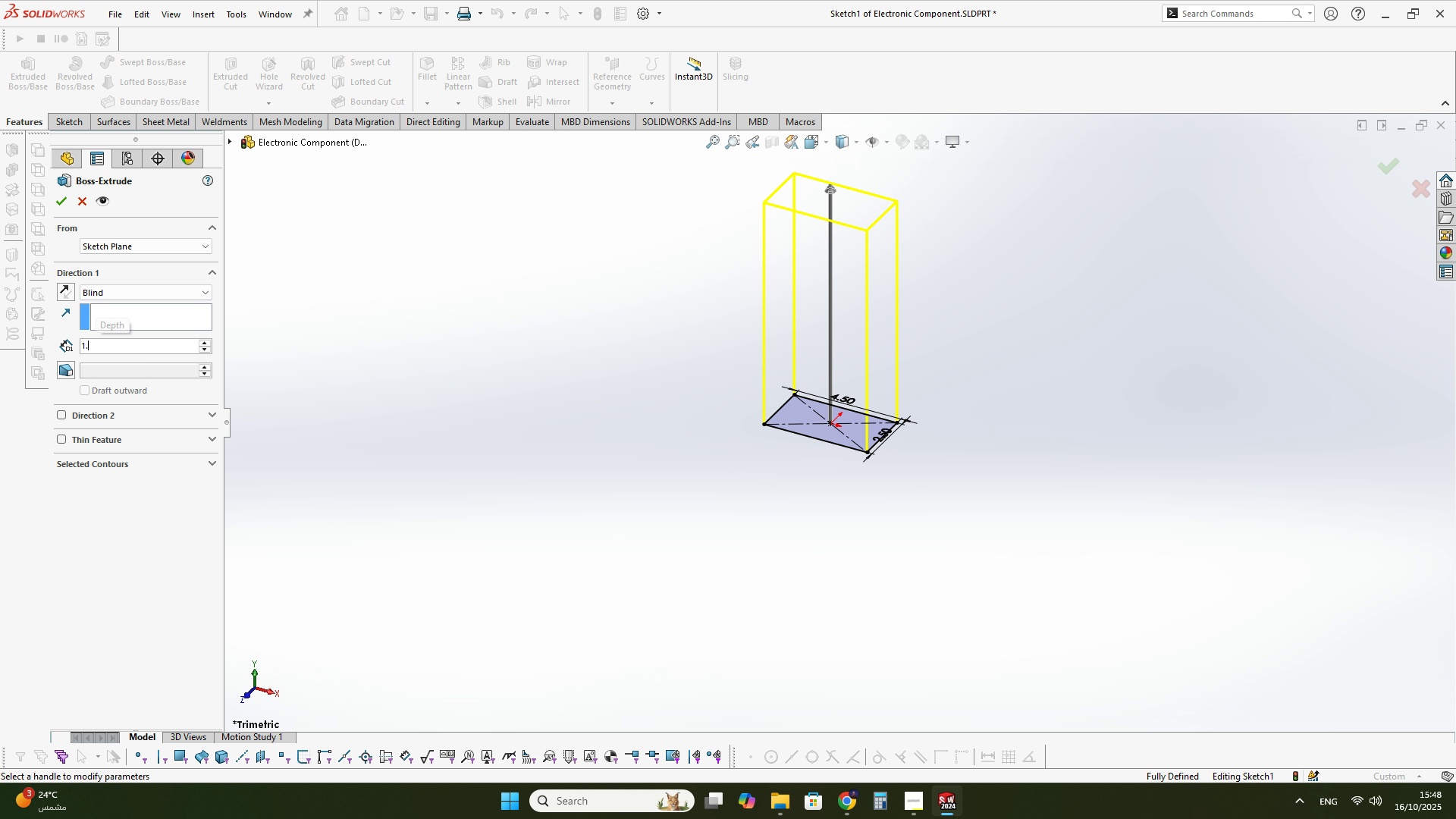 
key(Numpad5)
 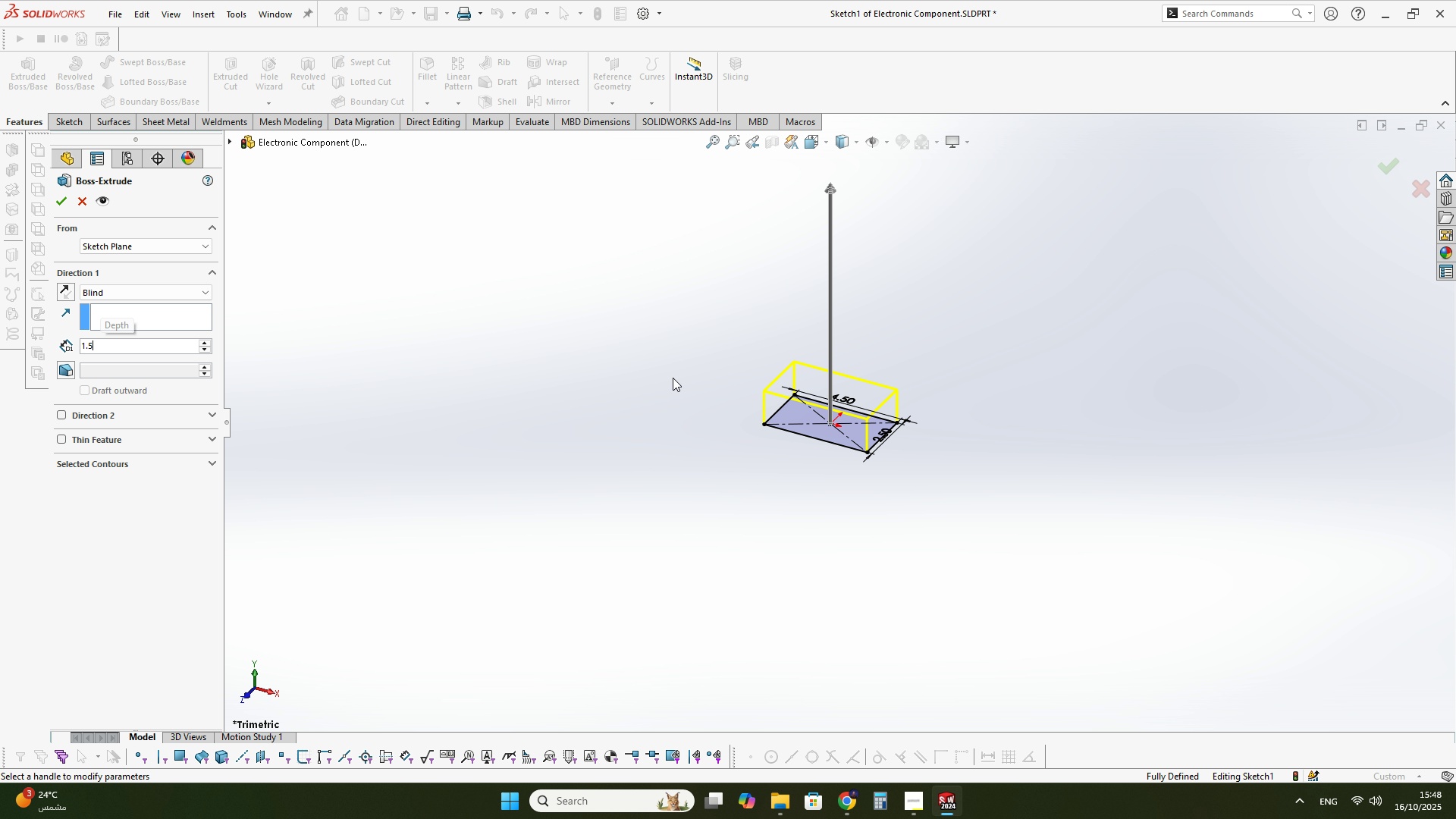 
key(NumpadEnter)
 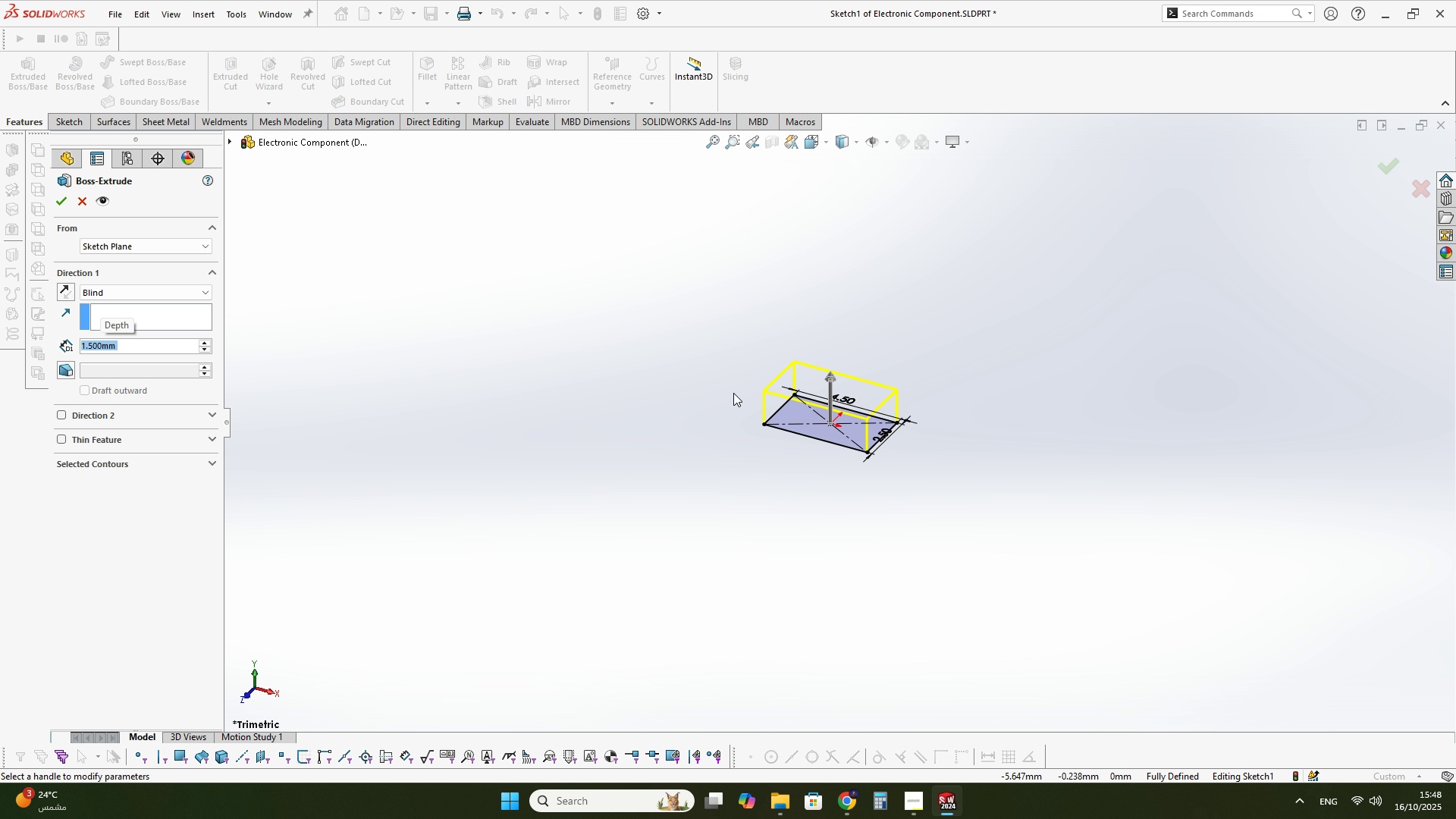 
scroll: coordinate [956, 463], scroll_direction: down, amount: 8.0
 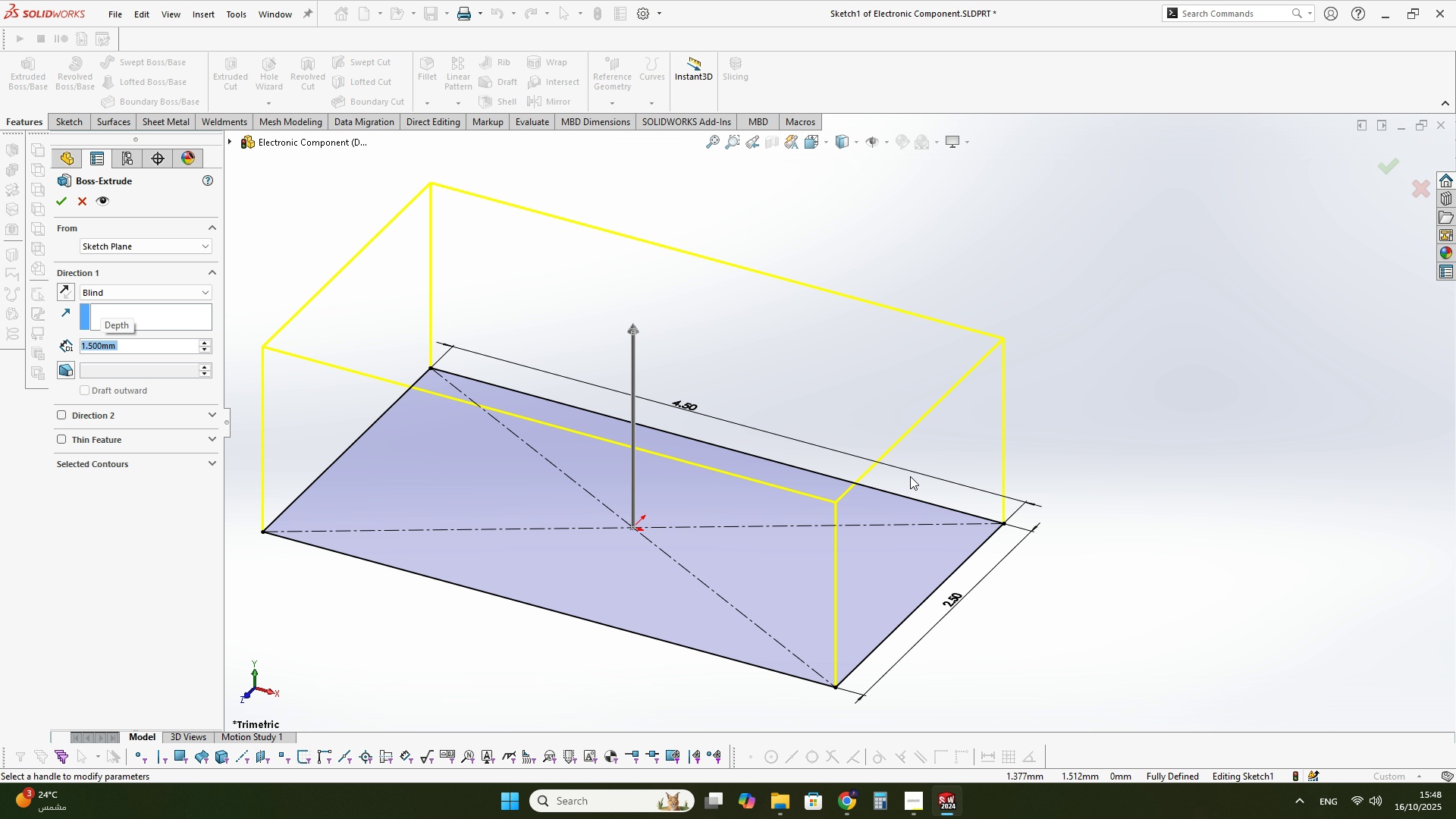 
scroll: coordinate [793, 450], scroll_direction: up, amount: 1.0
 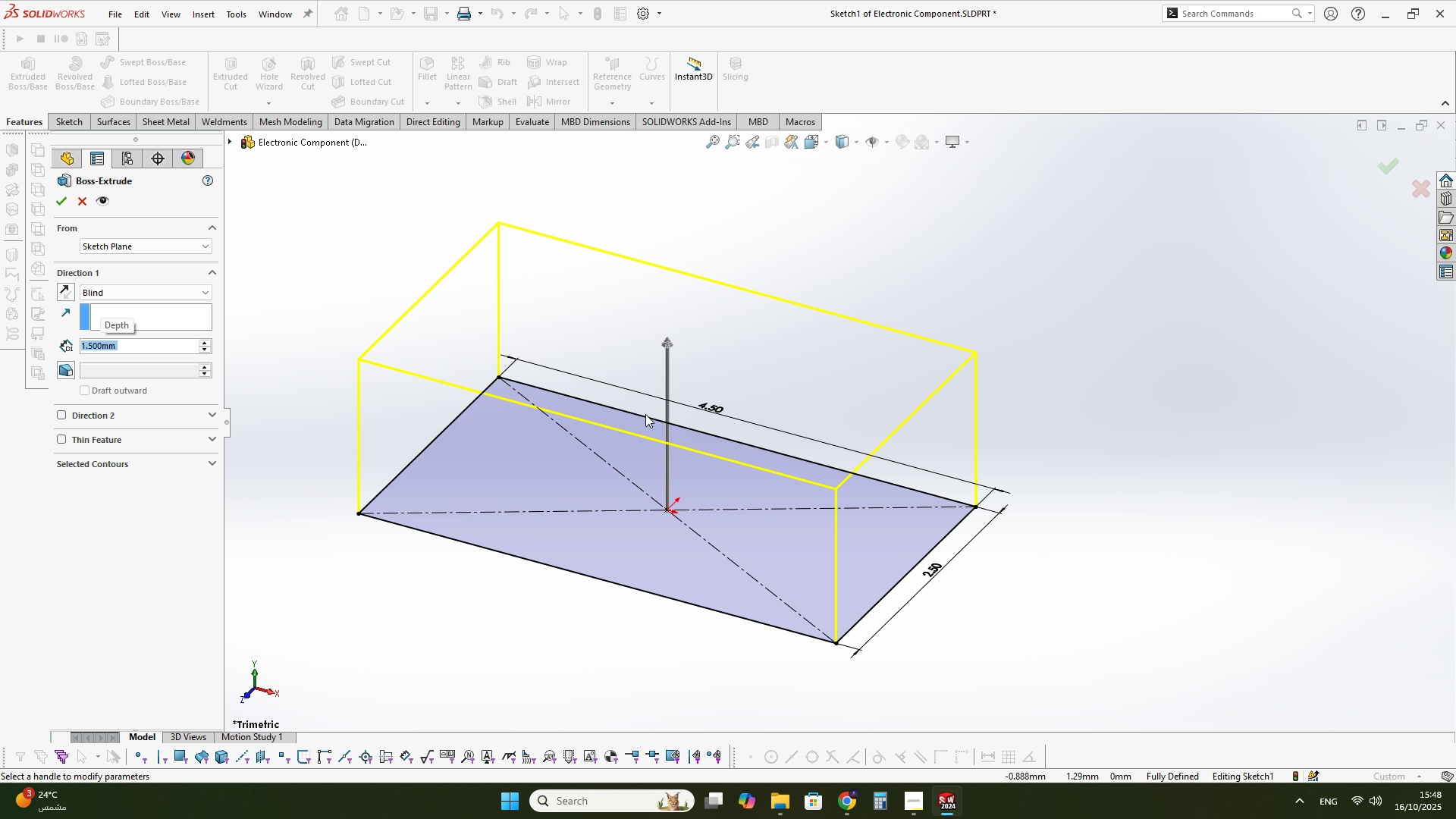 
key(NumpadEnter)
 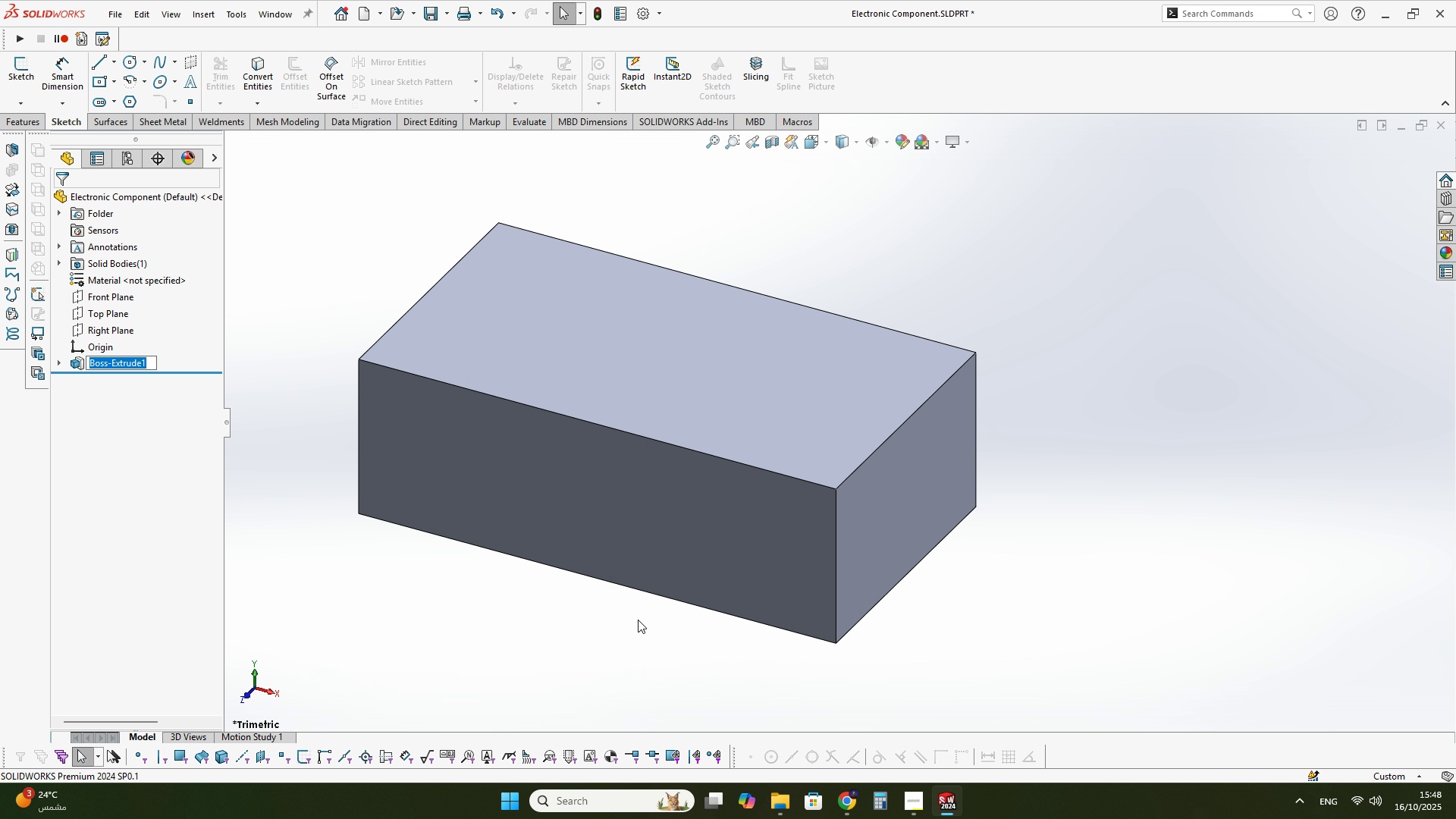 
left_click([639, 645])
 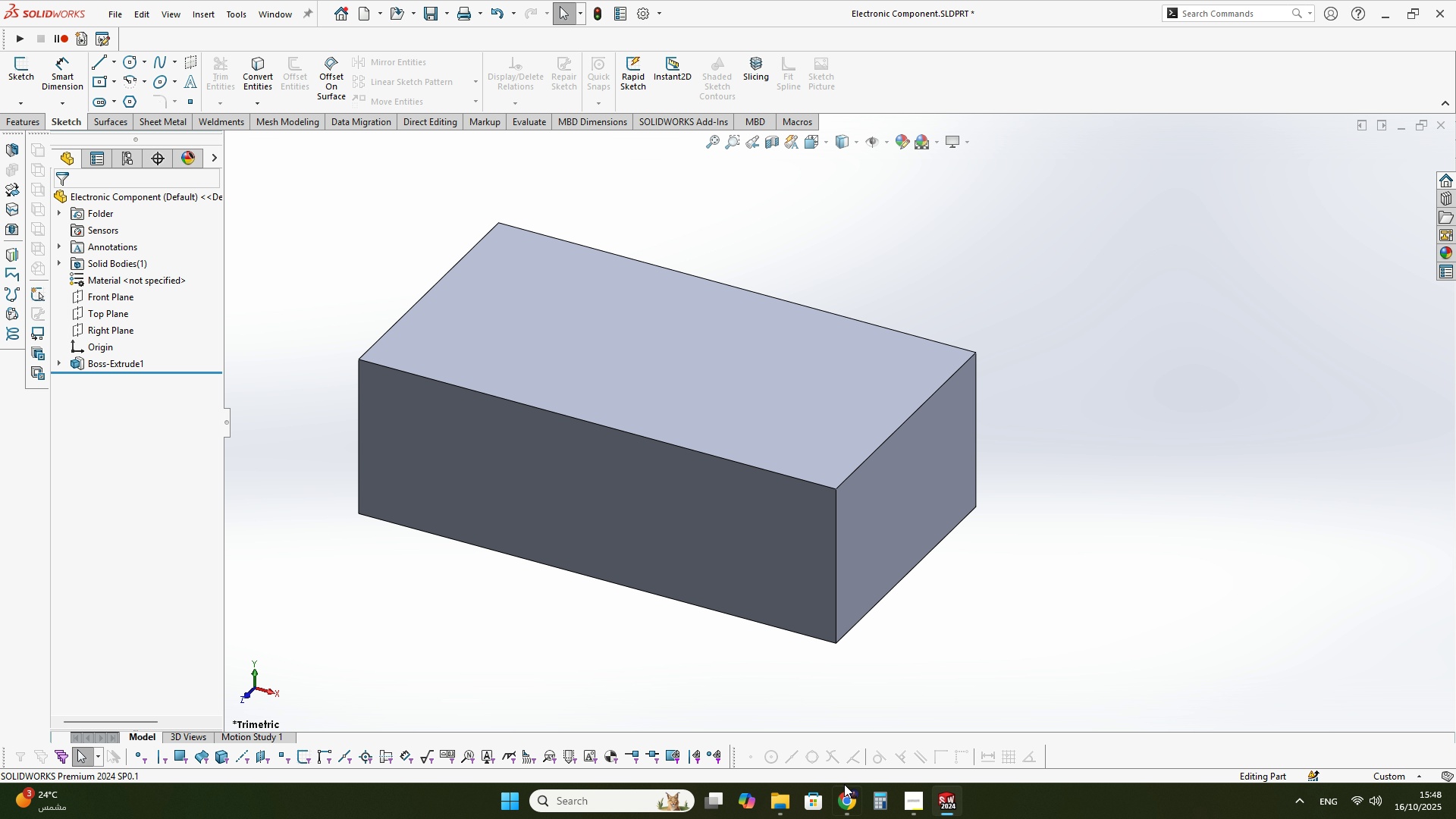 
left_click([850, 802])
 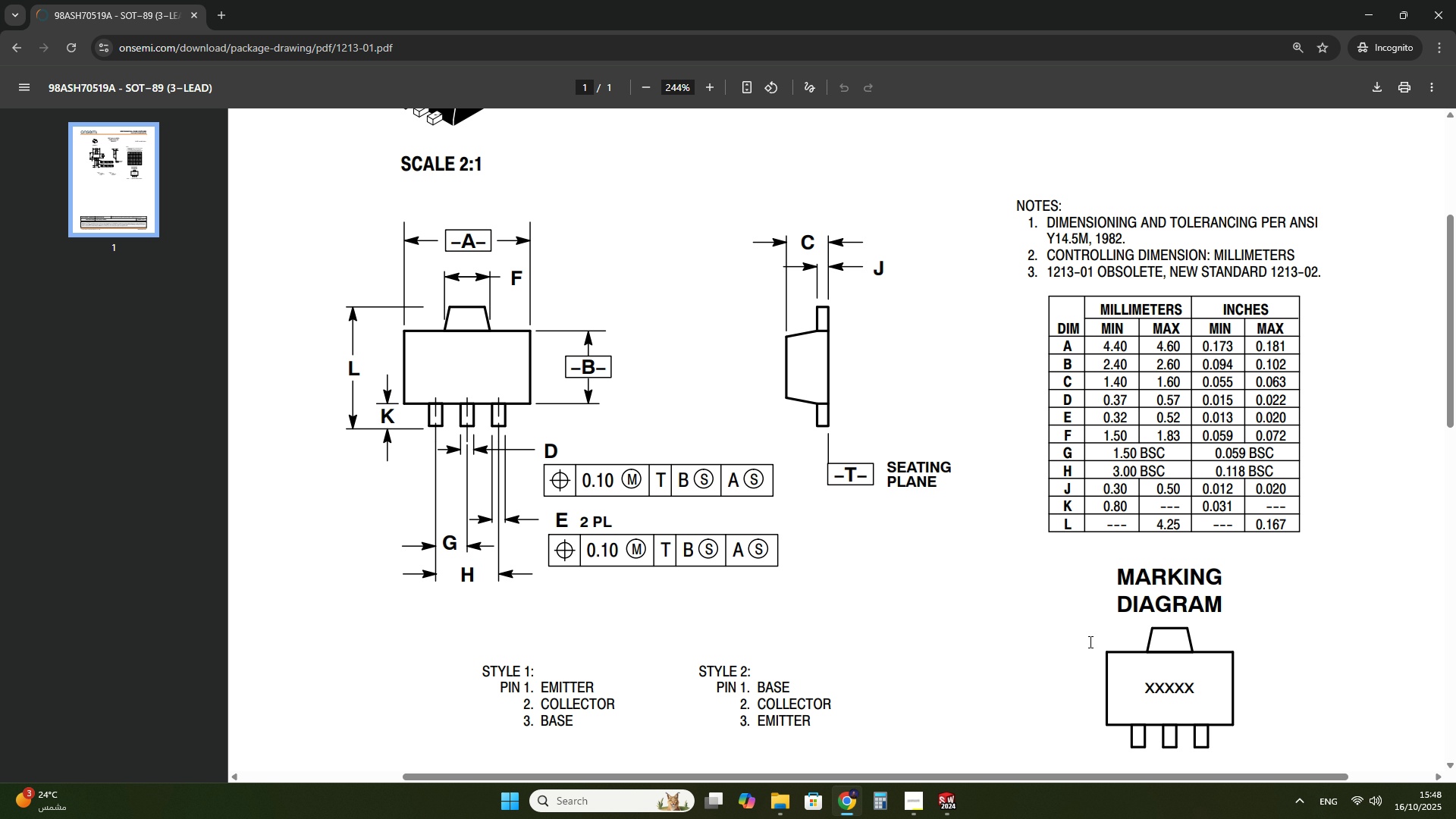 
wait(7.15)
 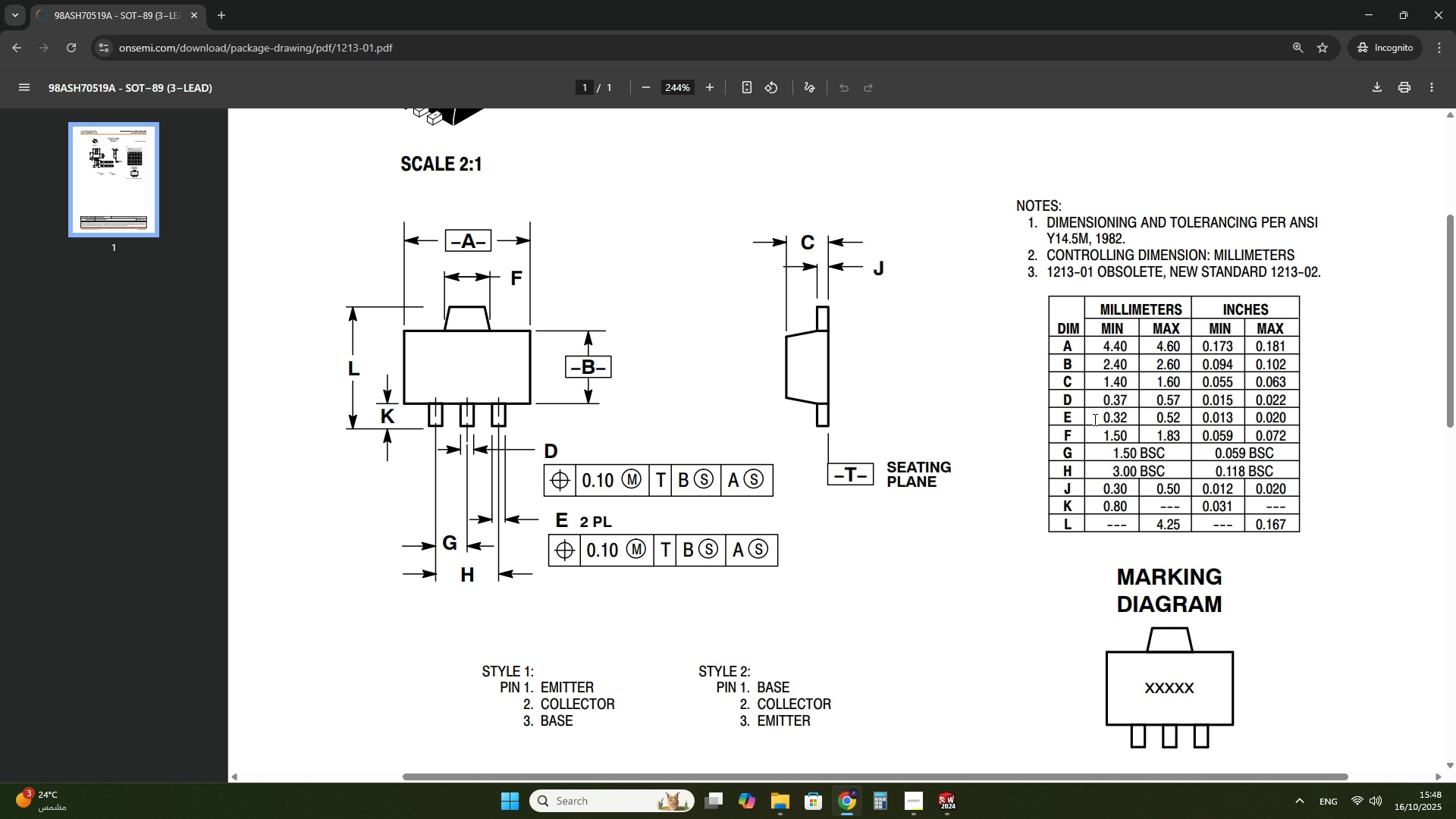 
left_click([947, 802])
 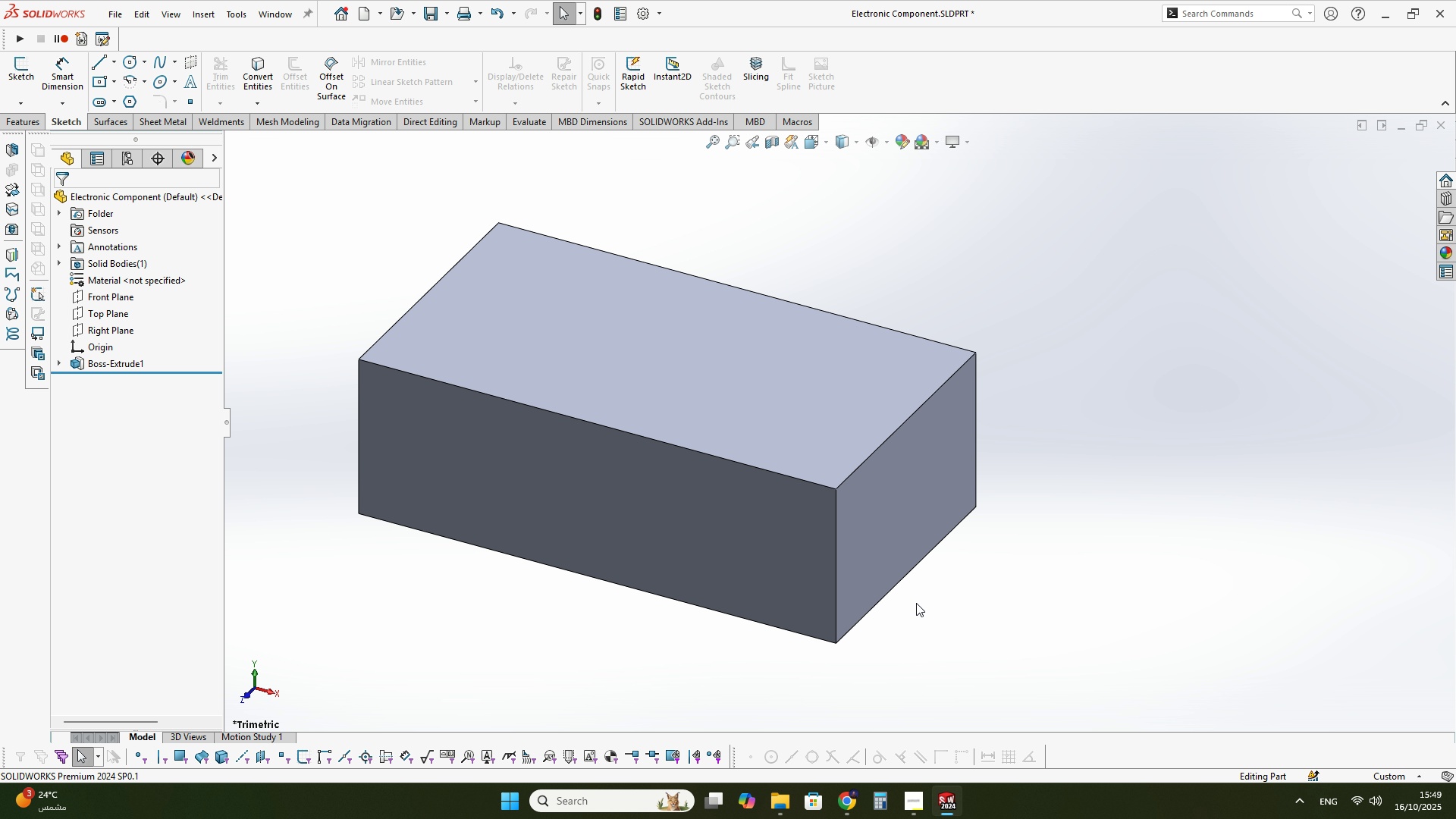 
left_click([908, 544])
 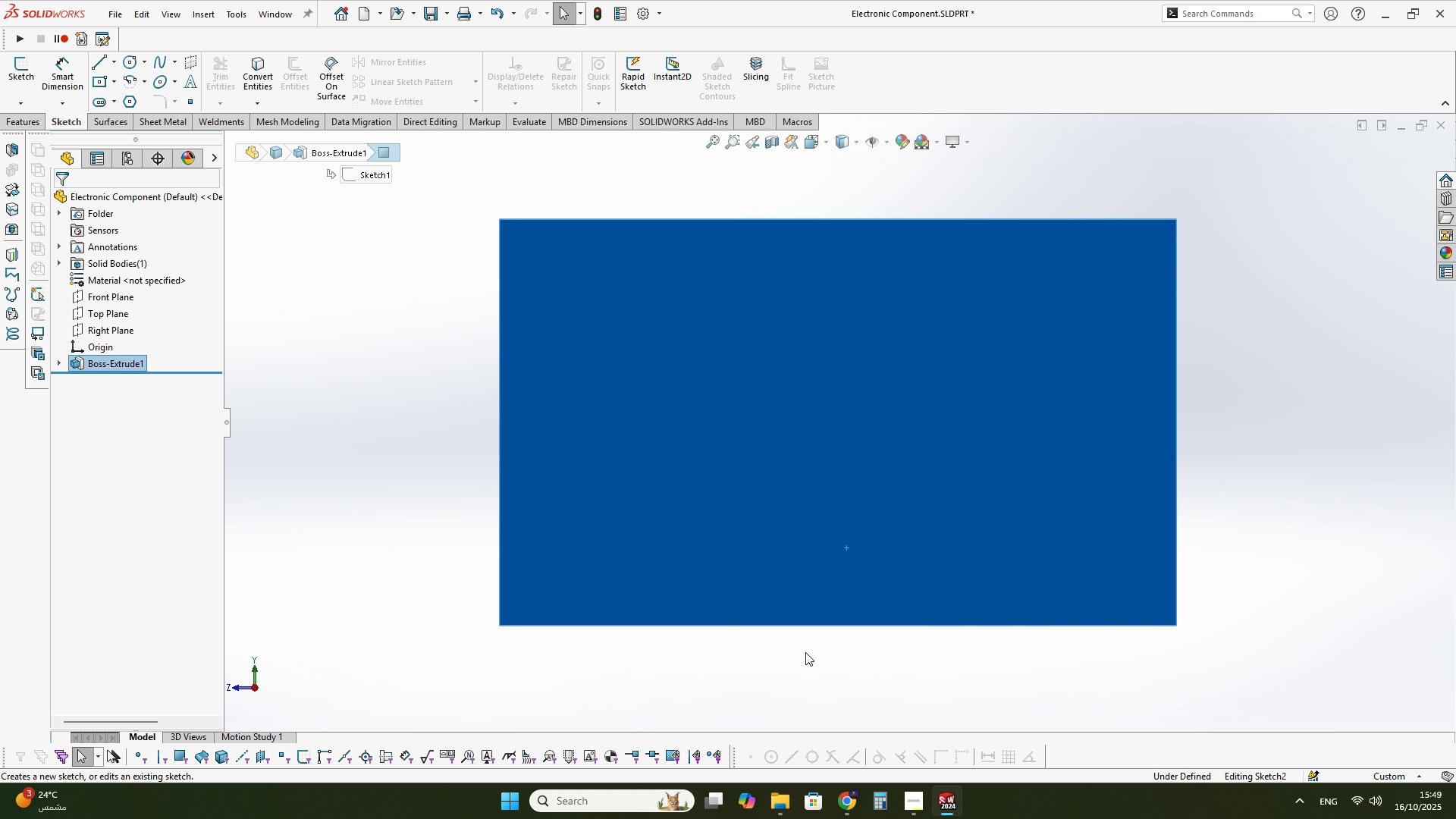 
left_click([797, 657])
 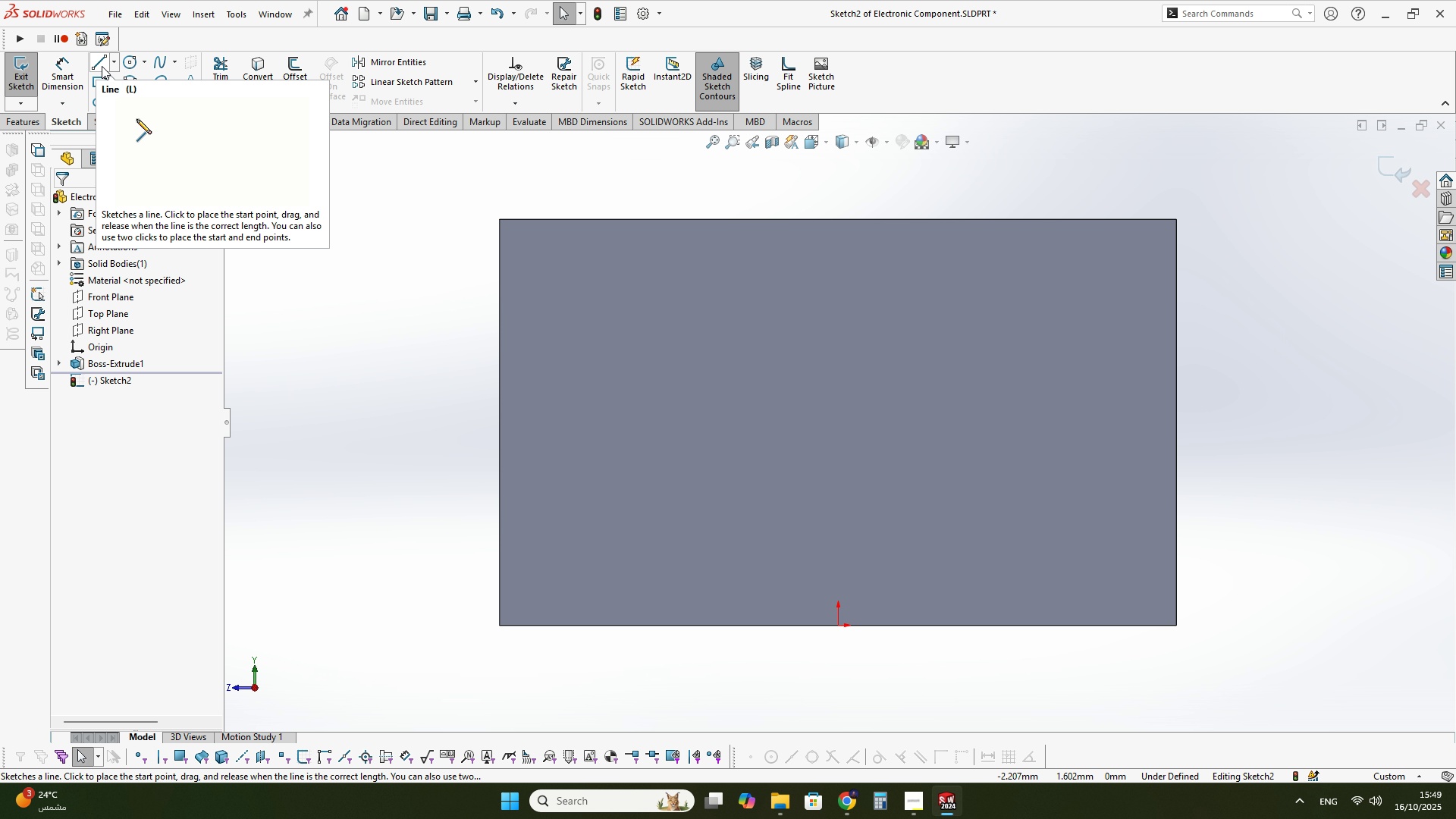 
left_click([102, 66])
 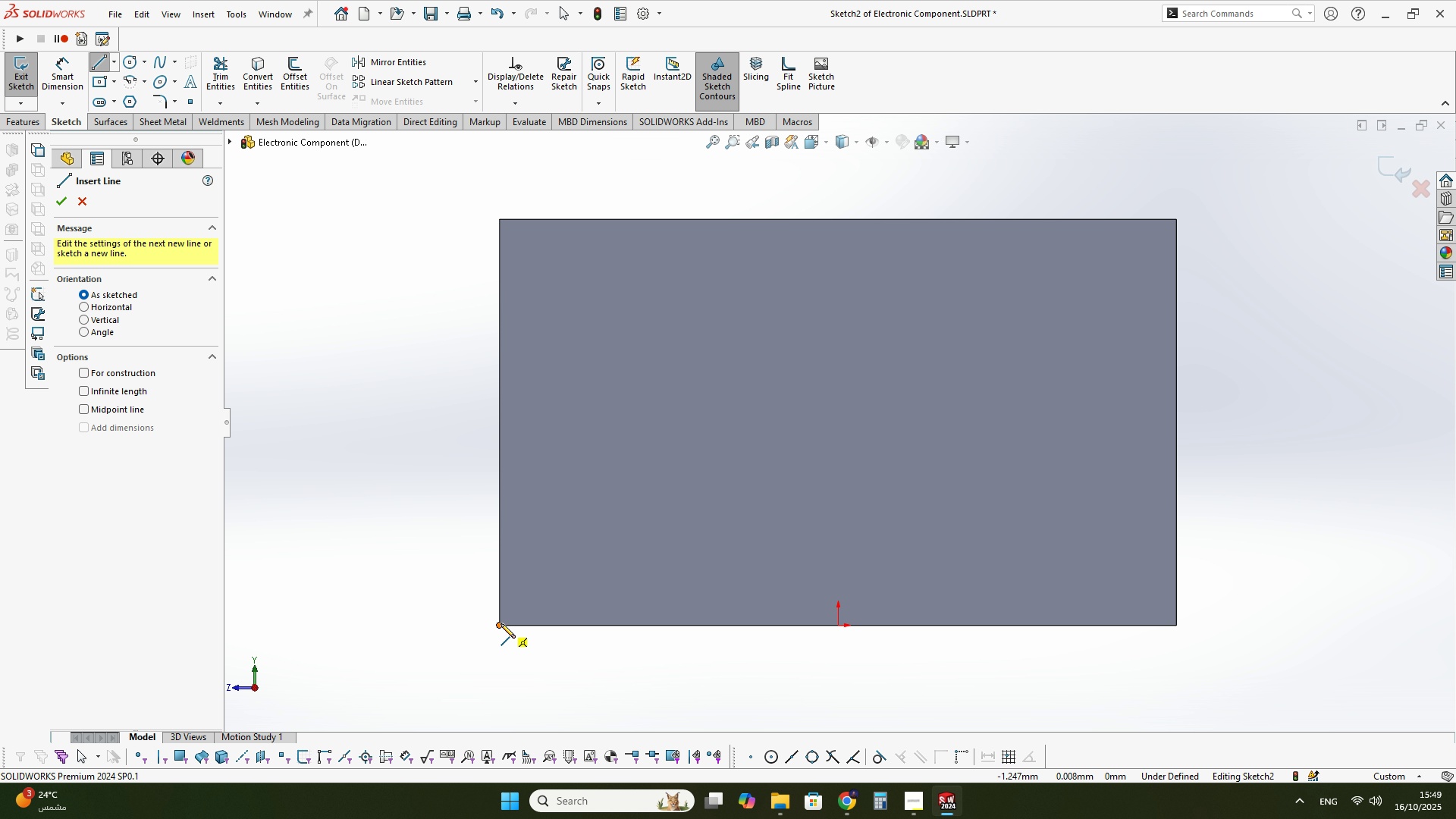 
left_click([500, 623])
 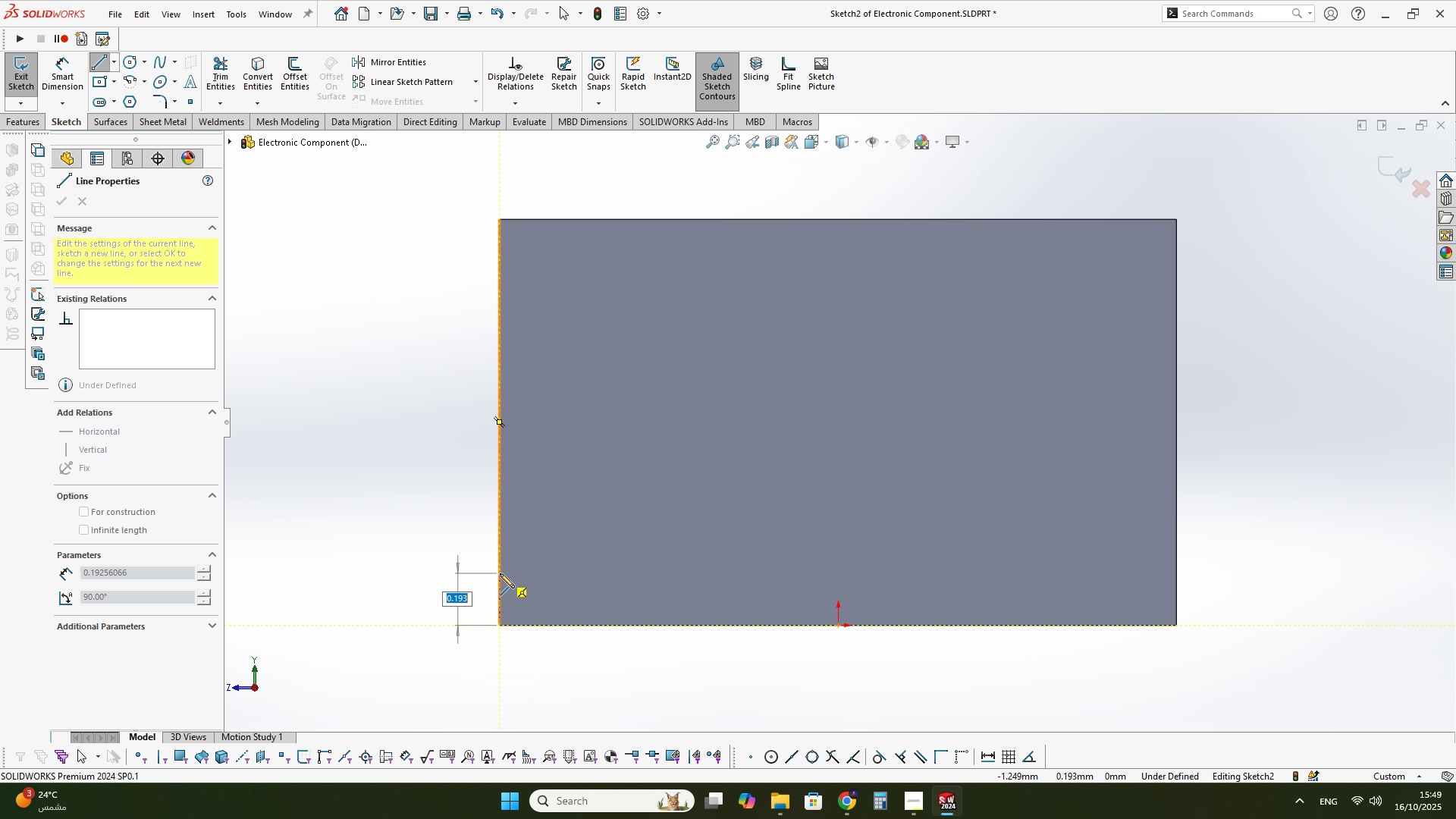 
left_click([500, 573])
 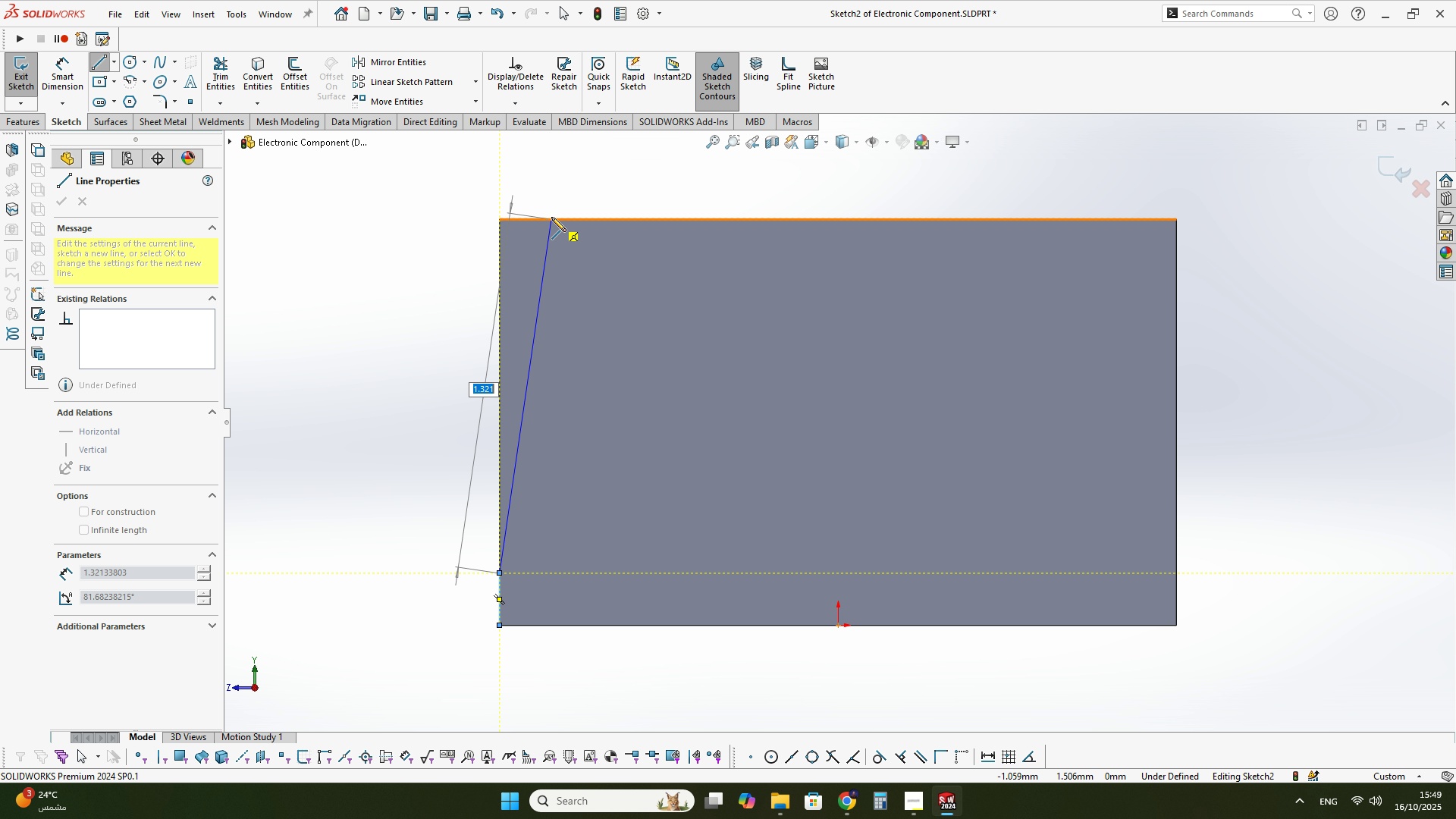 
left_click([551, 217])
 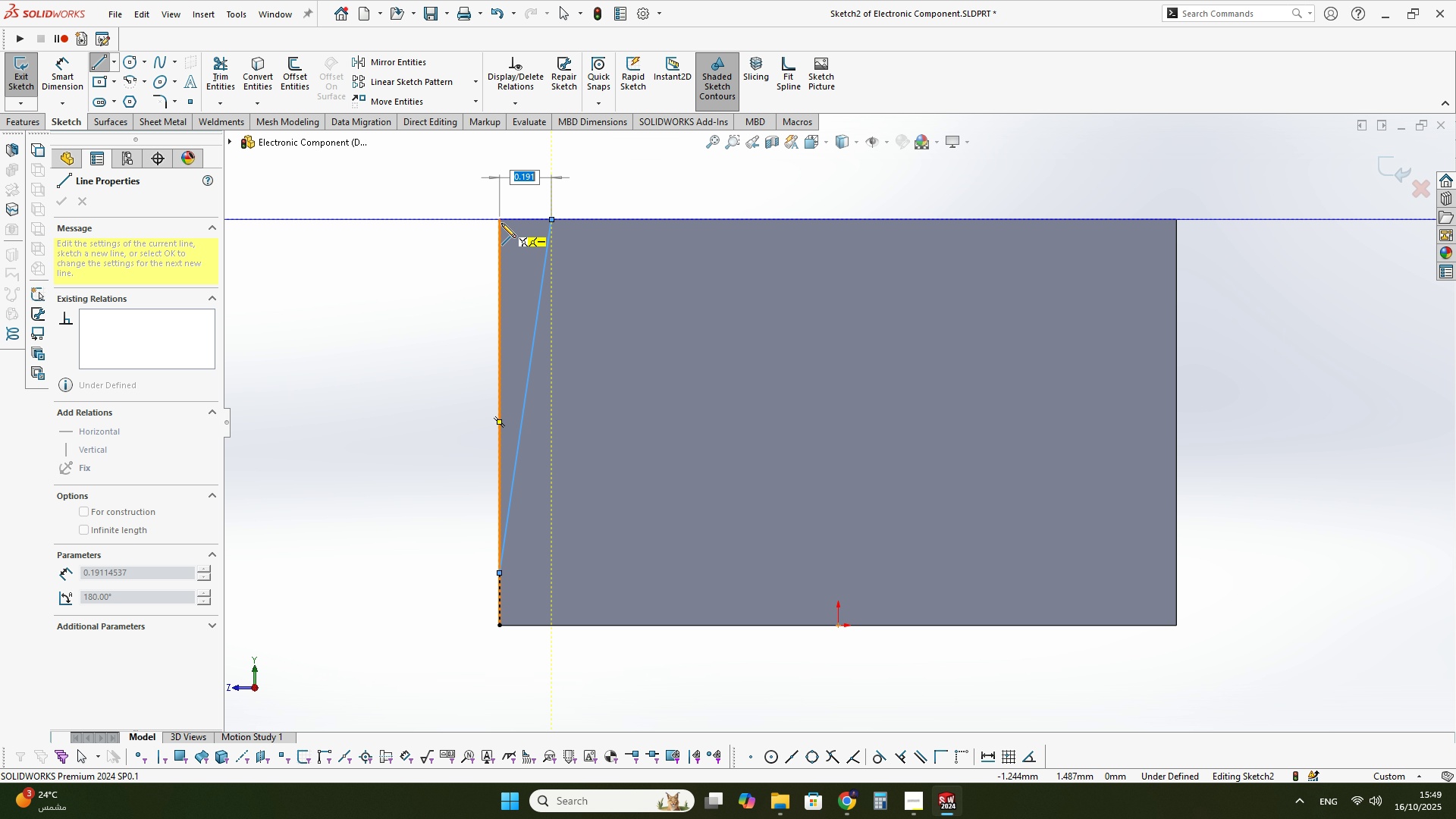 
left_click([499, 218])
 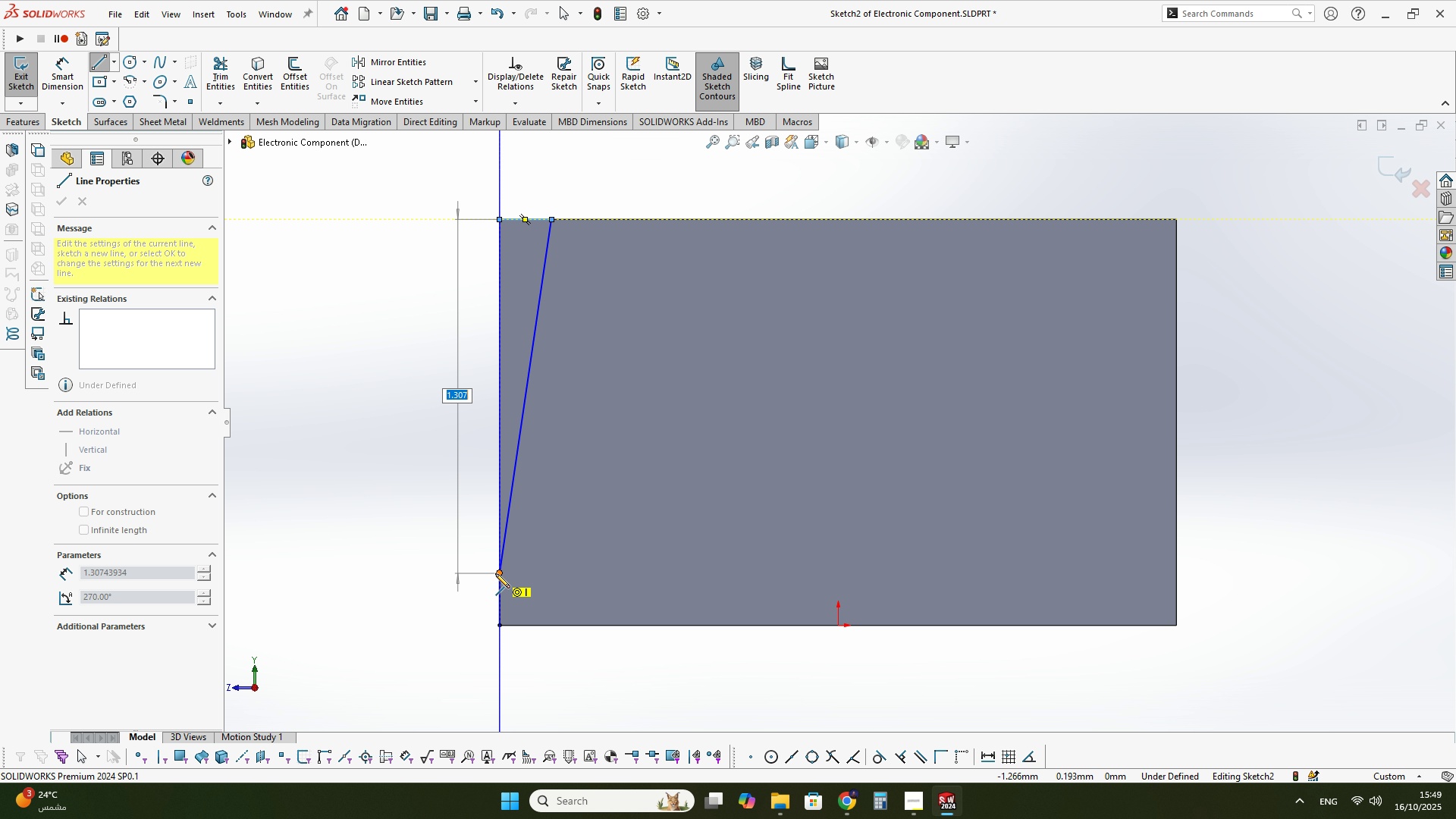 
left_click([495, 573])
 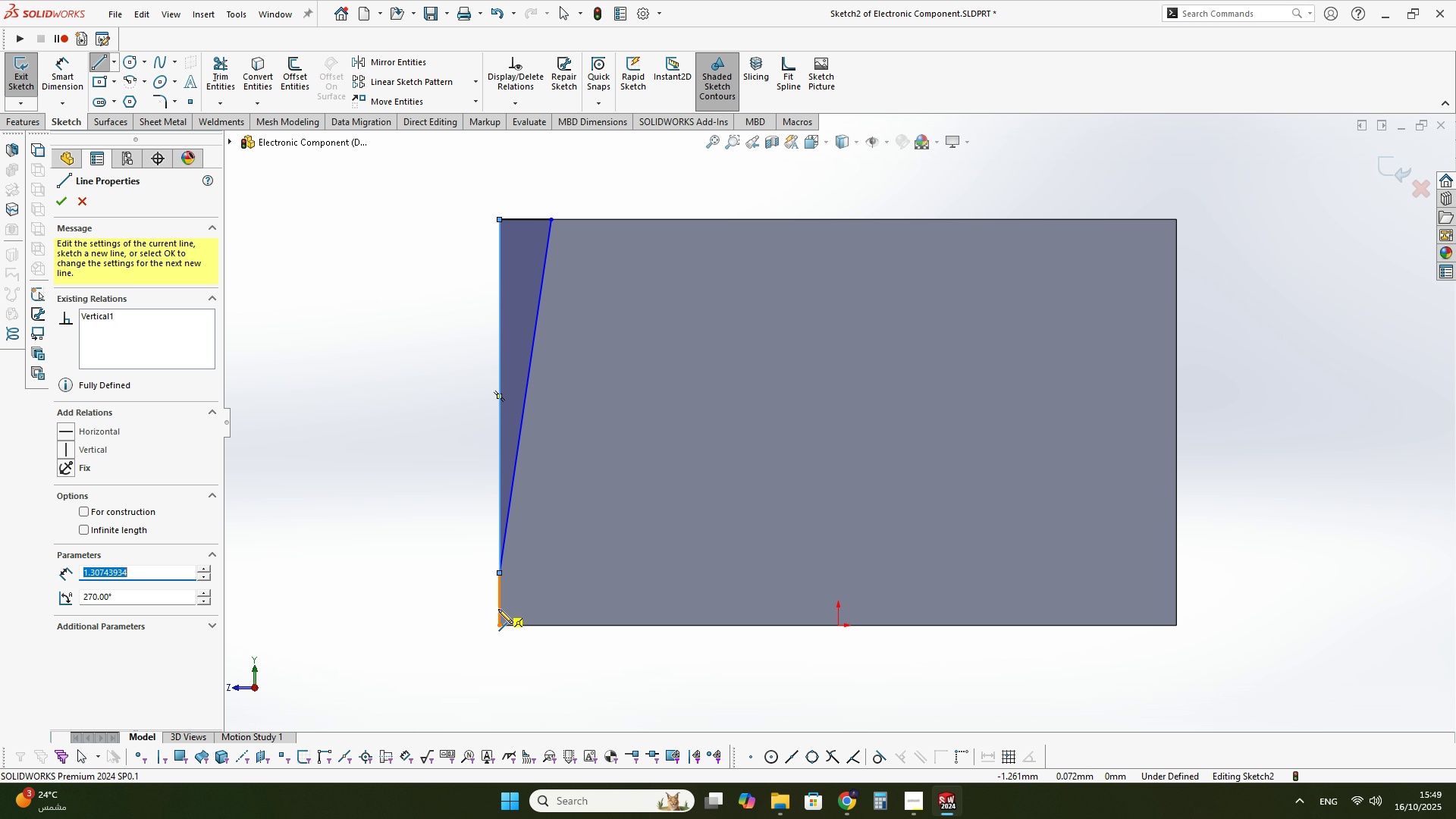 
key(Escape)
 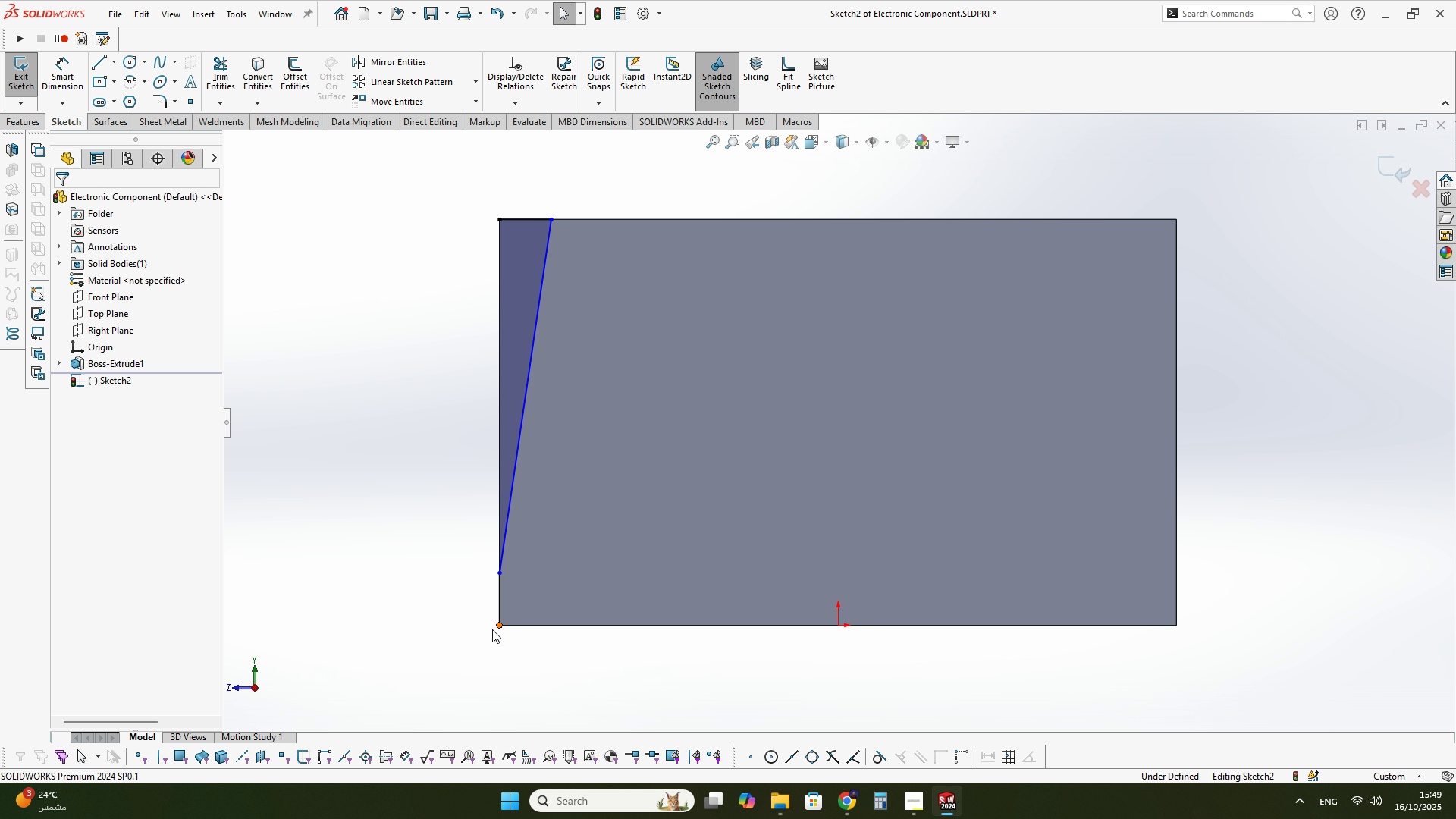 
key(Escape)
 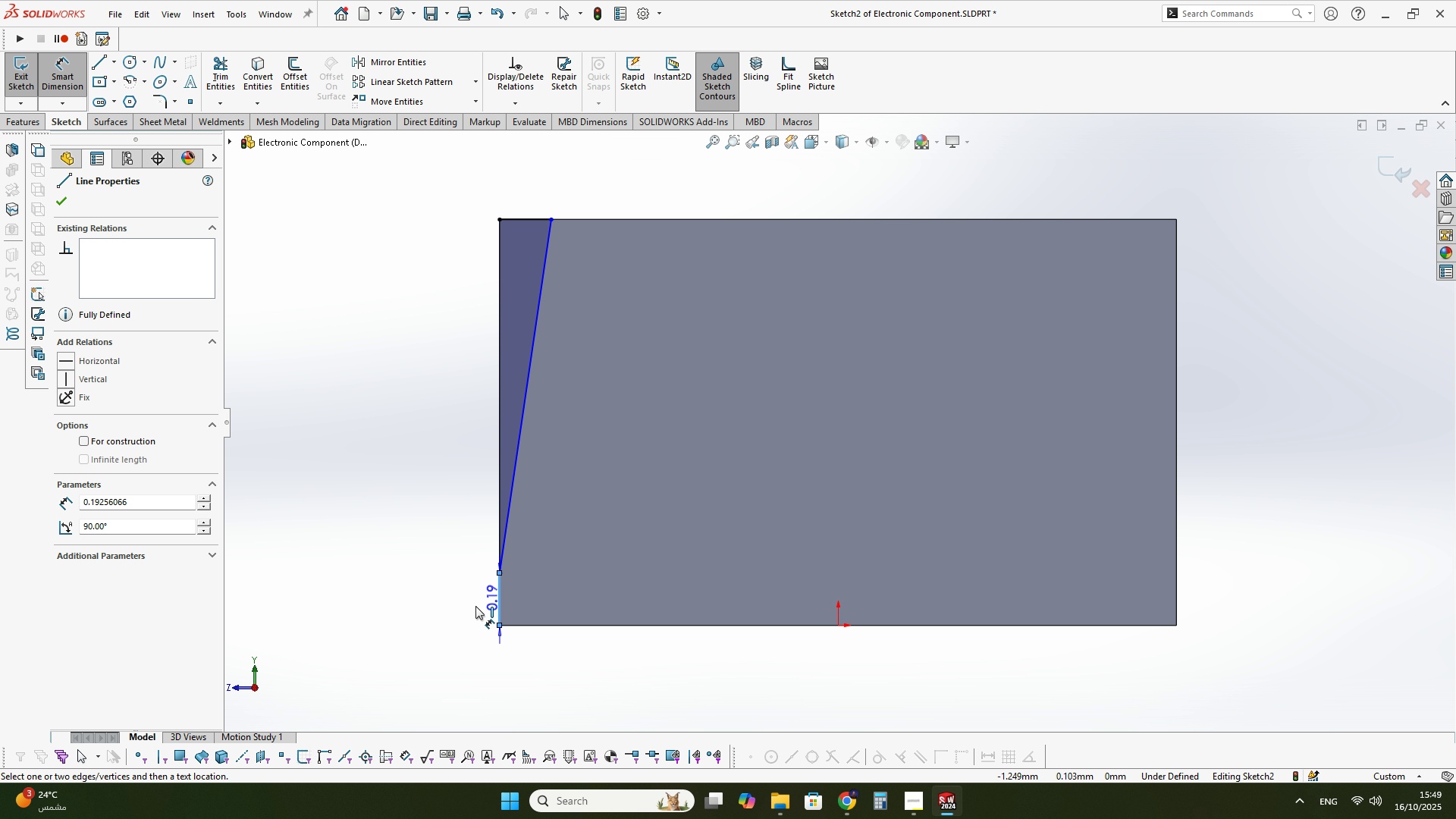 
double_click([463, 607])
 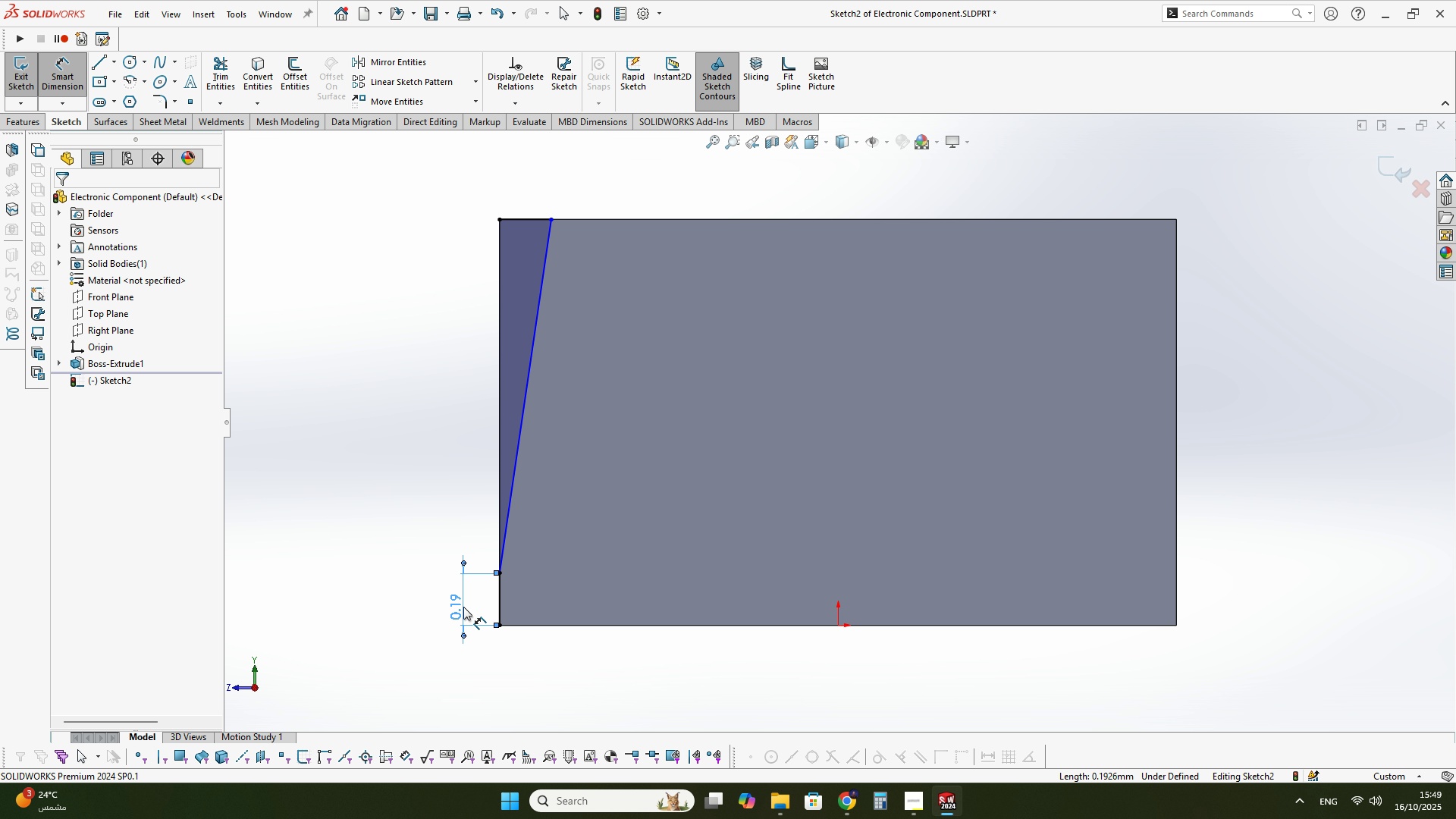 
triple_click([463, 607])
 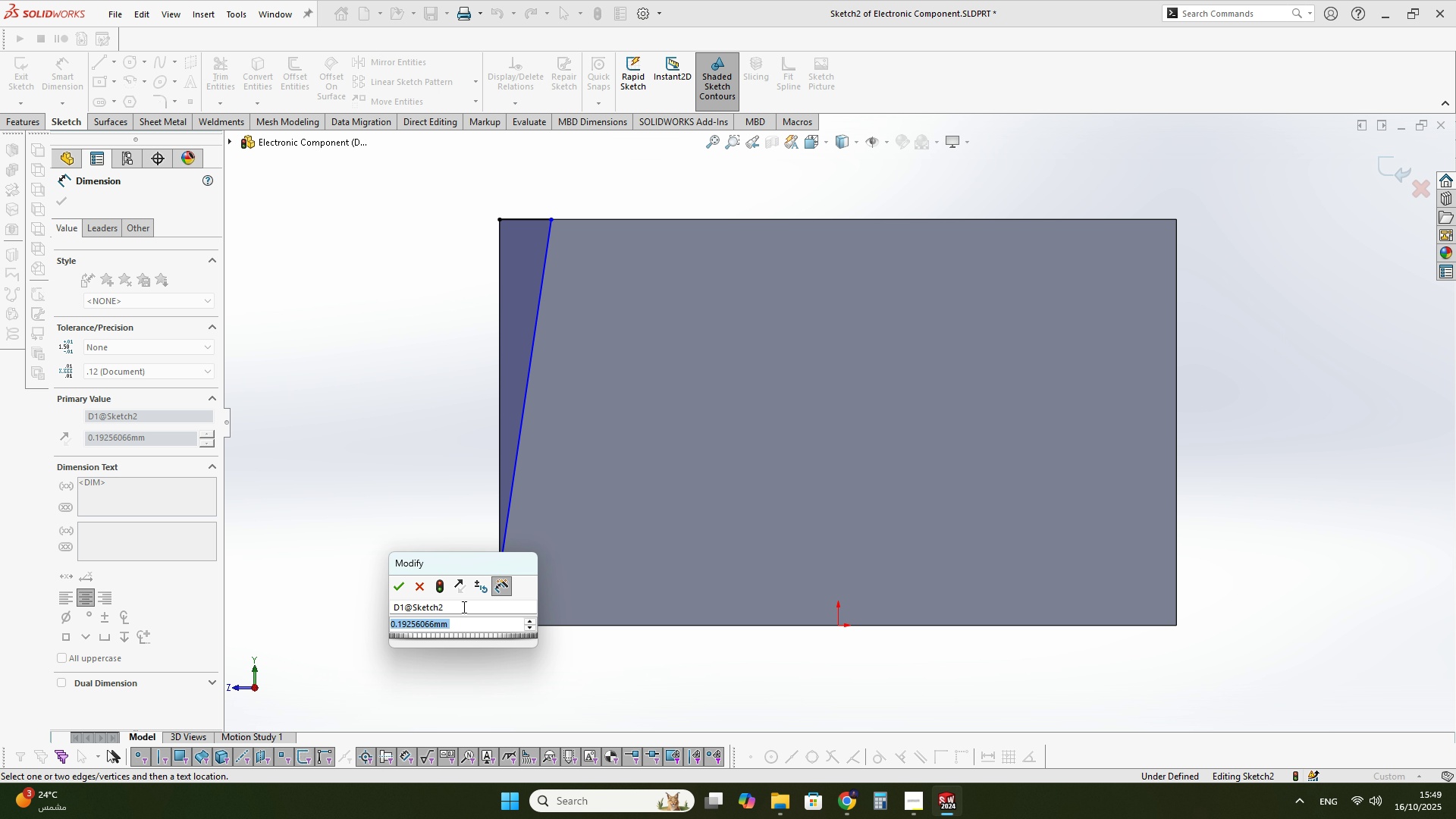 
key(Numpad0)
 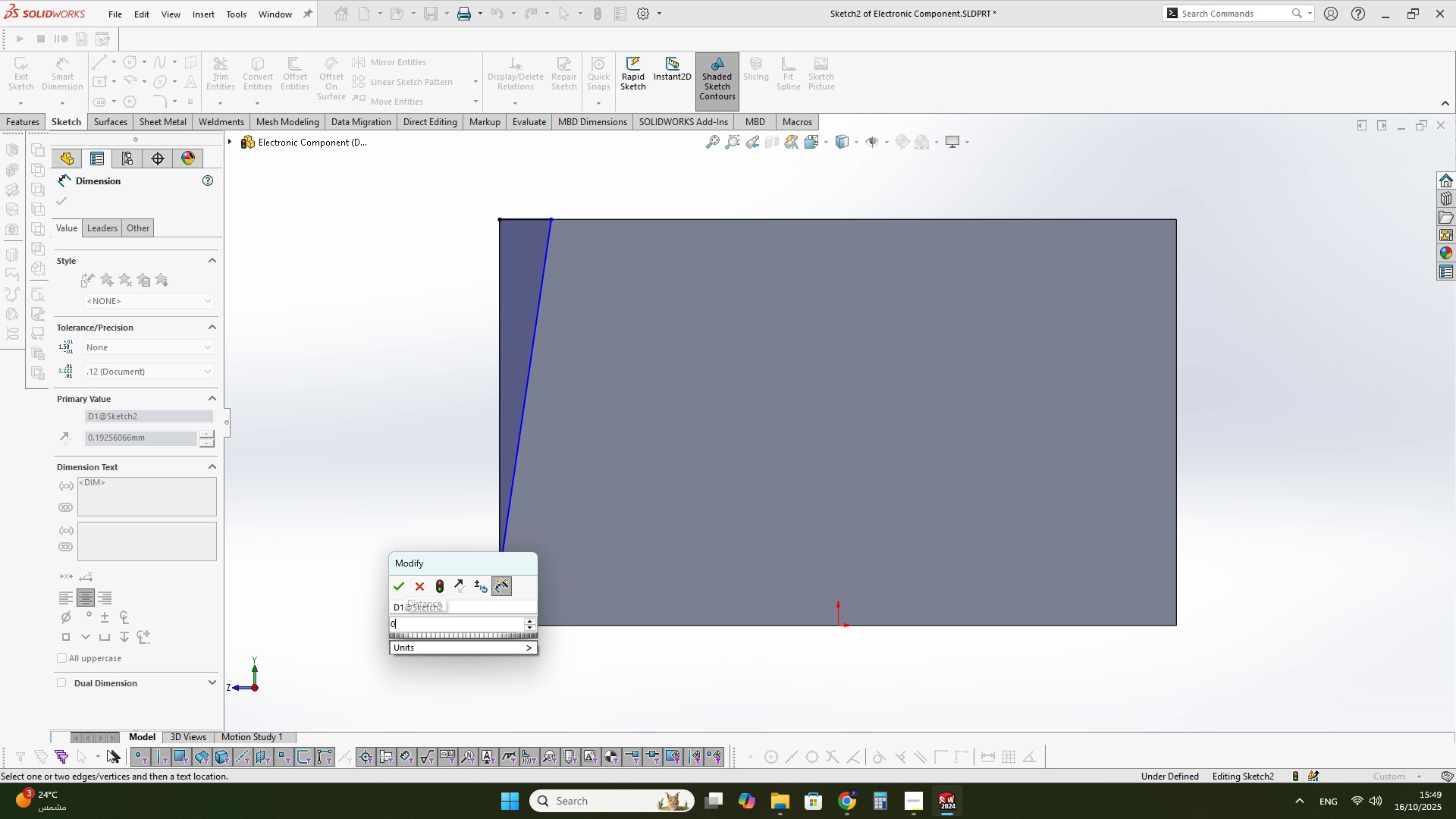 
key(NumpadDecimal)
 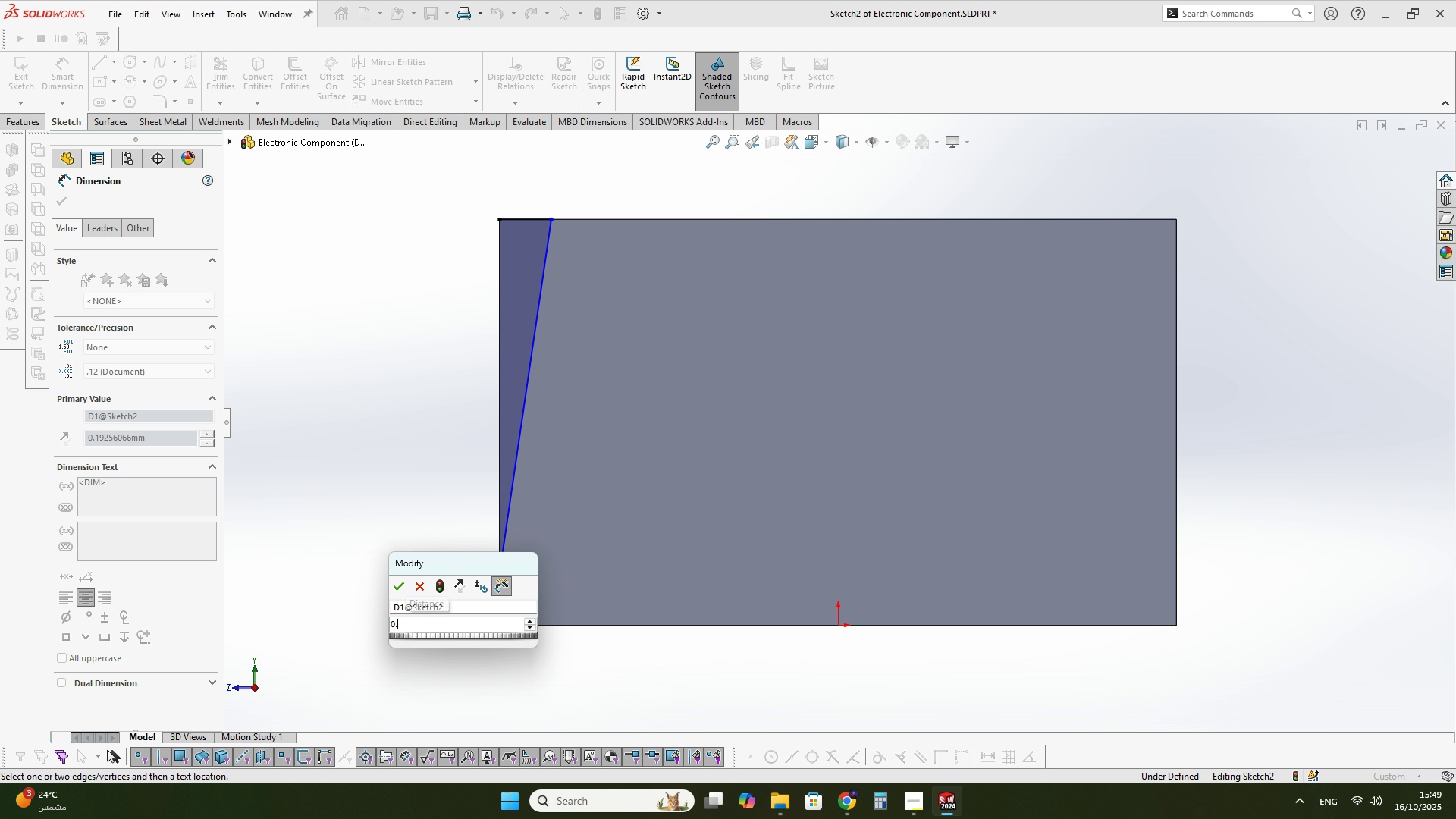 
key(Numpad4)
 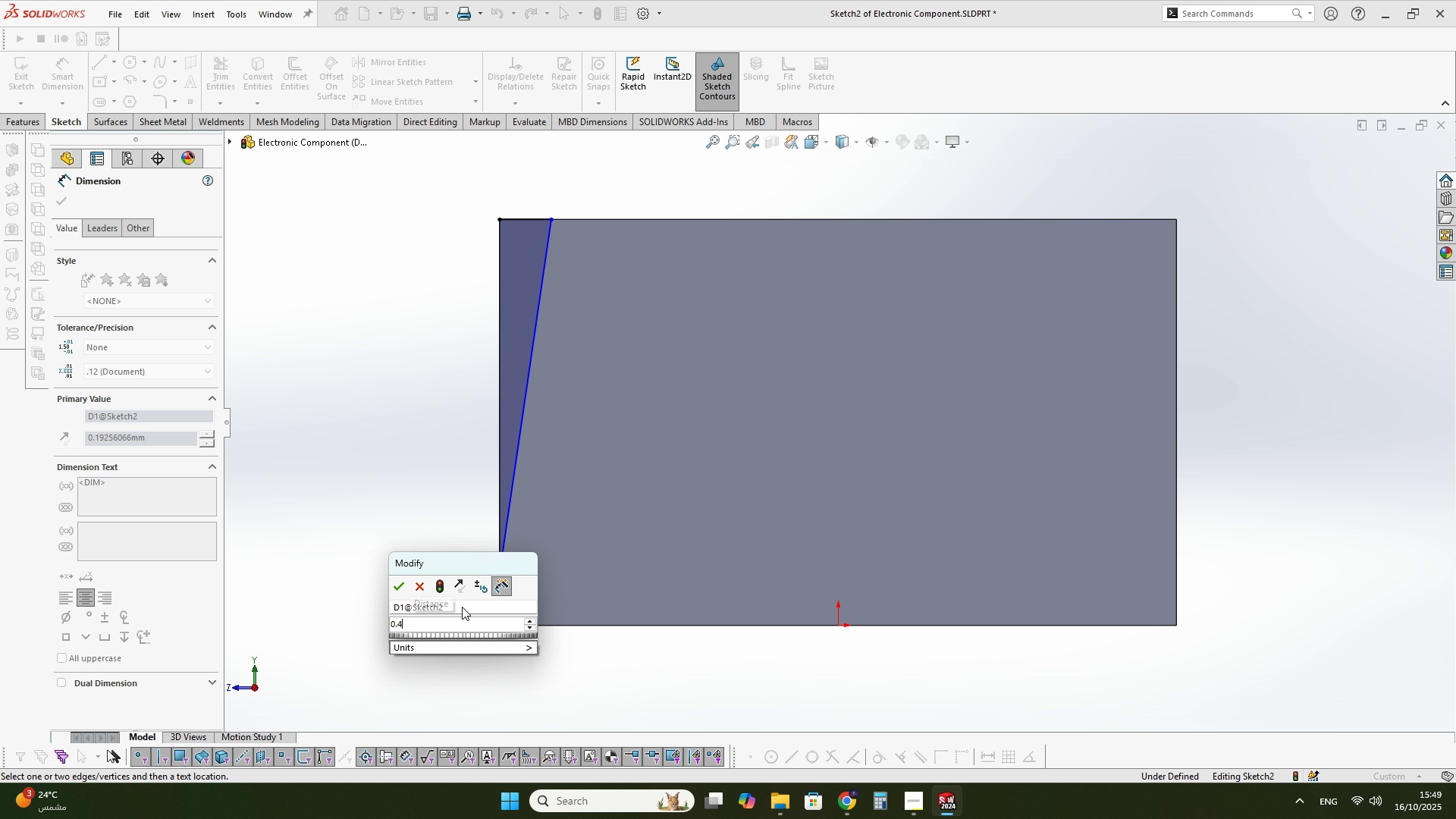 
key(NumpadEnter)
 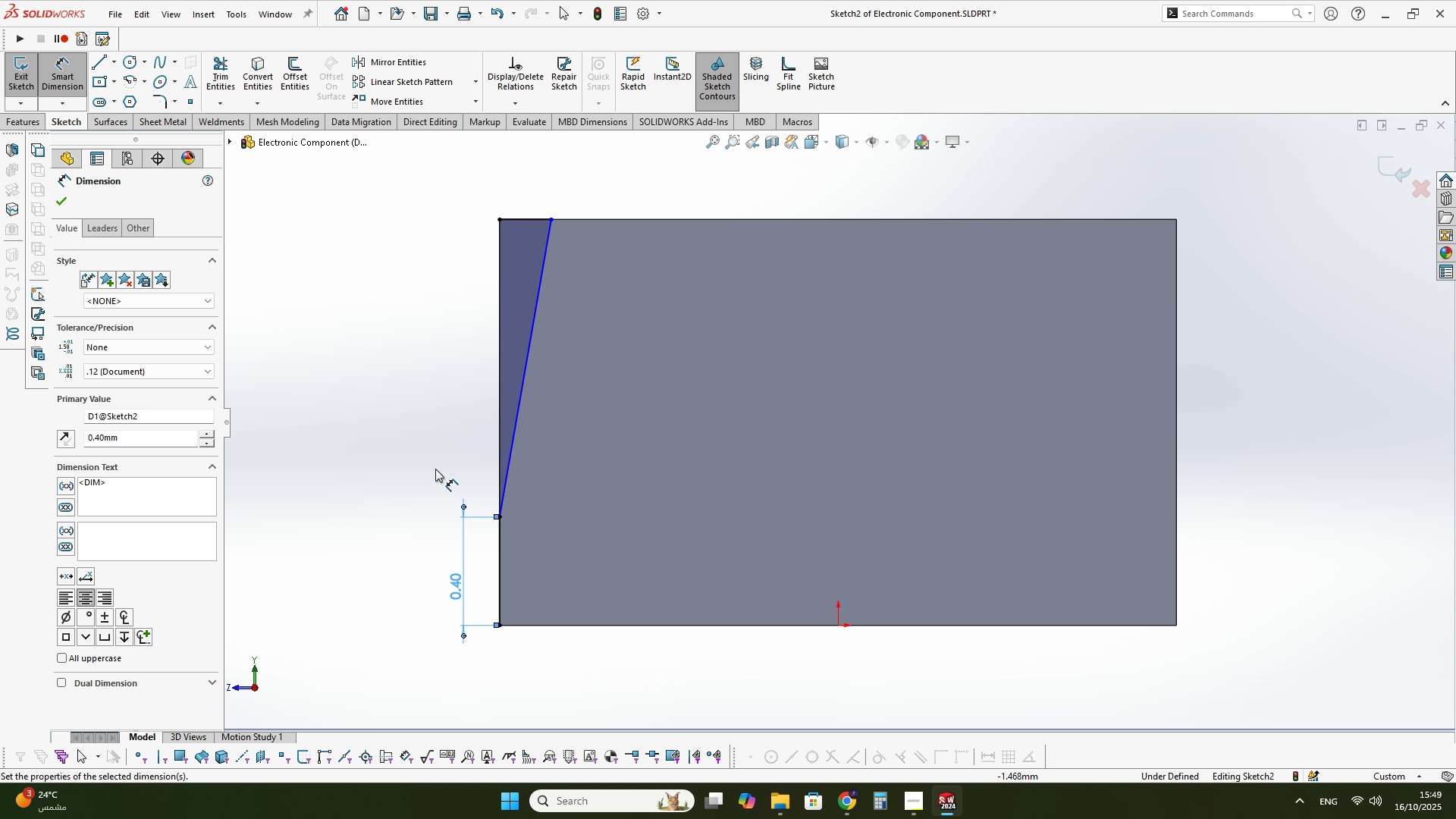 
left_click([427, 425])
 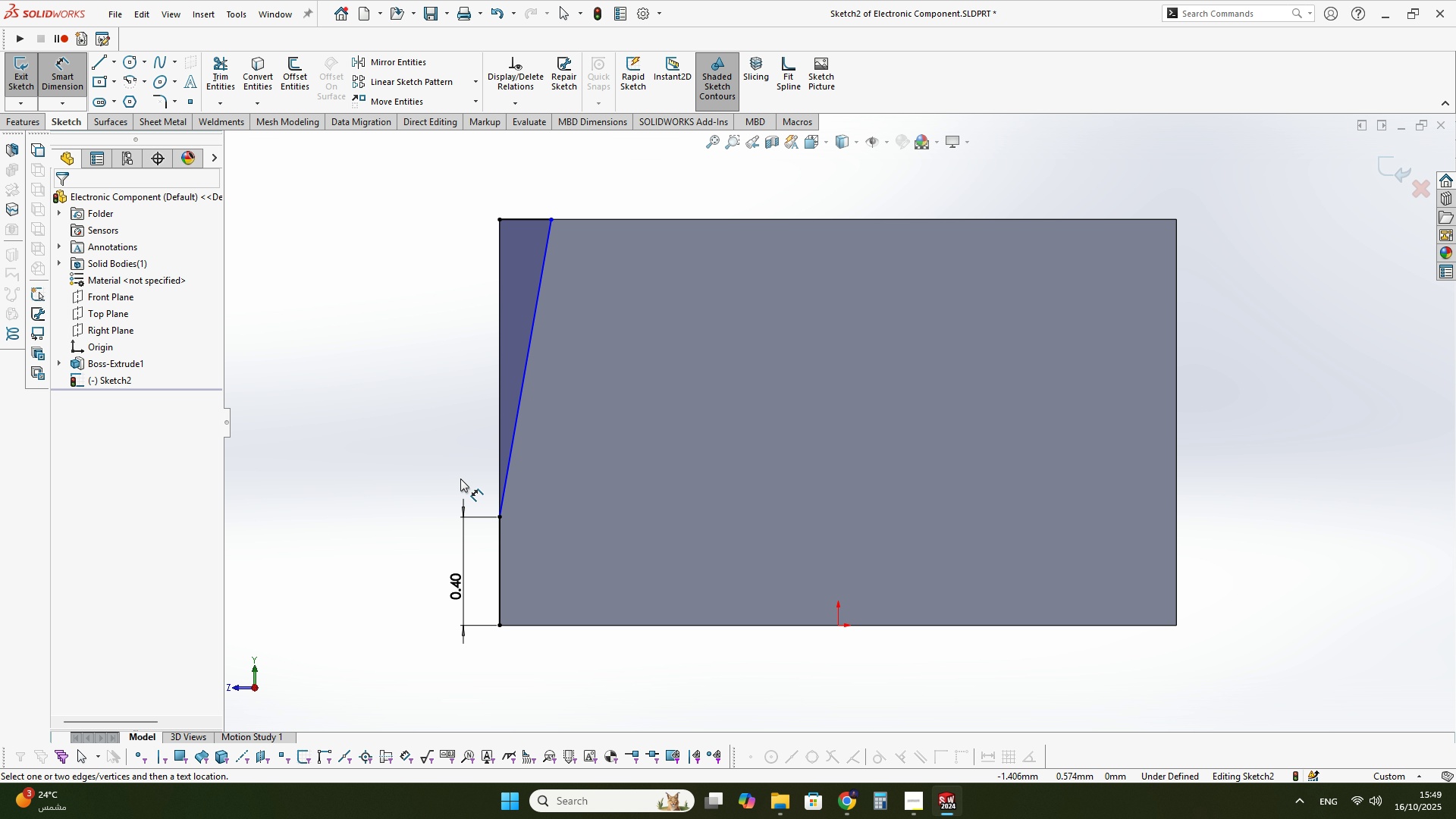 
key(Escape)
 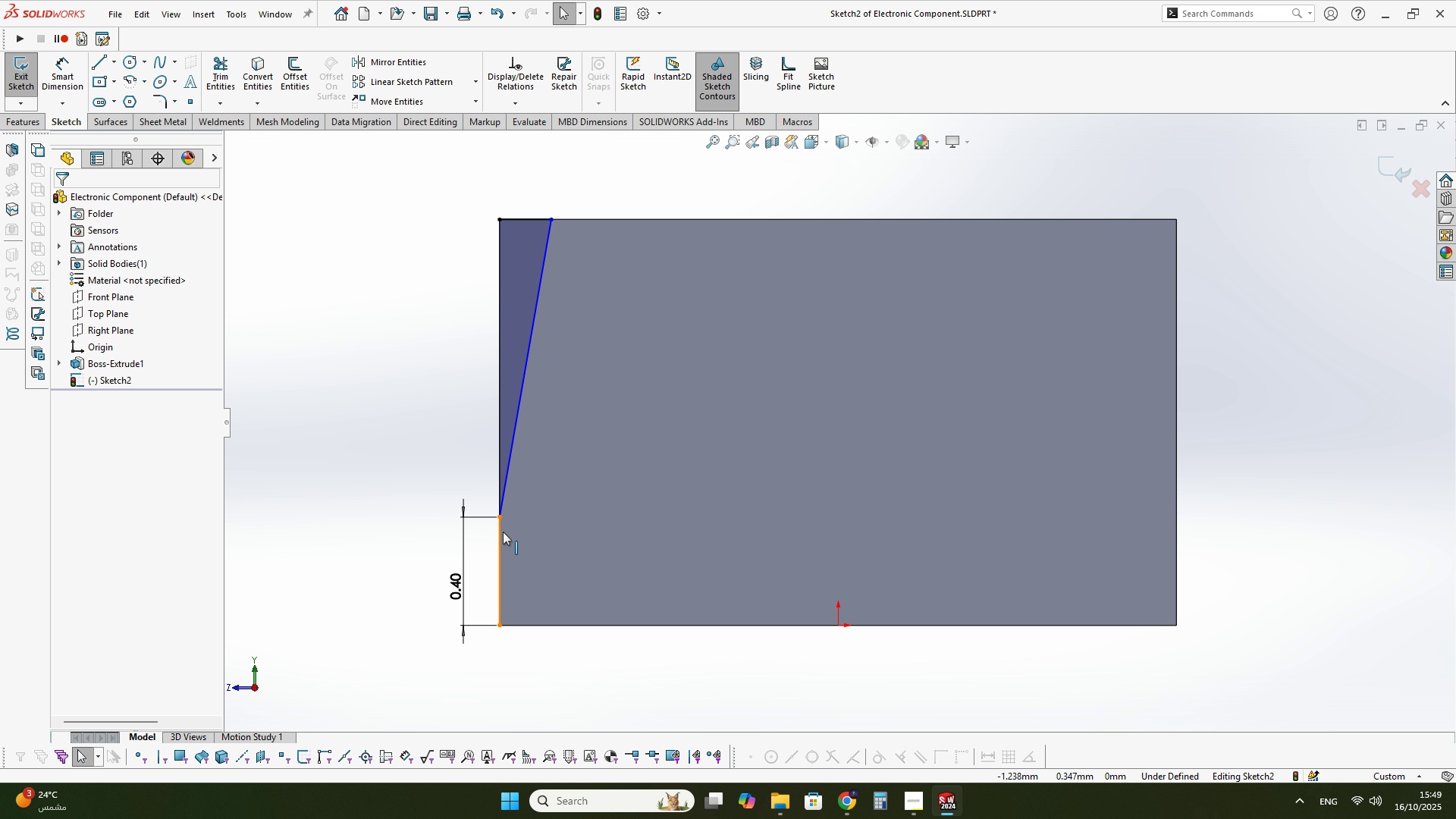 
left_click([503, 532])
 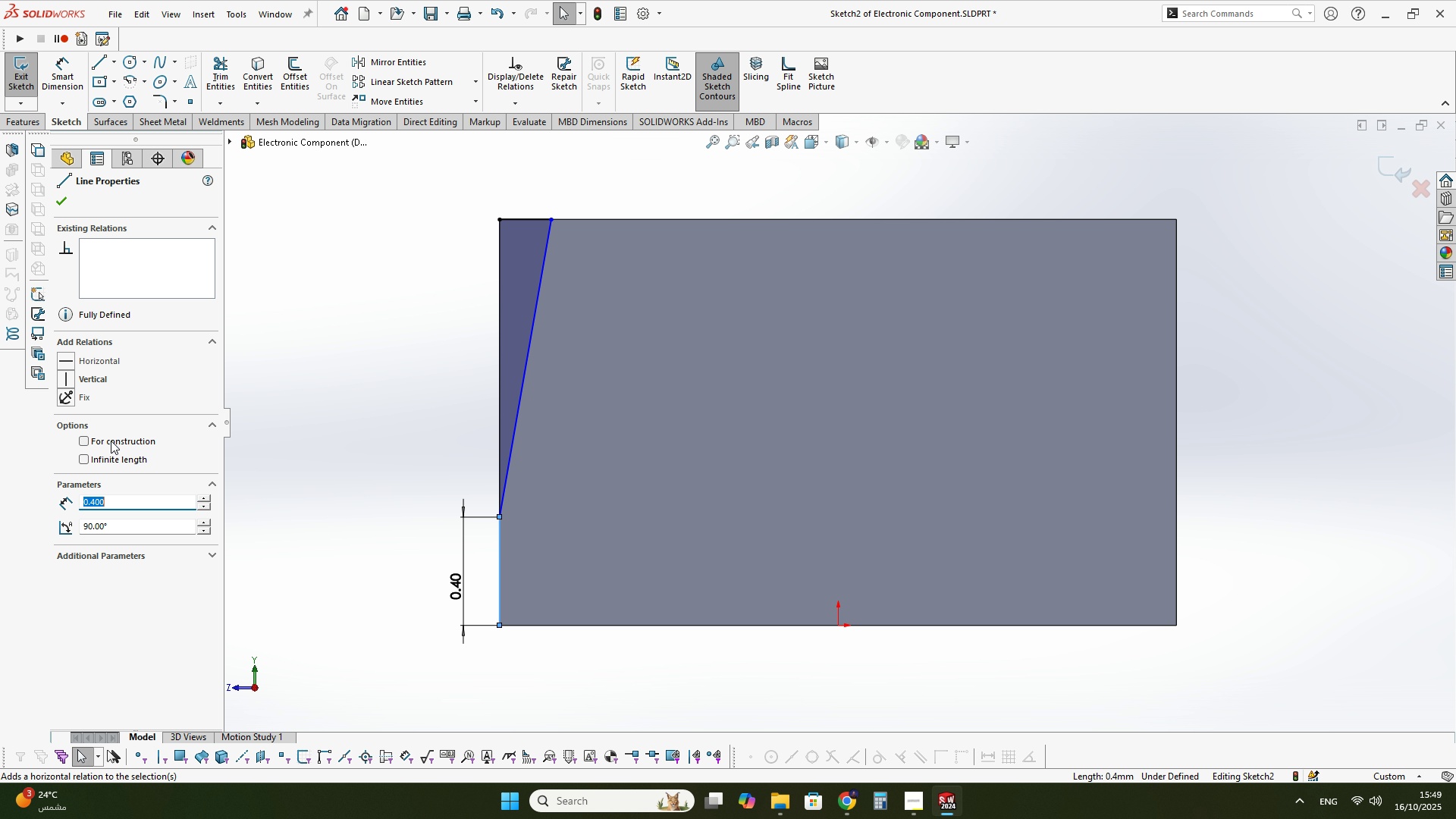 
double_click([305, 447])
 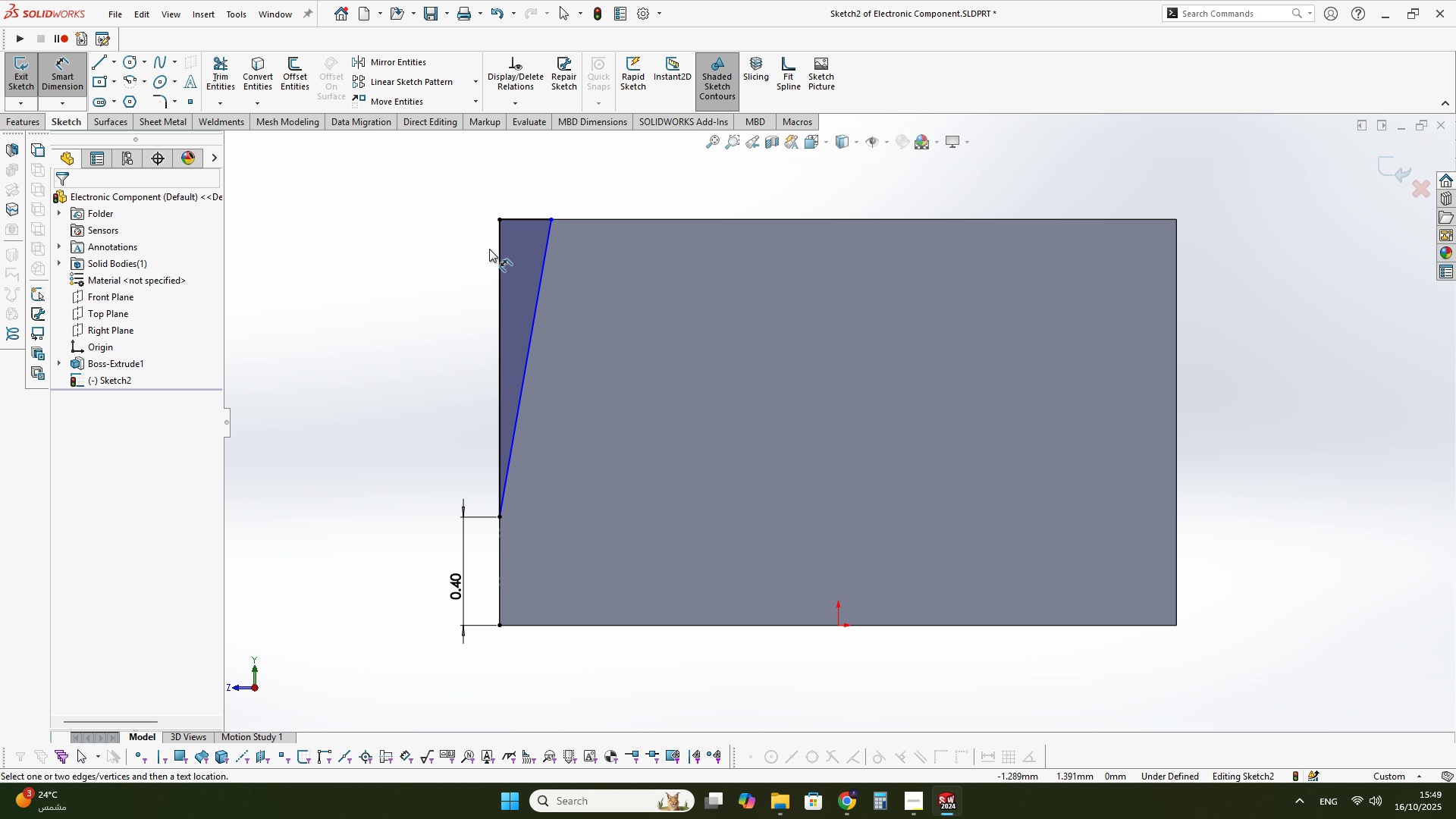 
left_click([502, 253])
 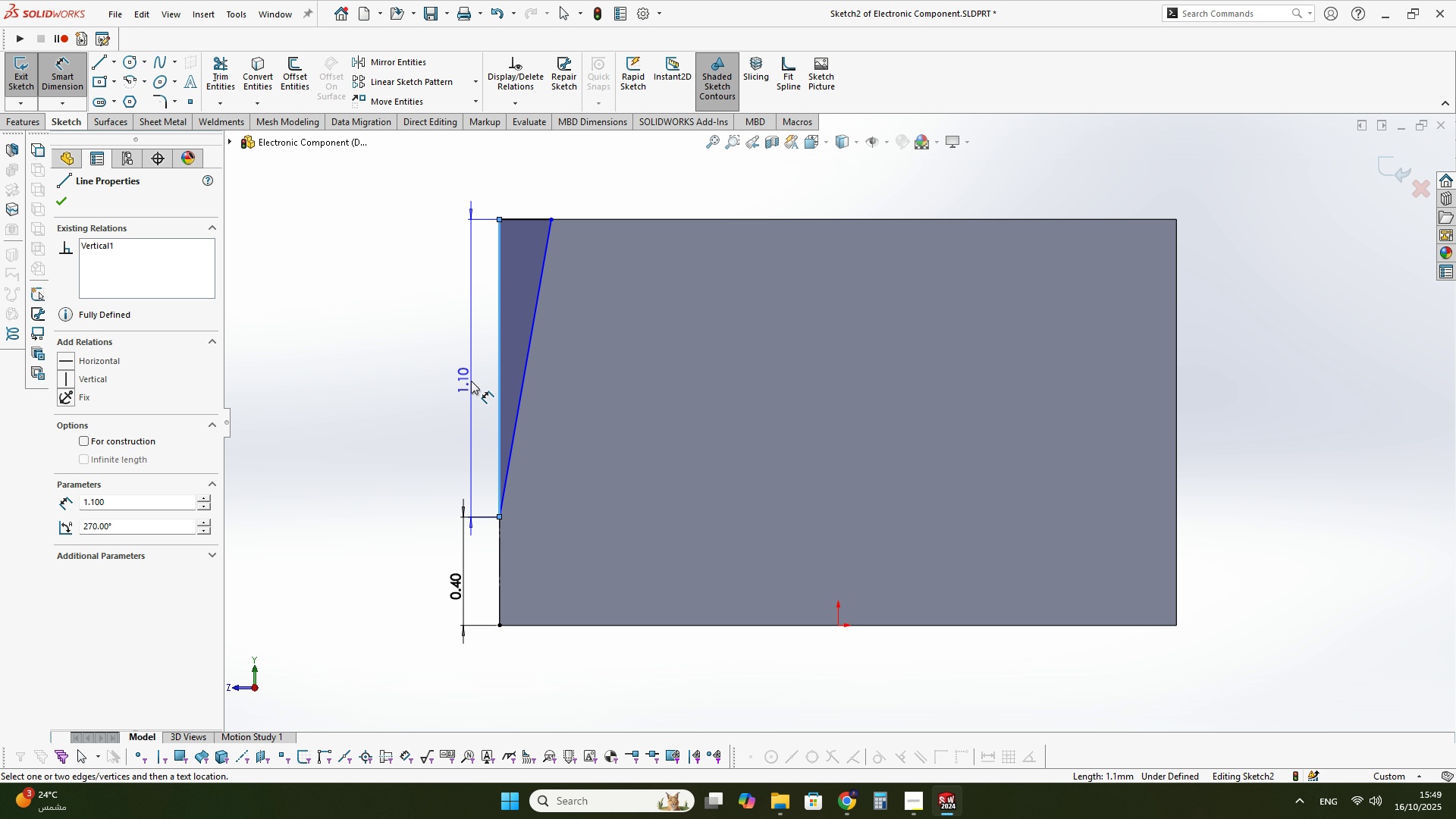 
double_click([471, 381])
 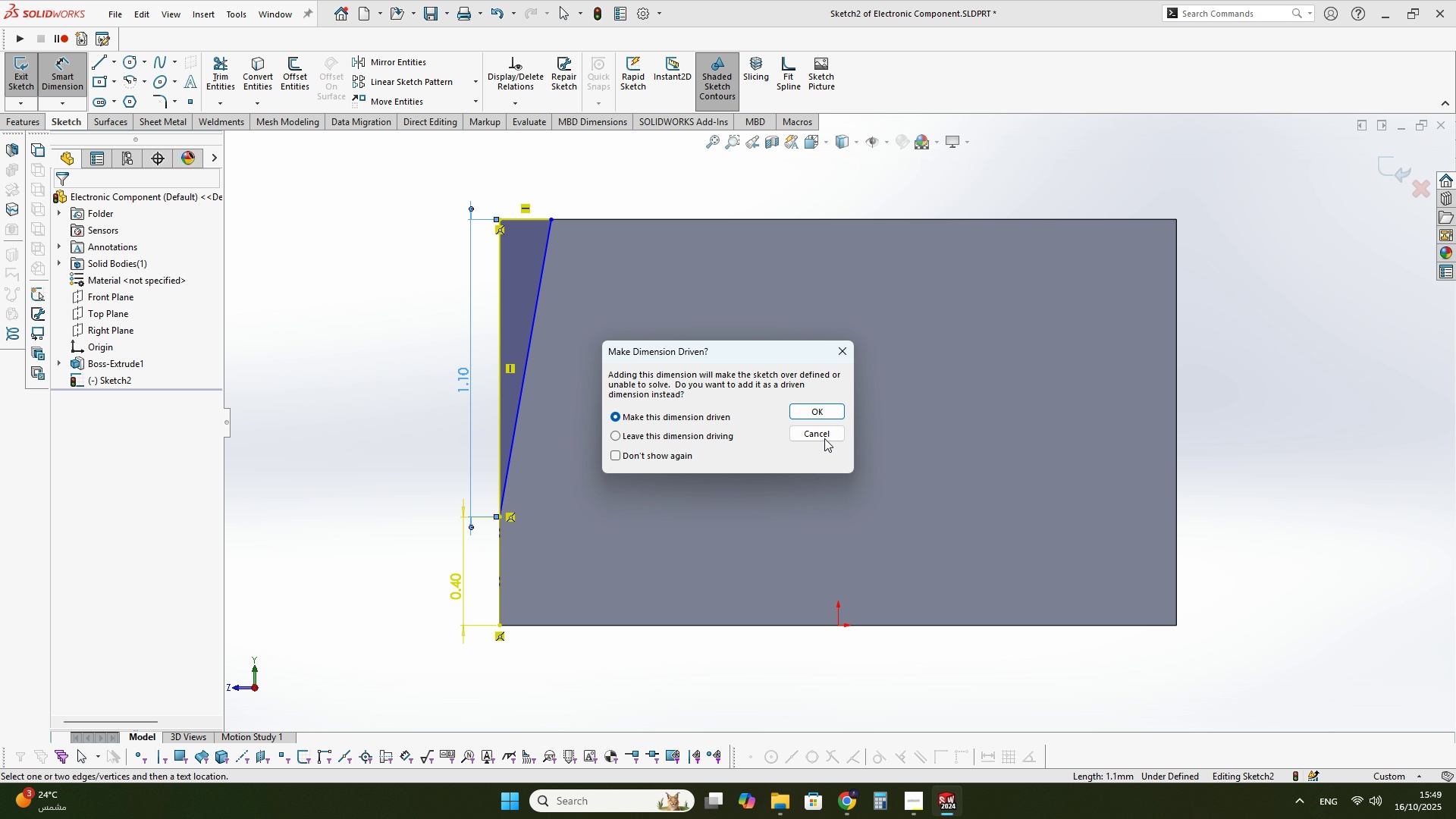 
left_click([824, 438])
 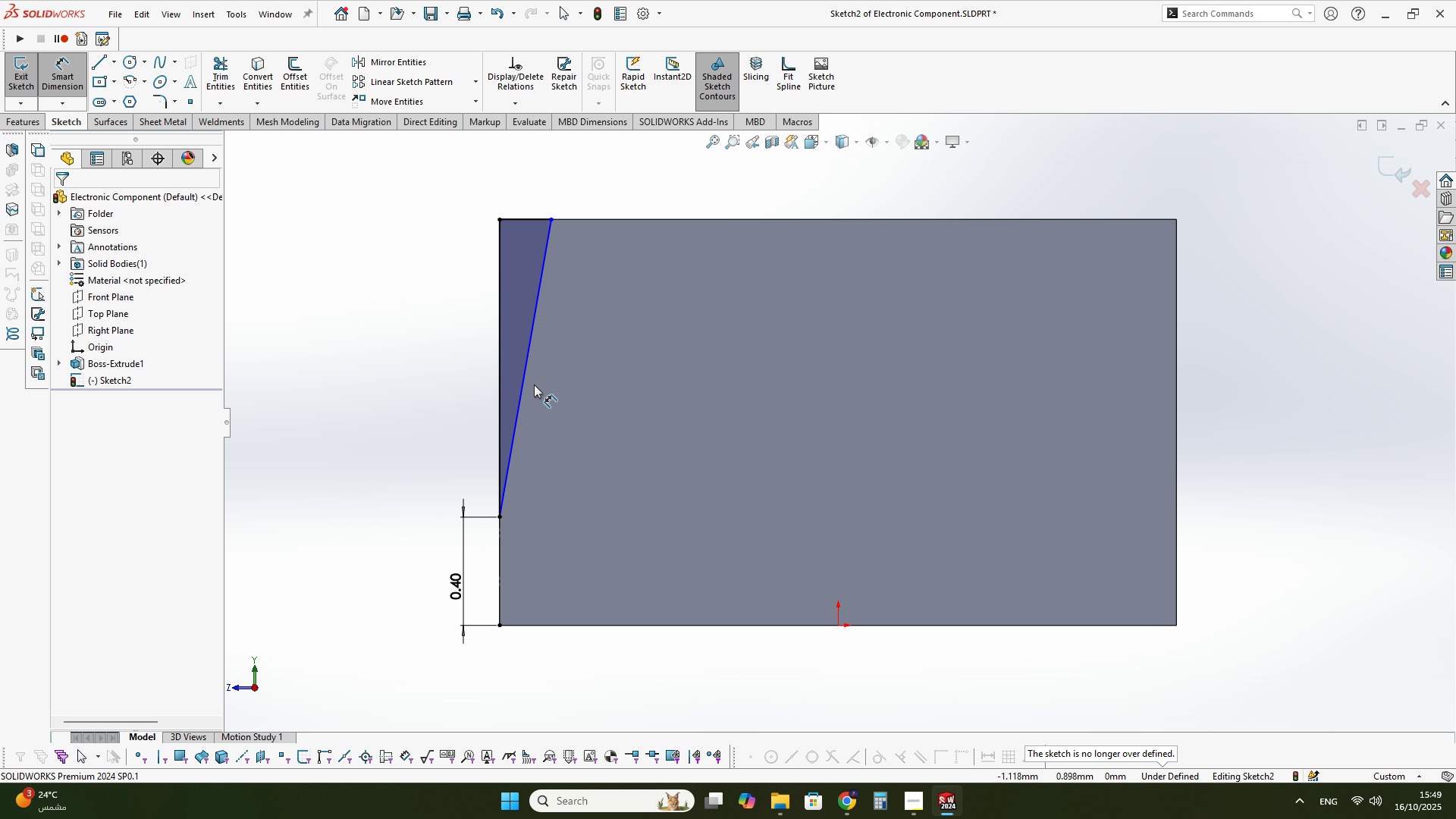 
left_click([523, 385])
 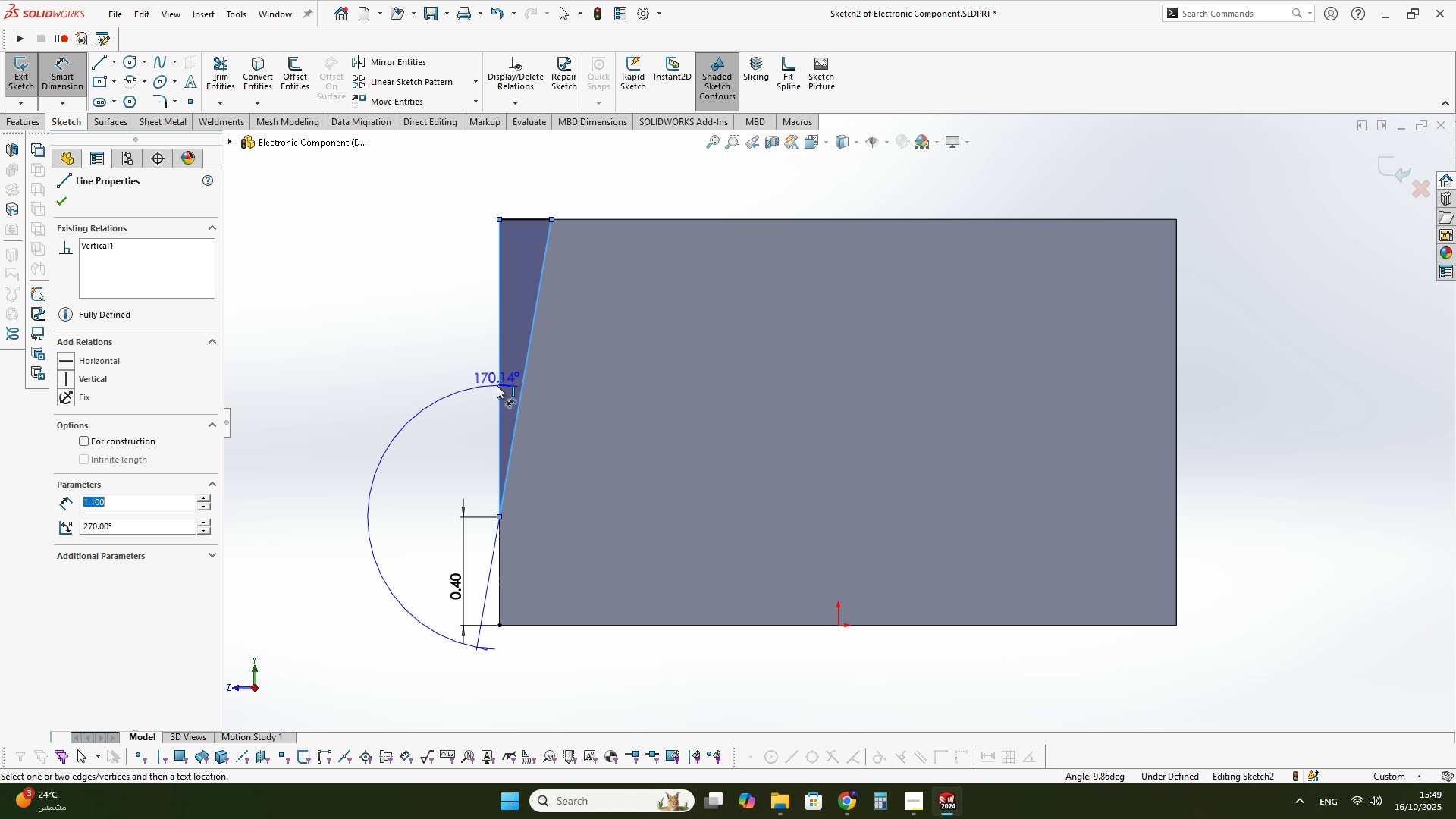 
left_click([497, 385])
 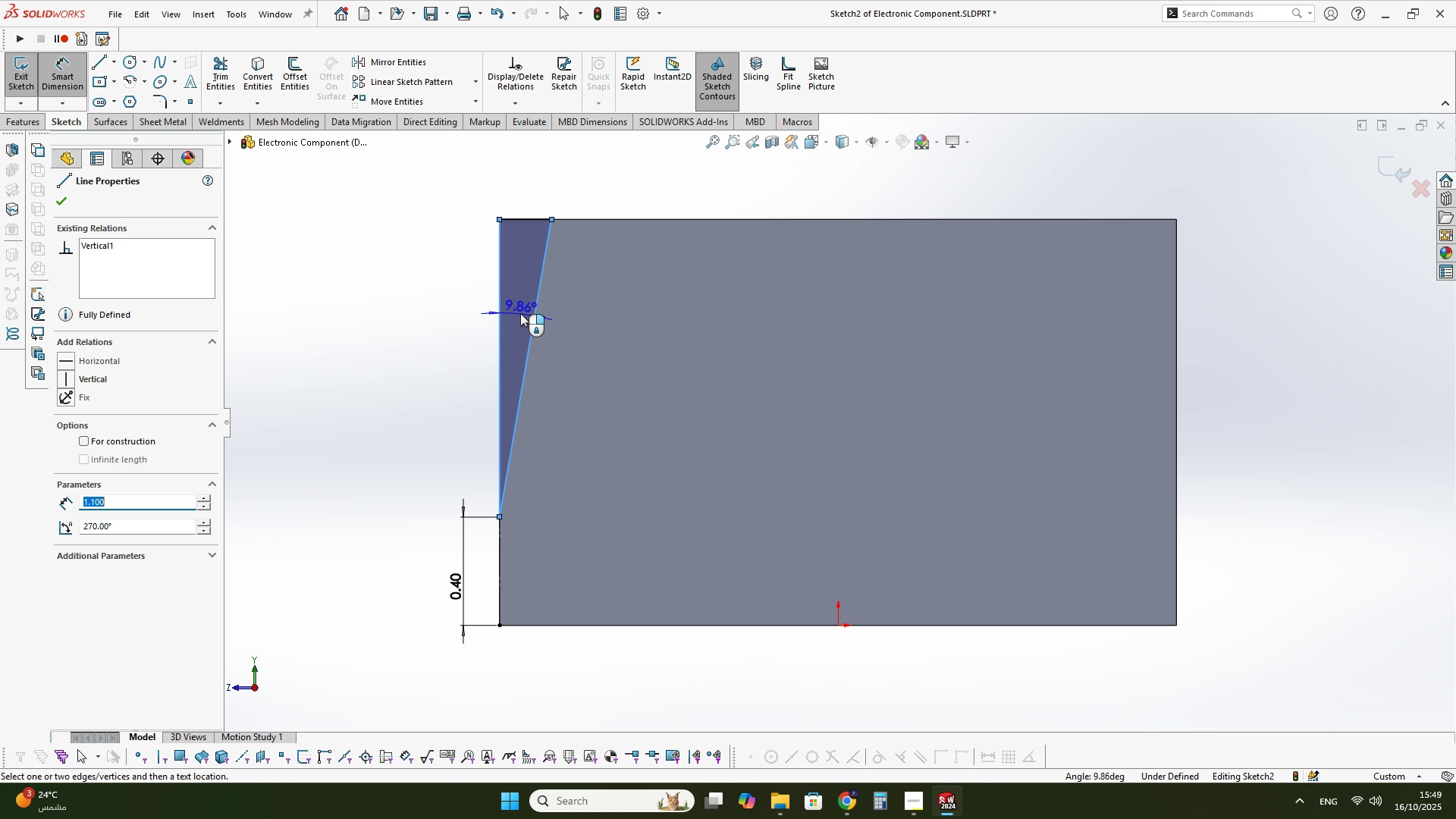 
left_click([520, 313])
 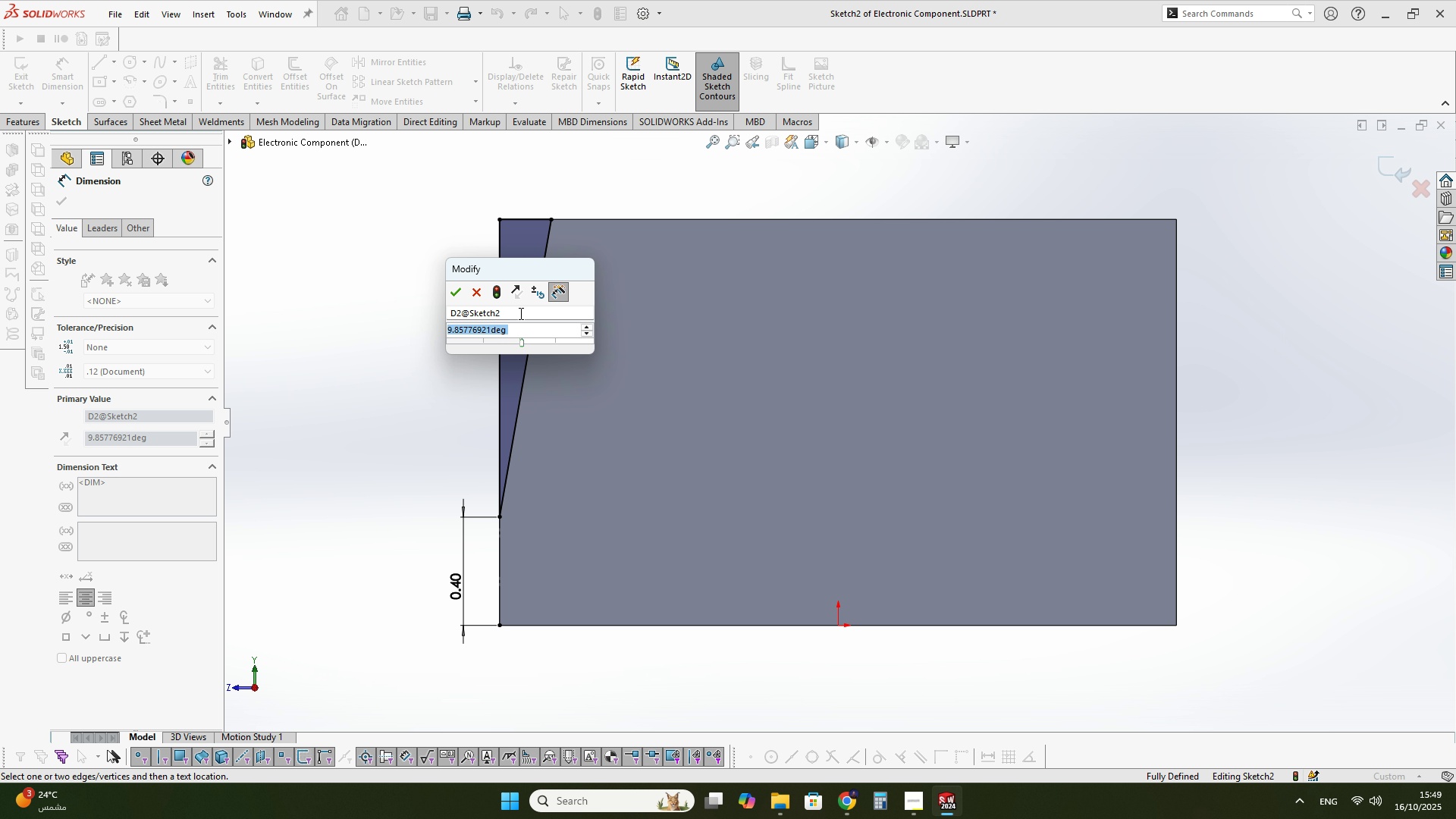 
key(Numpad5)
 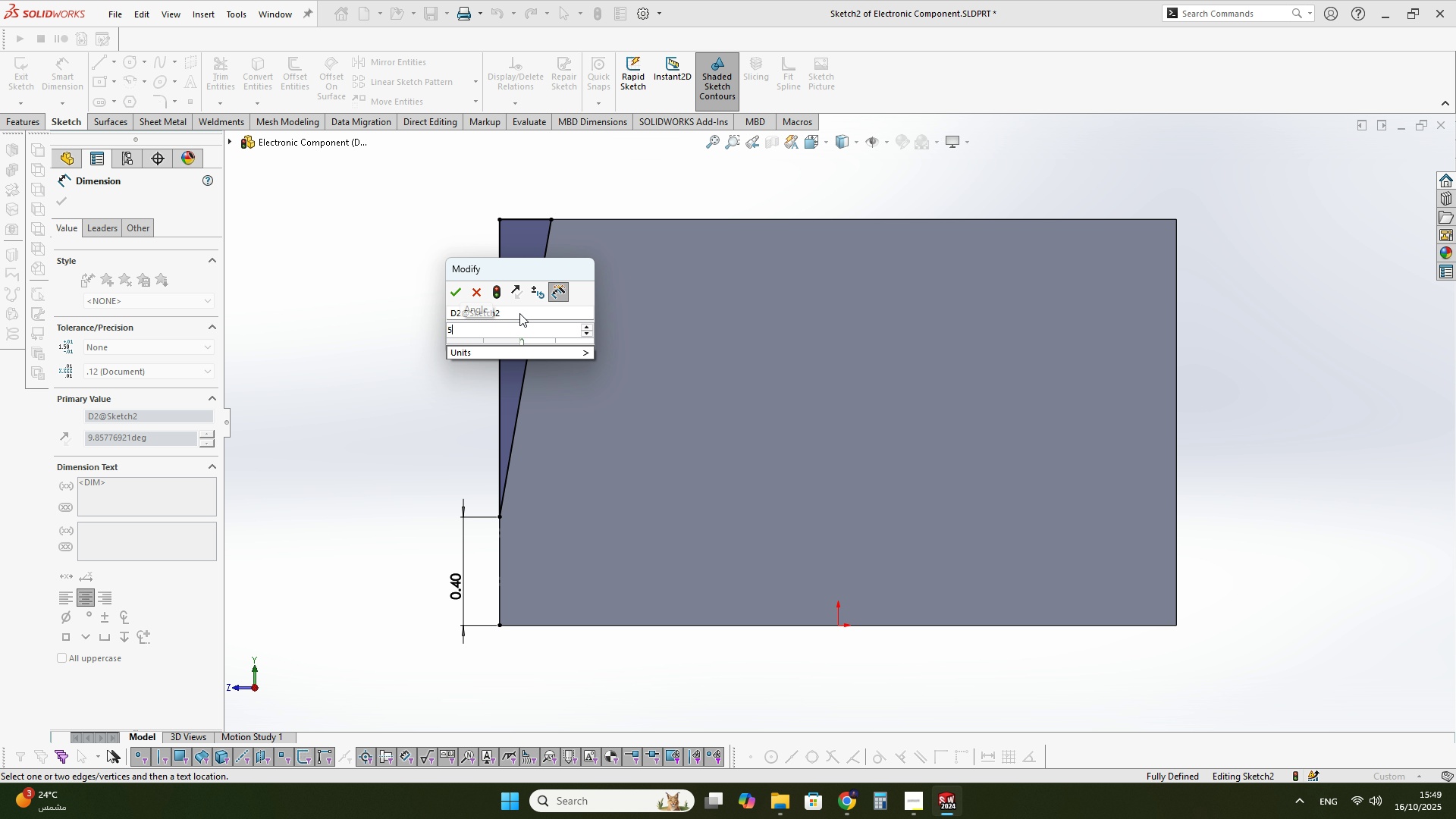 
key(NumpadEnter)
 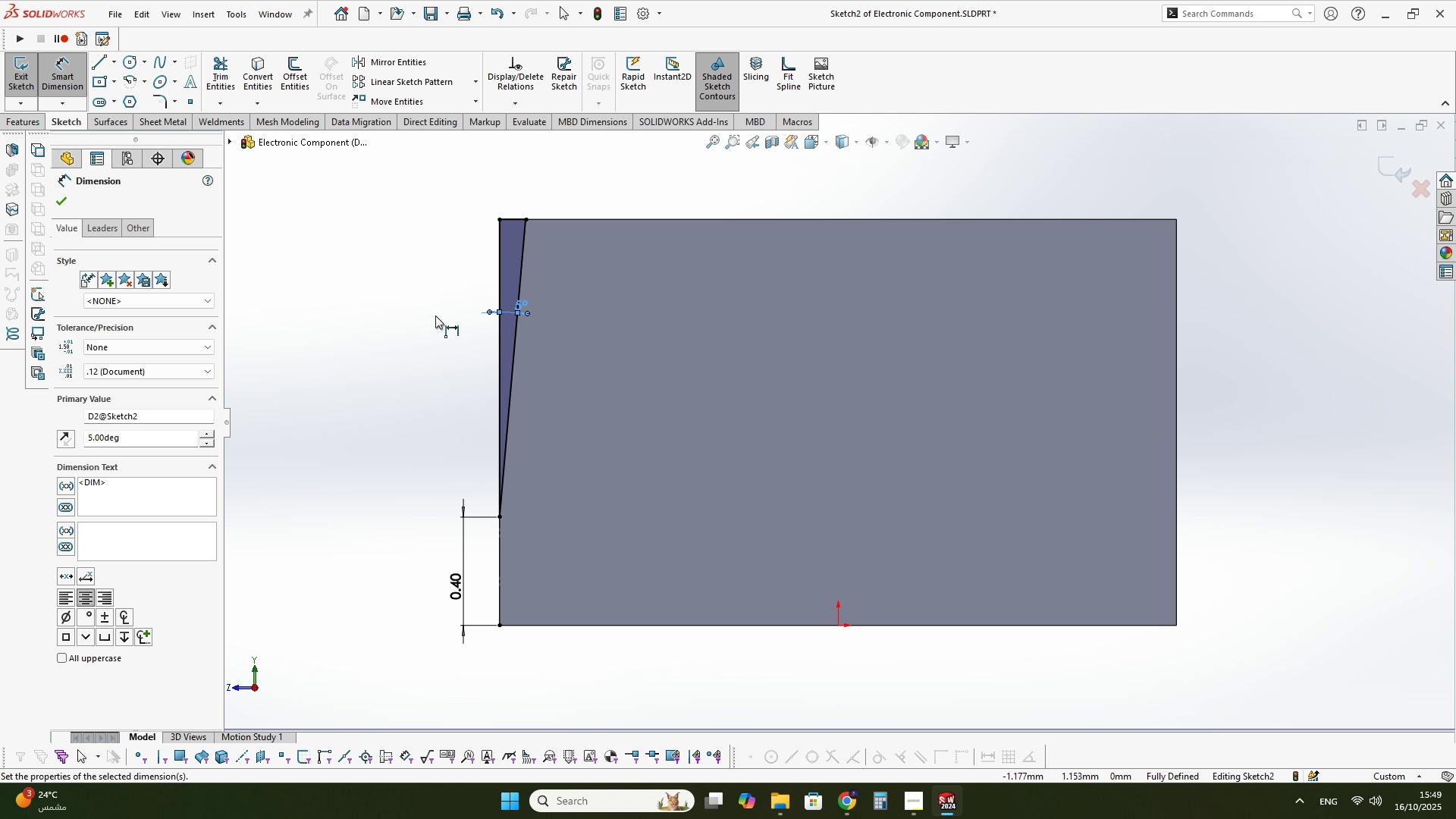 
key(Escape)
 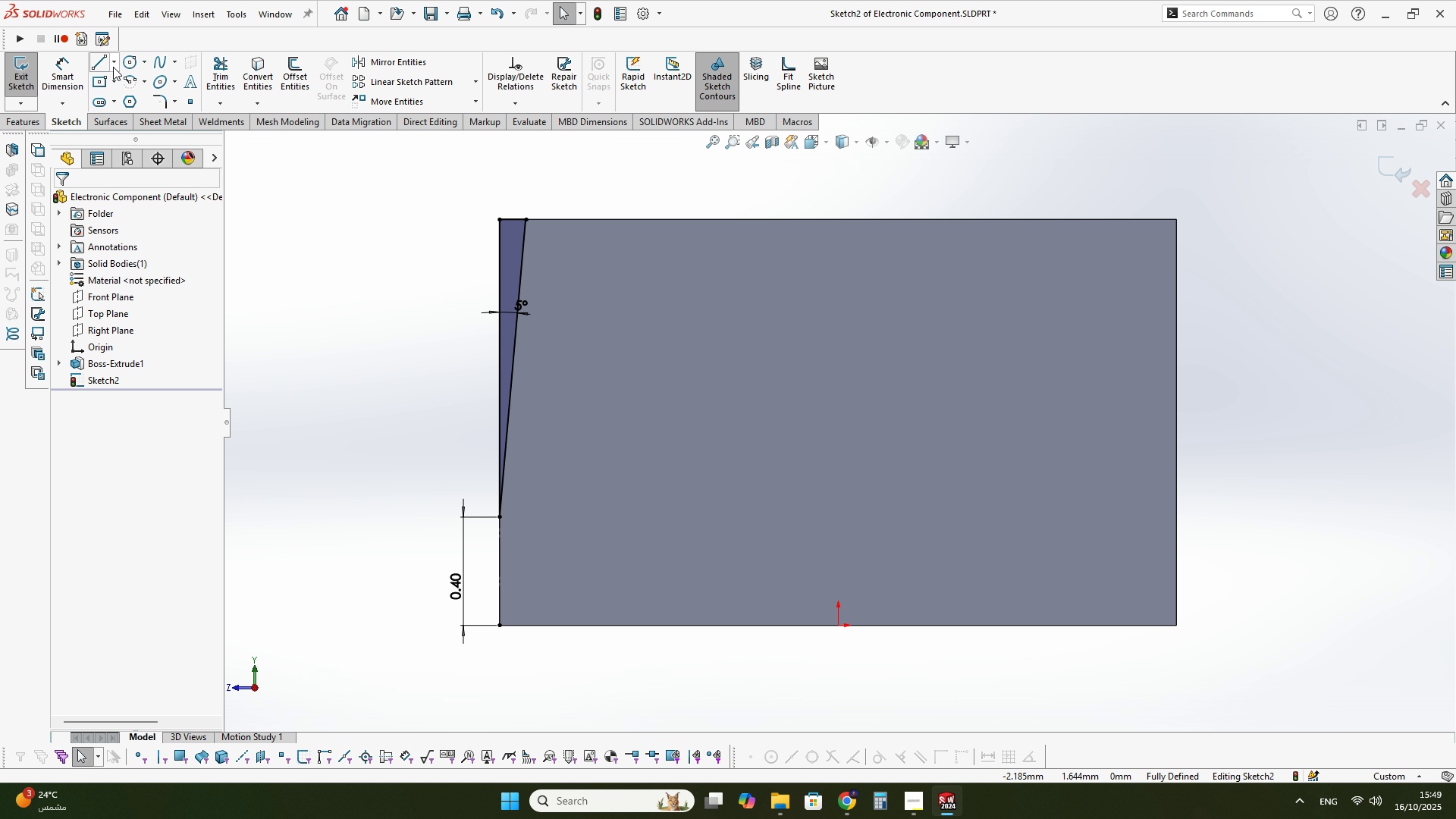 
left_click([111, 65])
 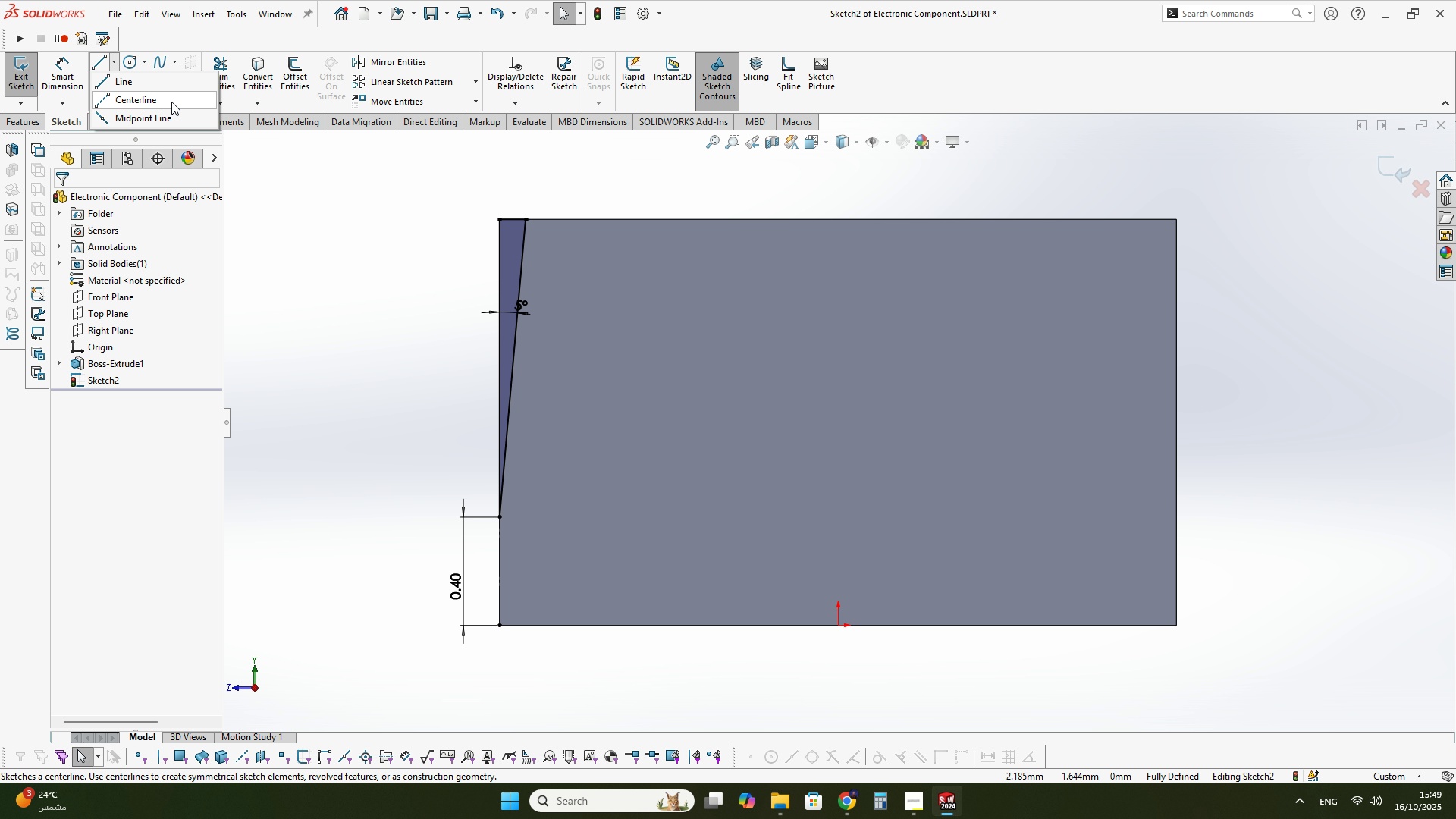 
left_click([171, 102])
 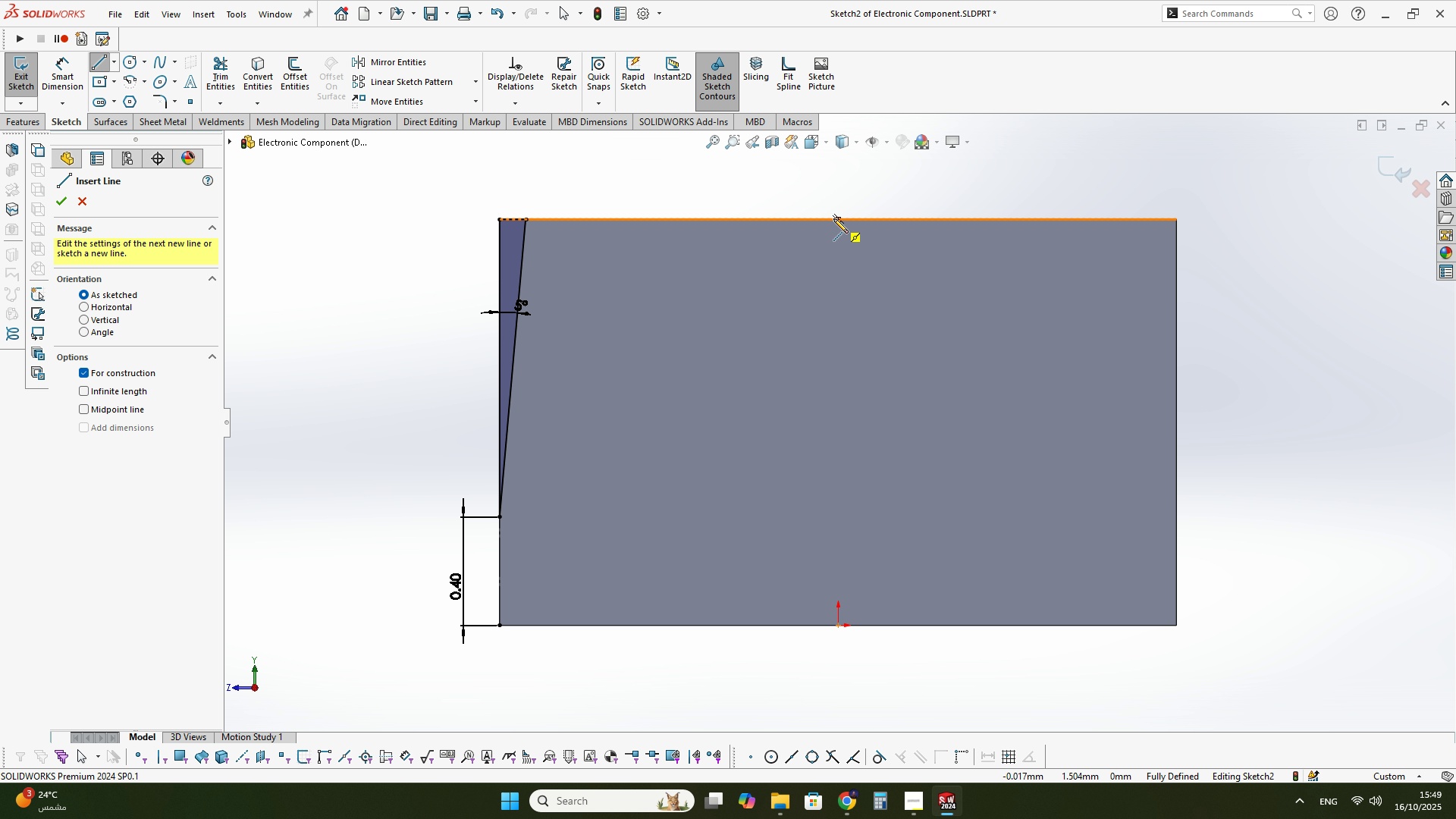 
left_click([841, 218])
 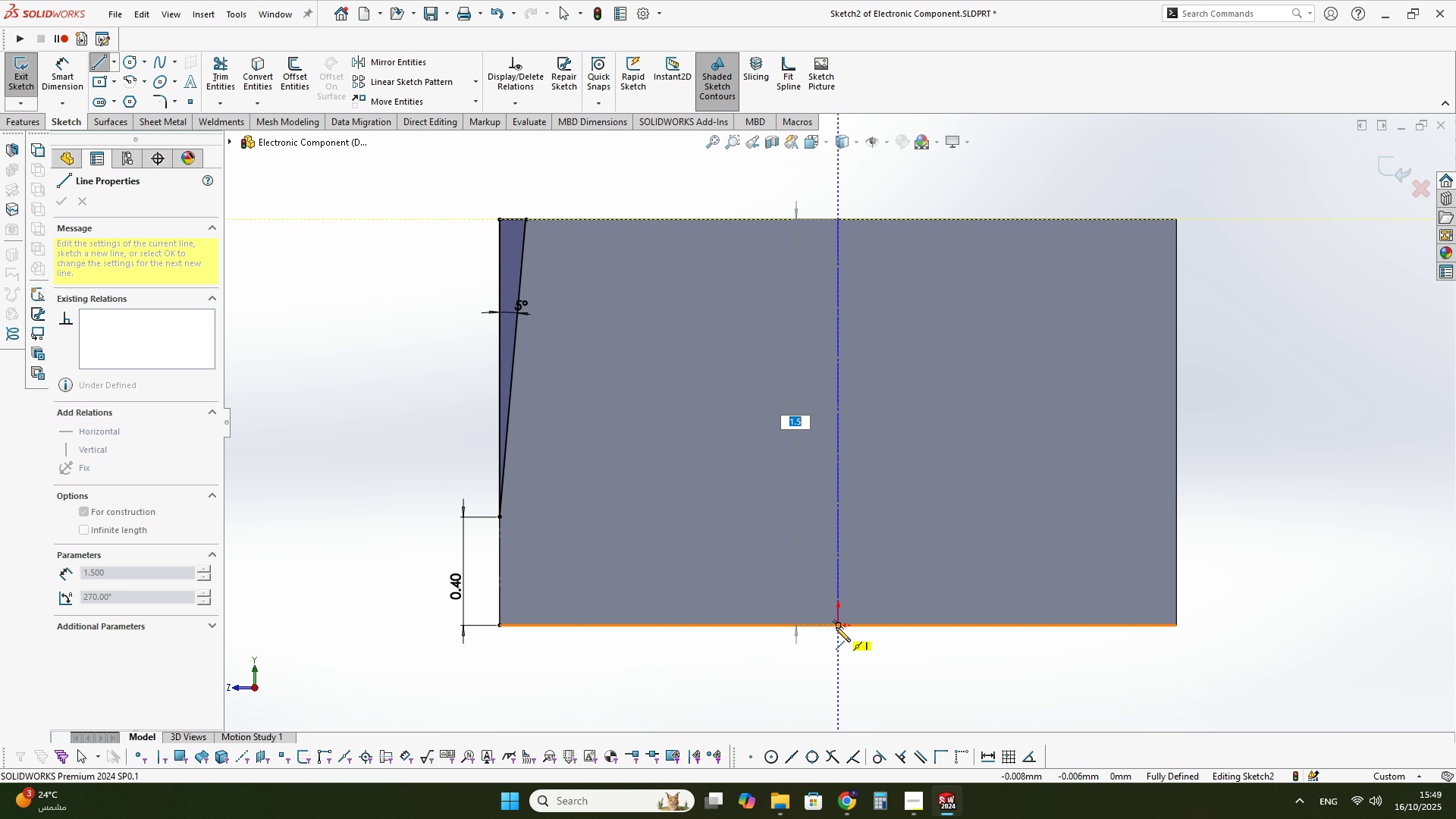 
left_click([836, 627])
 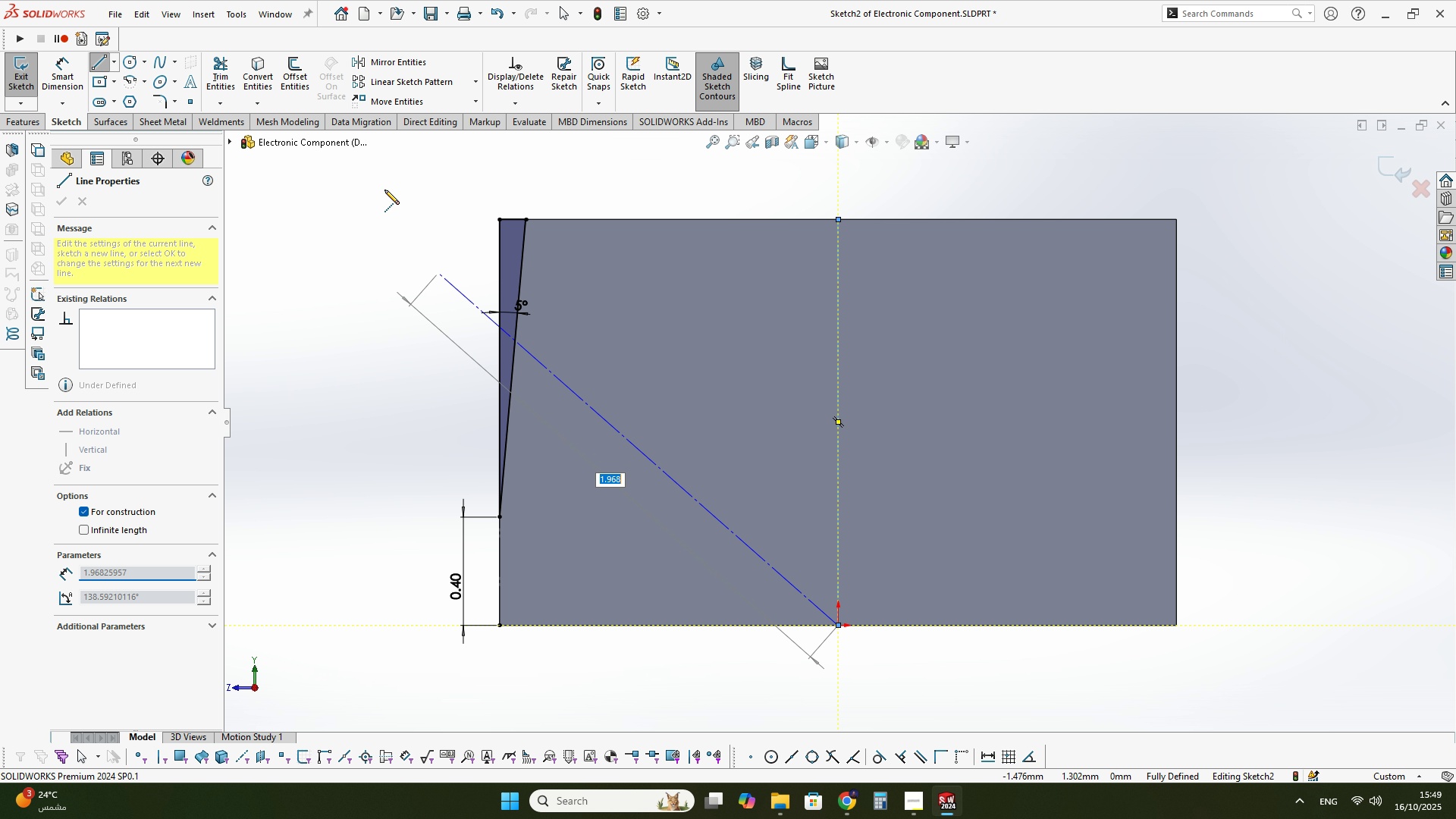 
key(Escape)
 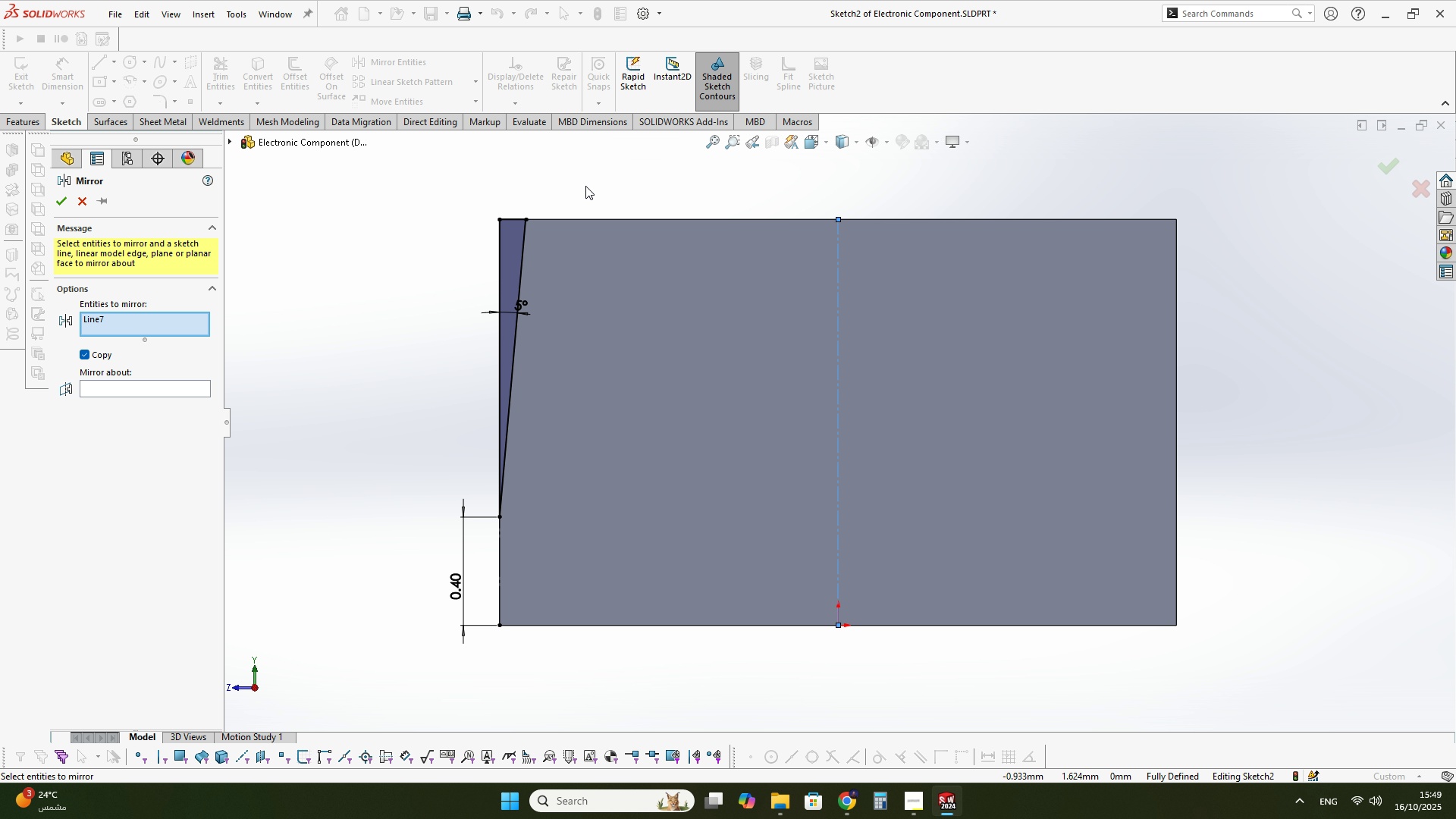 
left_click_drag(start_coordinate=[635, 167], to_coordinate=[337, 698])
 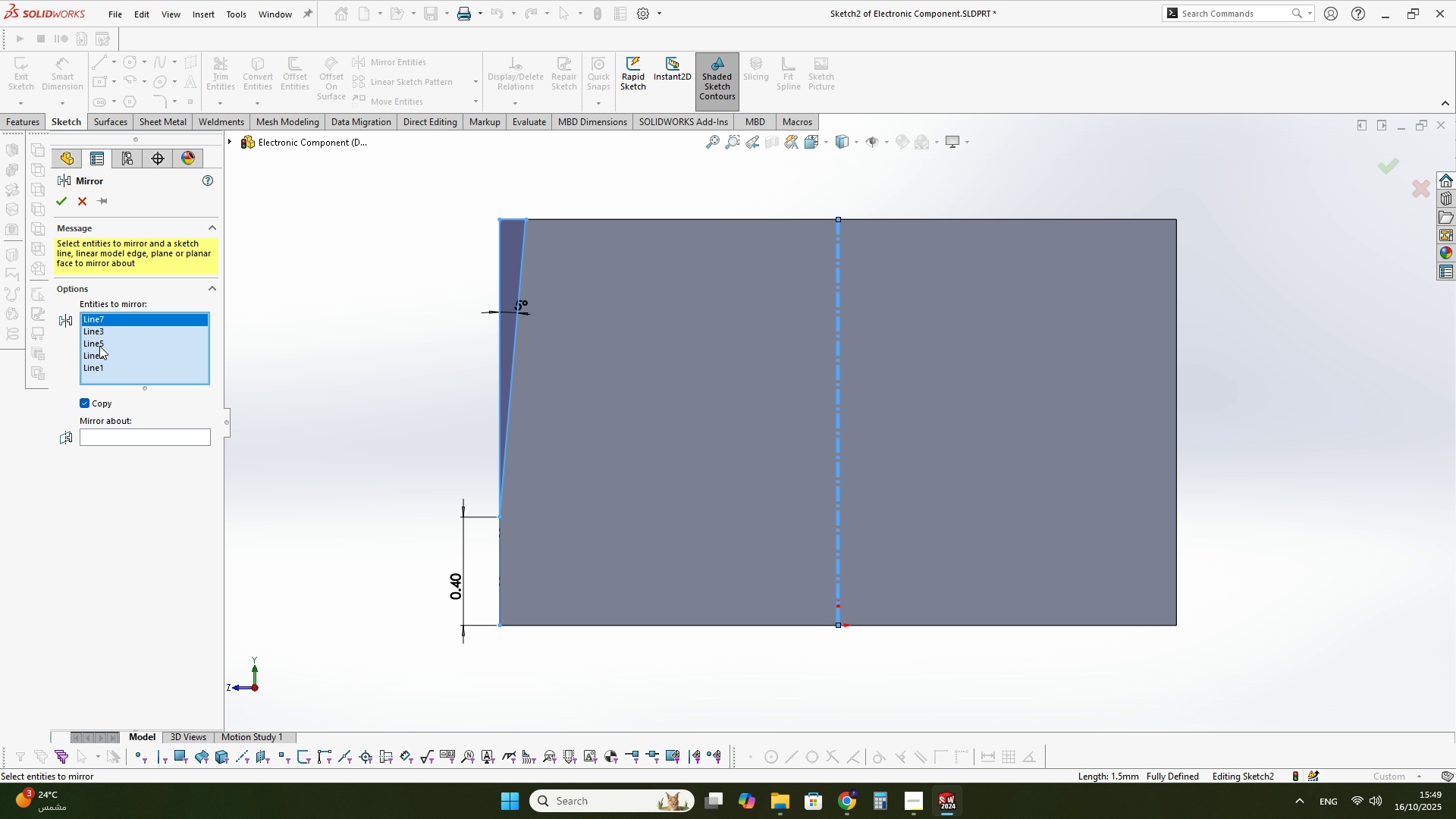 
key(Delete)
 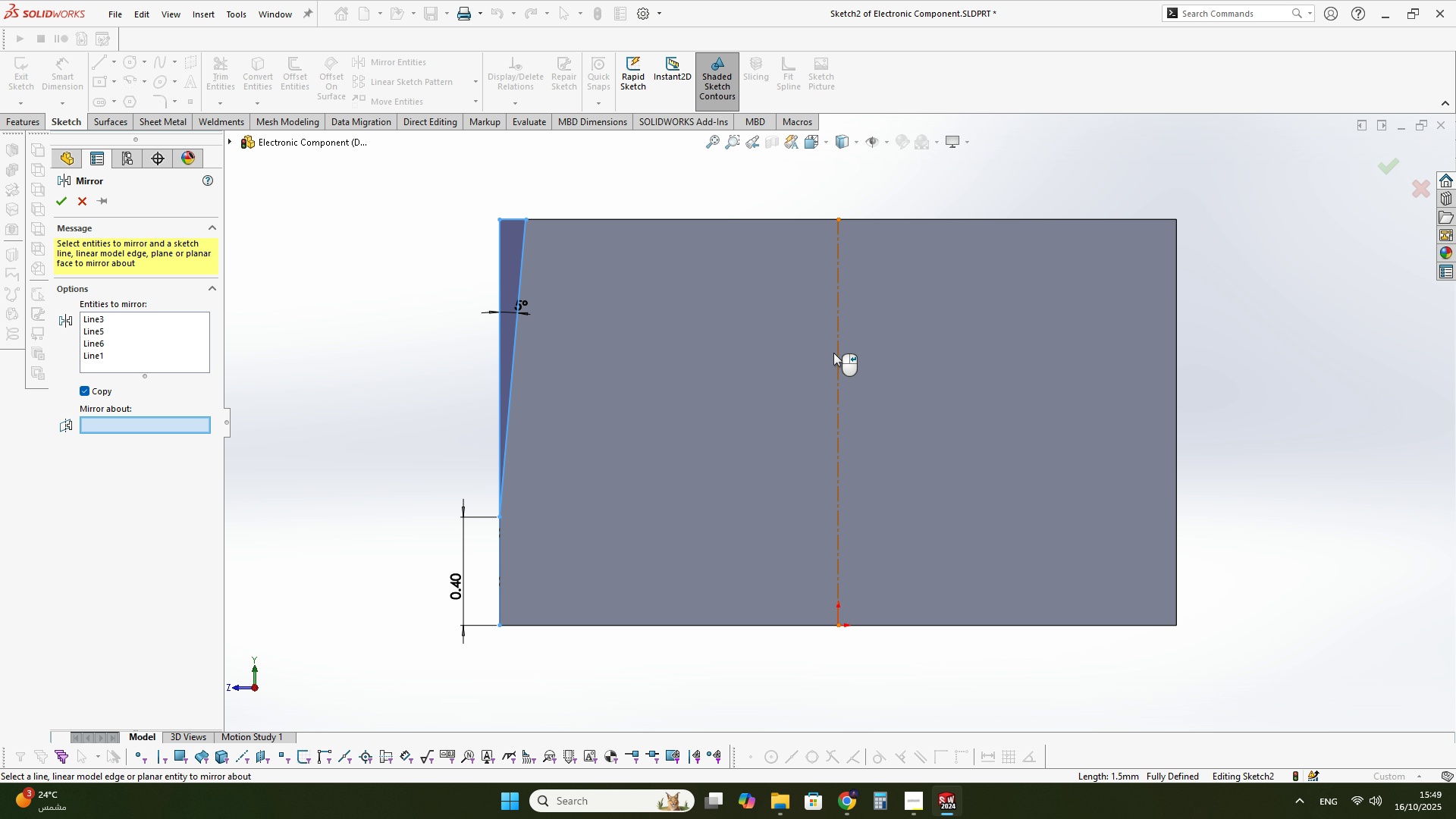 
left_click([833, 352])
 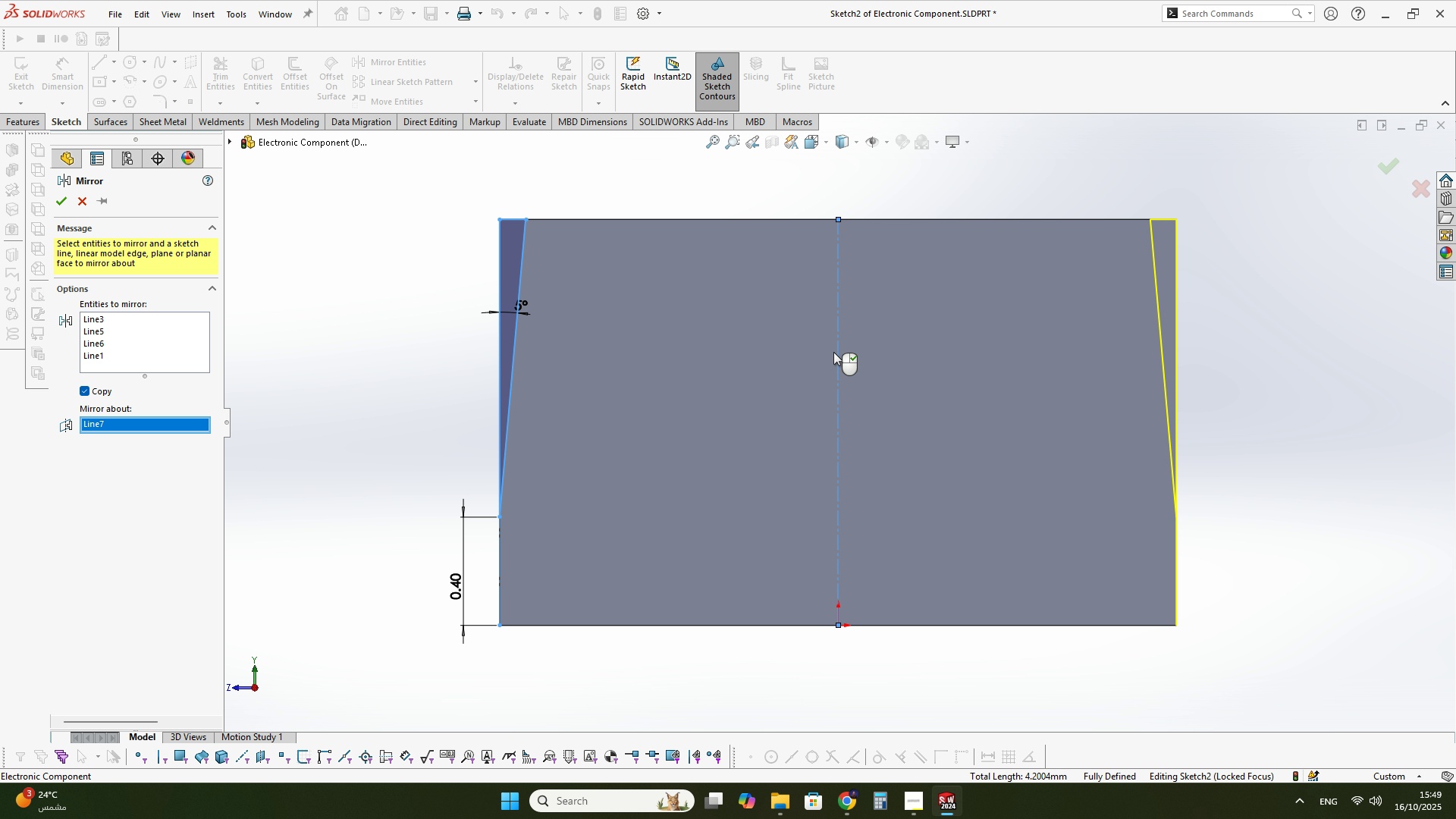 
key(Enter)
 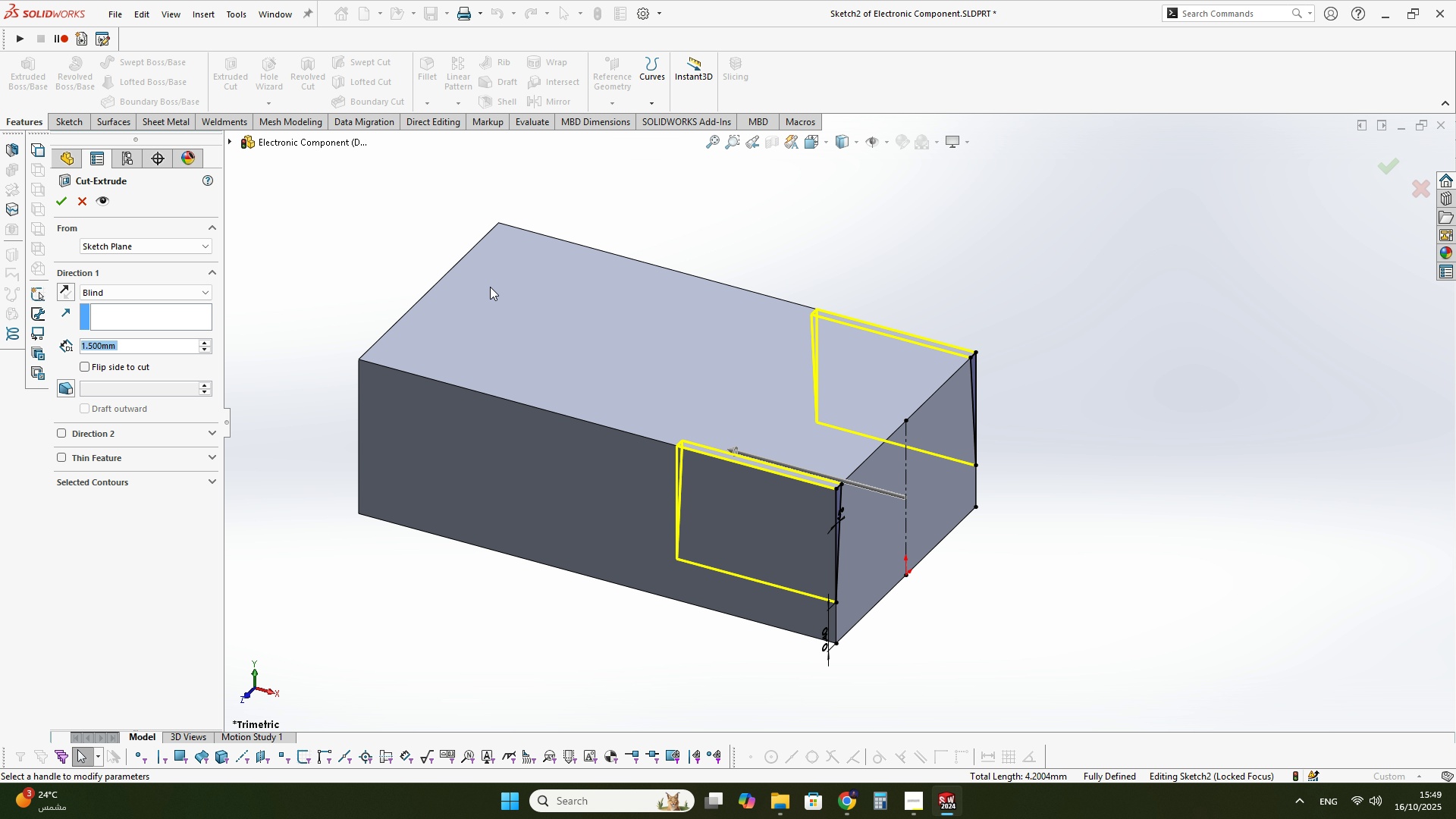 
left_click([143, 295])
 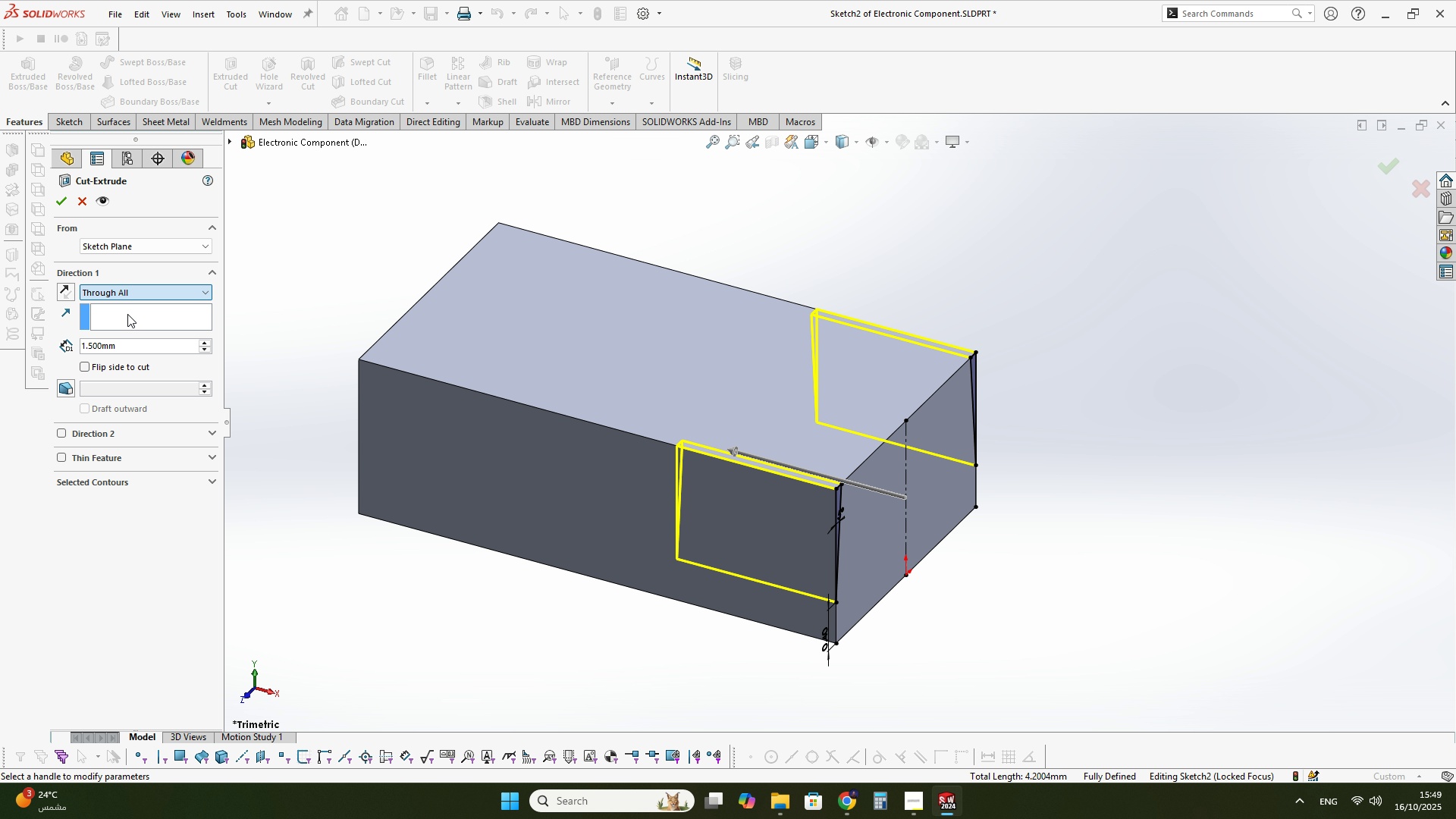 
left_click([127, 314])
 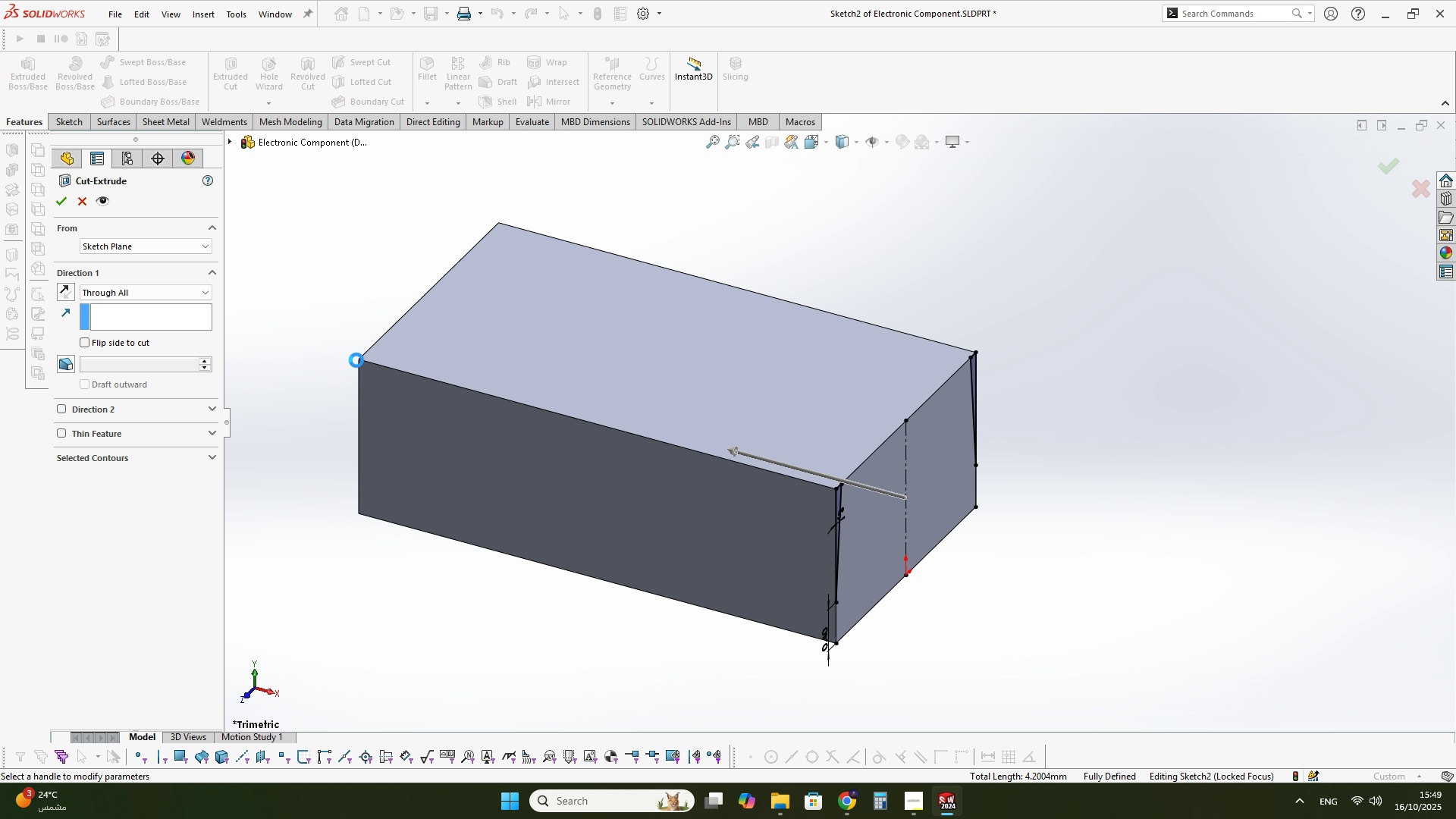 
key(Enter)
 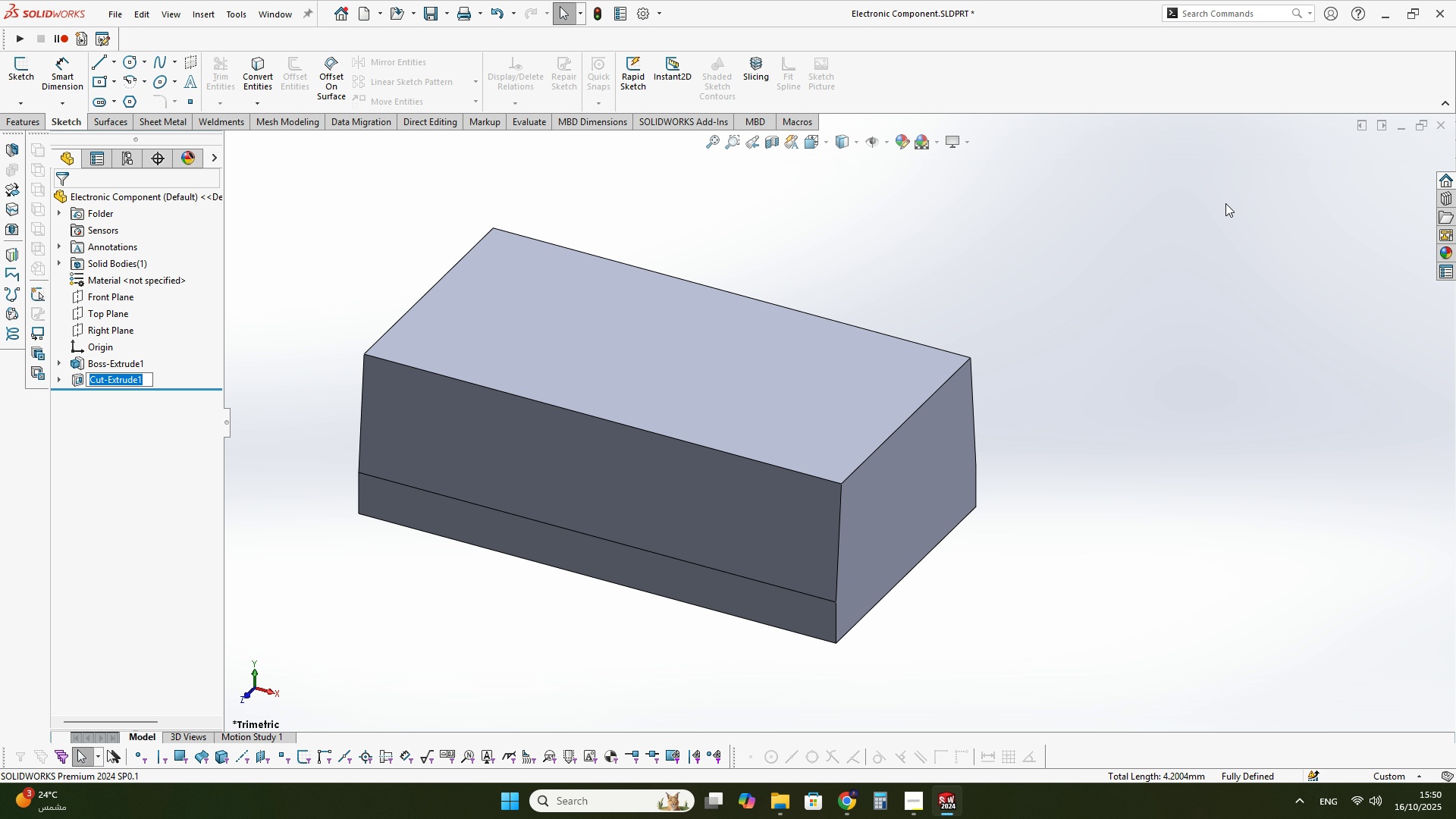 
left_click_drag(start_coordinate=[1277, 247], to_coordinate=[1281, 246])
 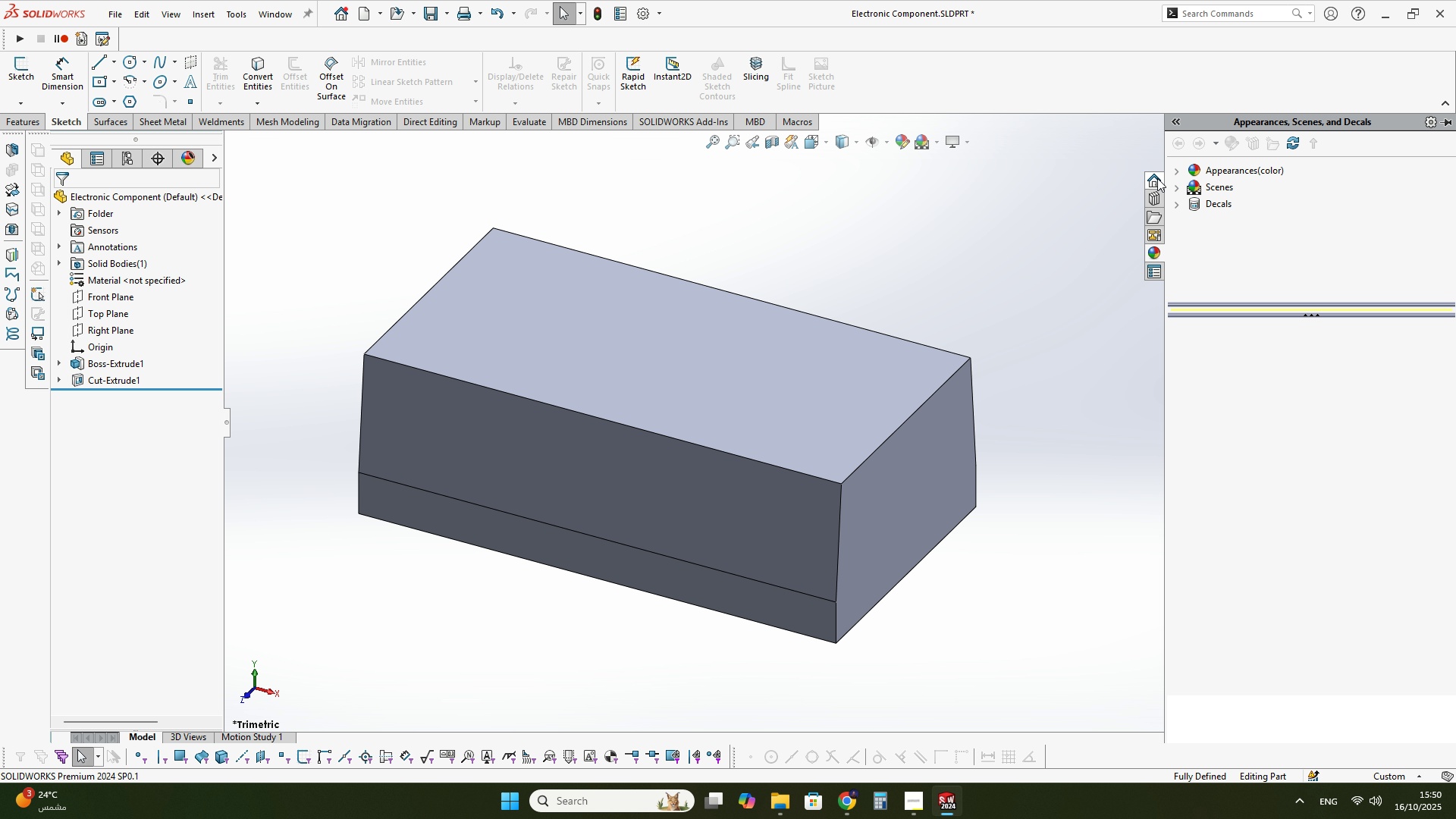 
left_click([1180, 167])
 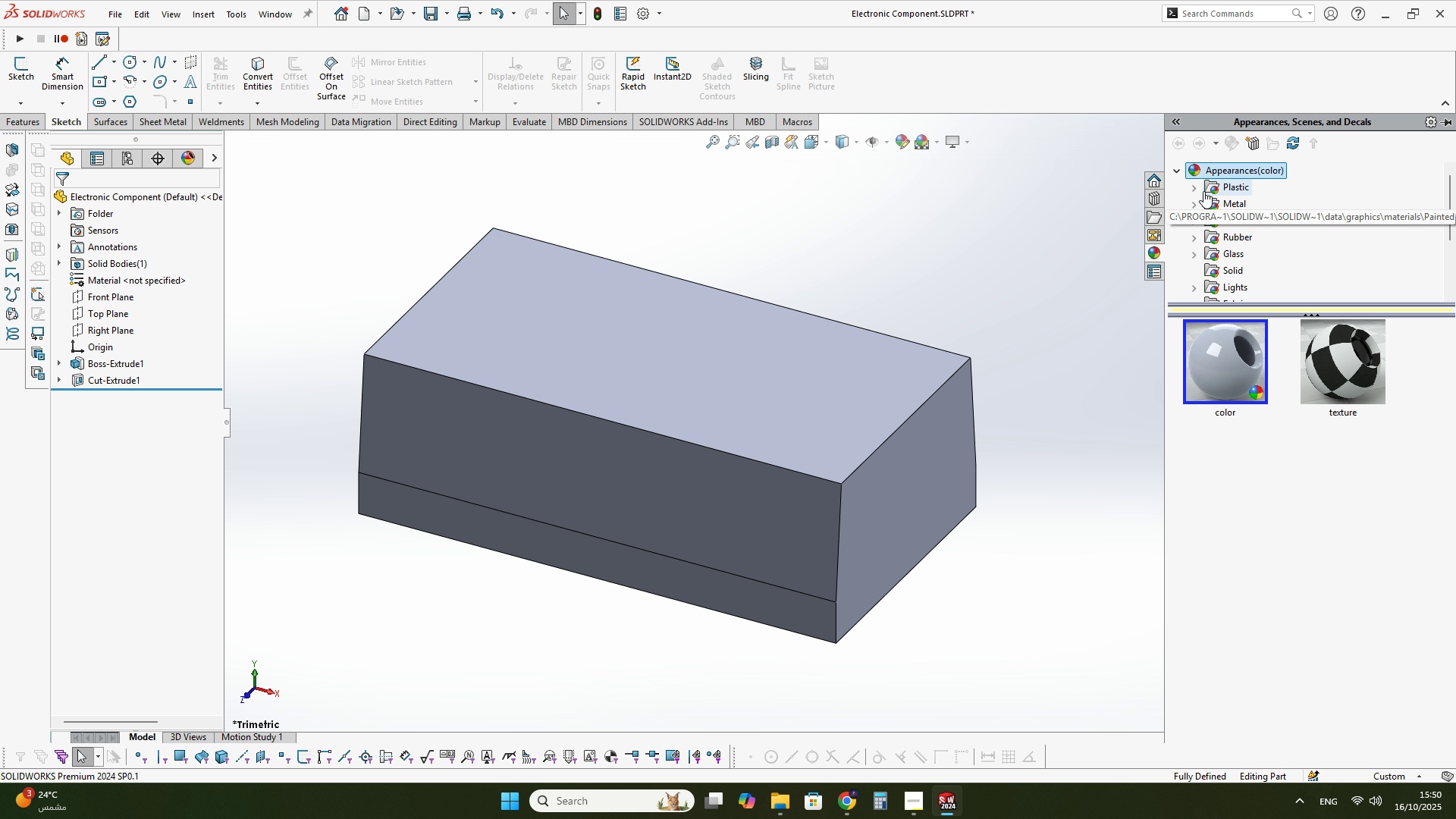 
left_click([1200, 187])
 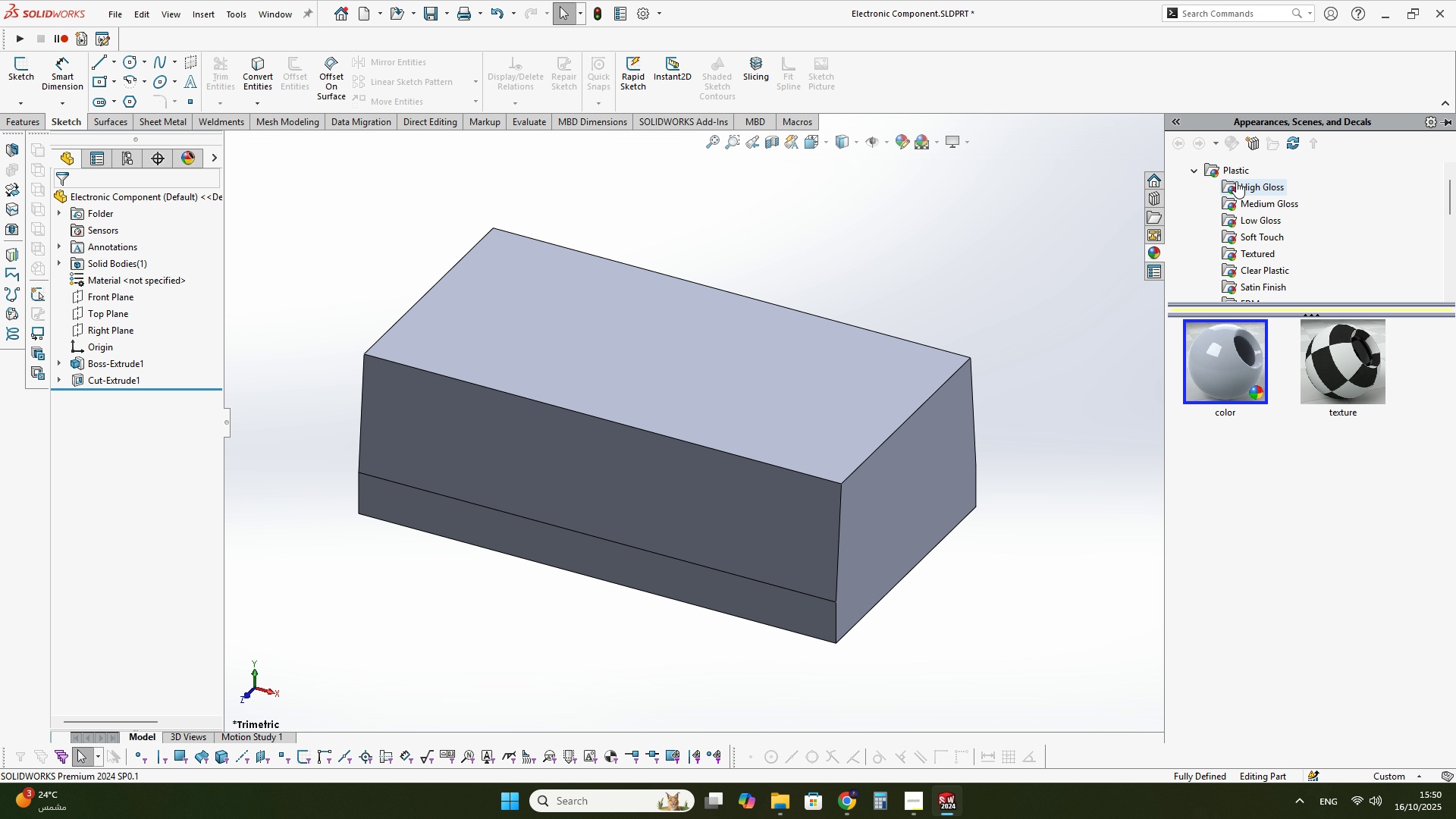 
left_click([1236, 181])
 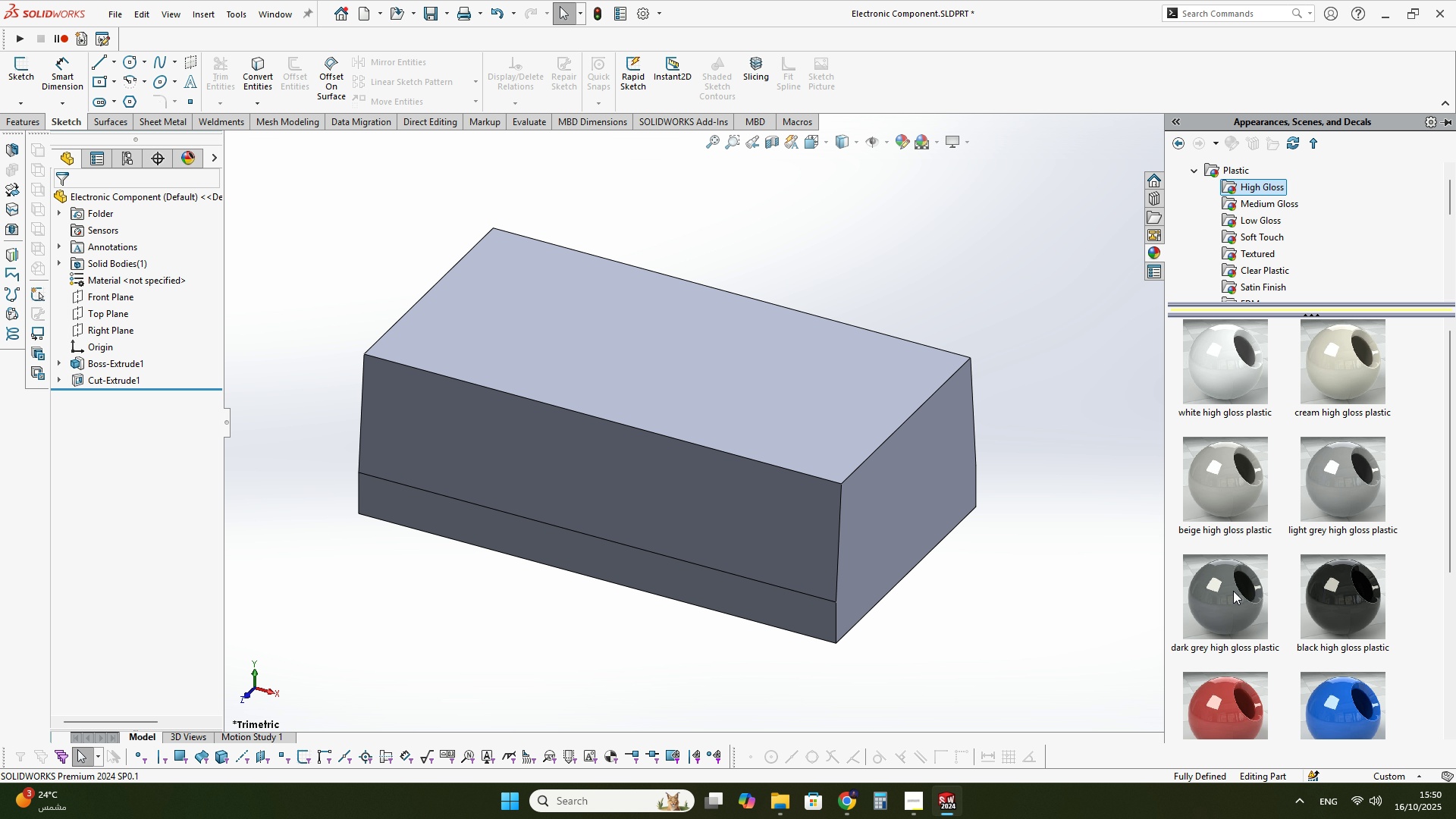 
double_click([1233, 591])
 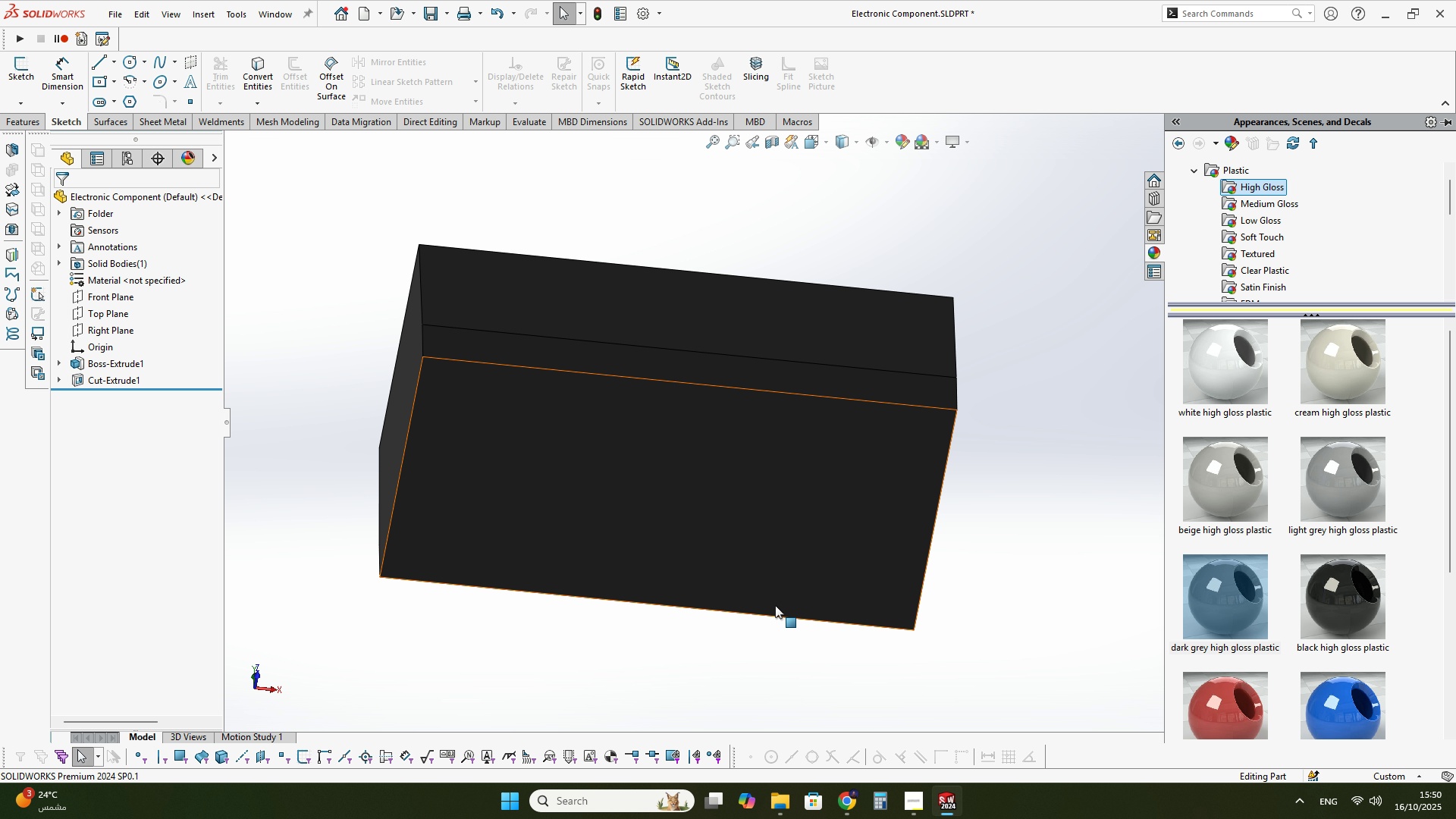 
left_click([768, 619])
 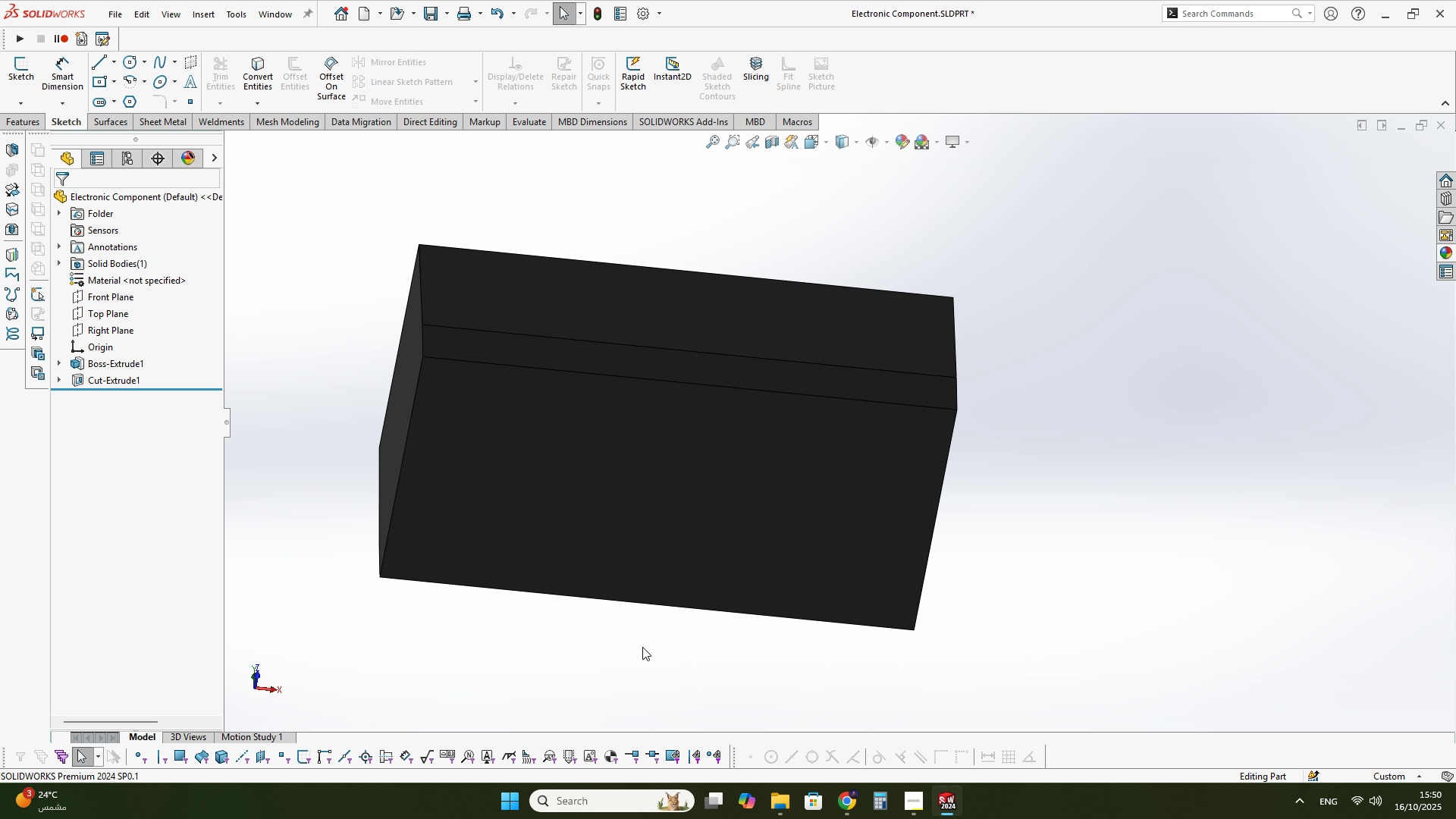 
key(Space)
 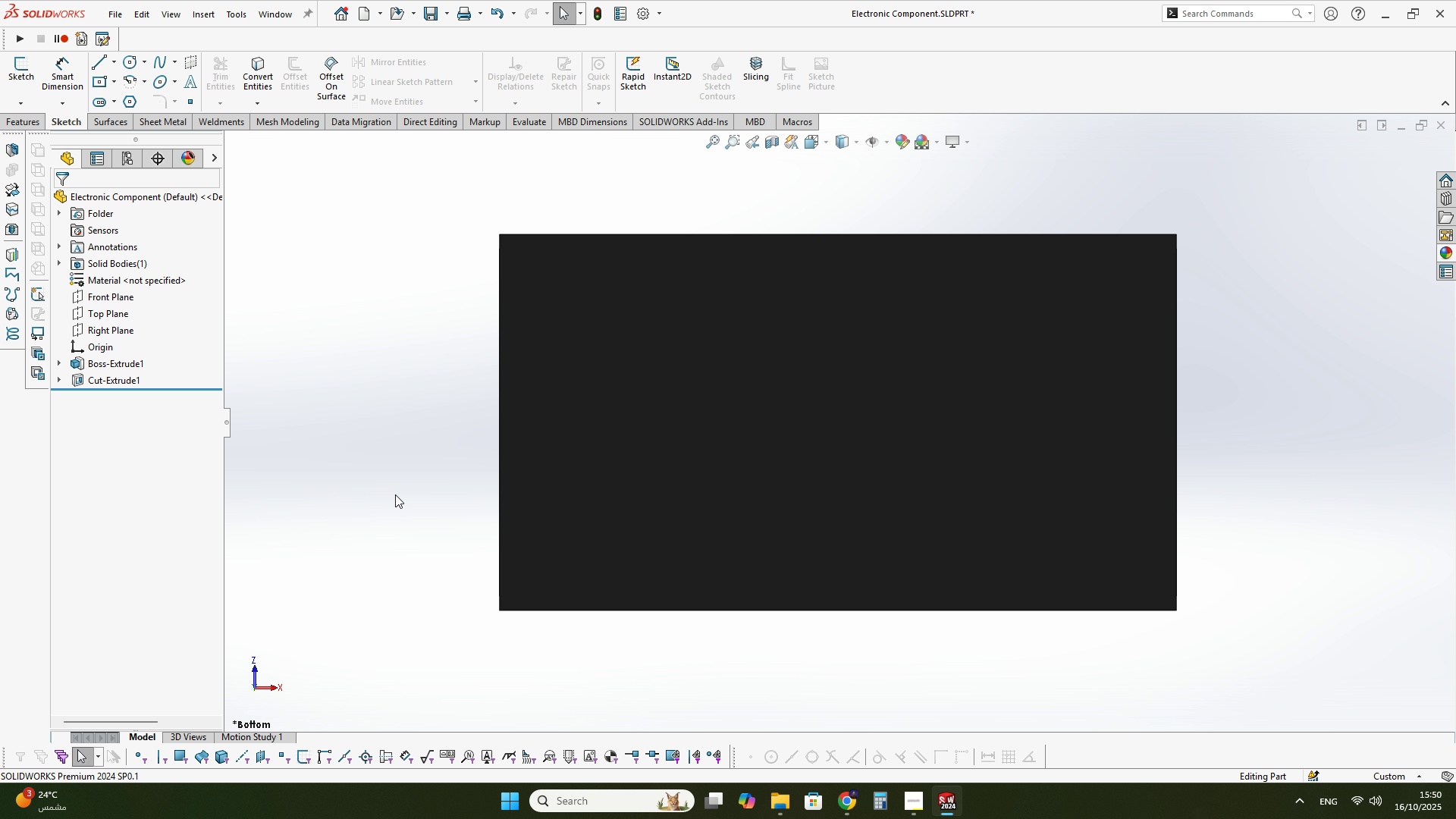 
key(Control+S)
 